 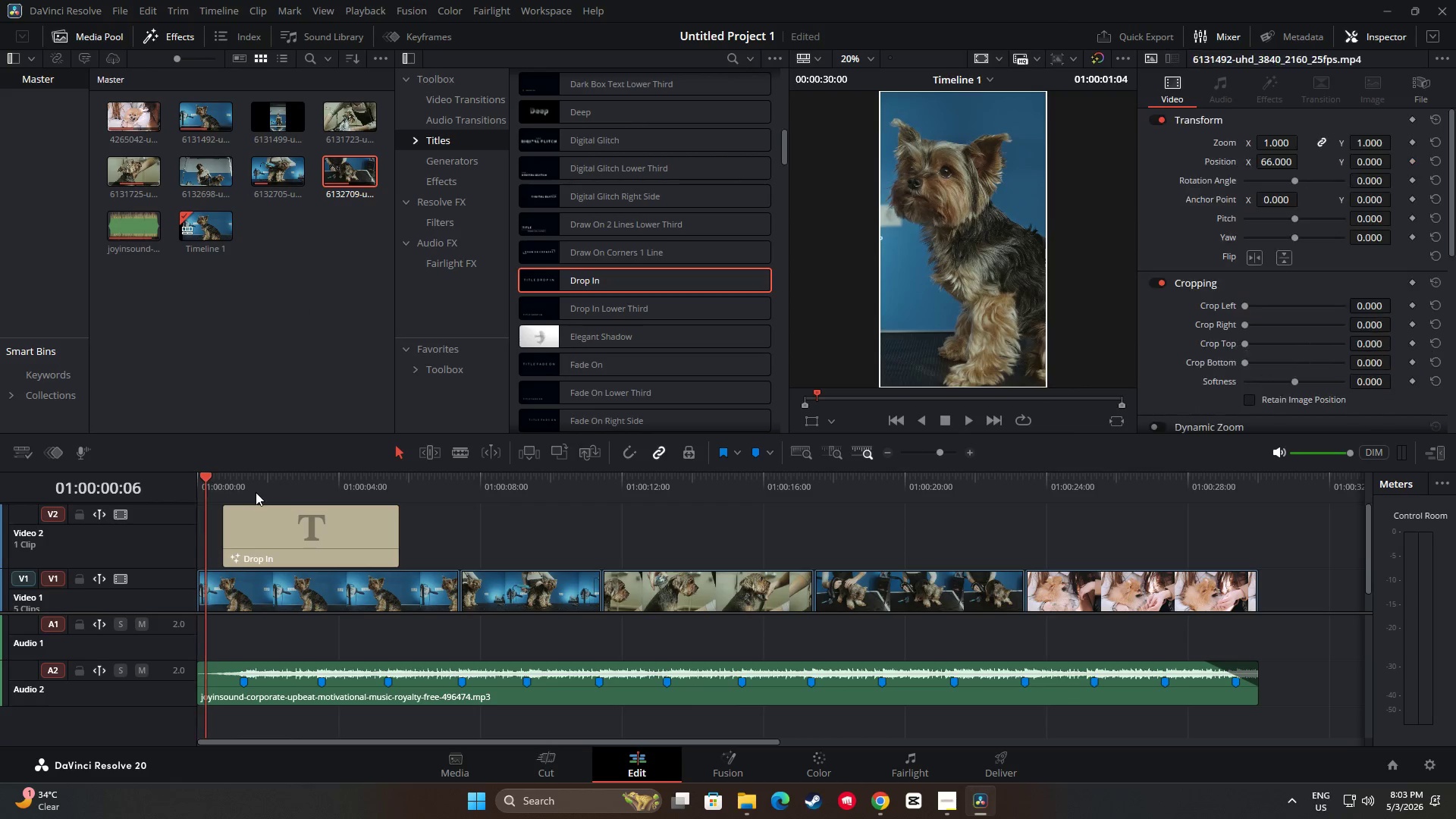 
key(Space)
 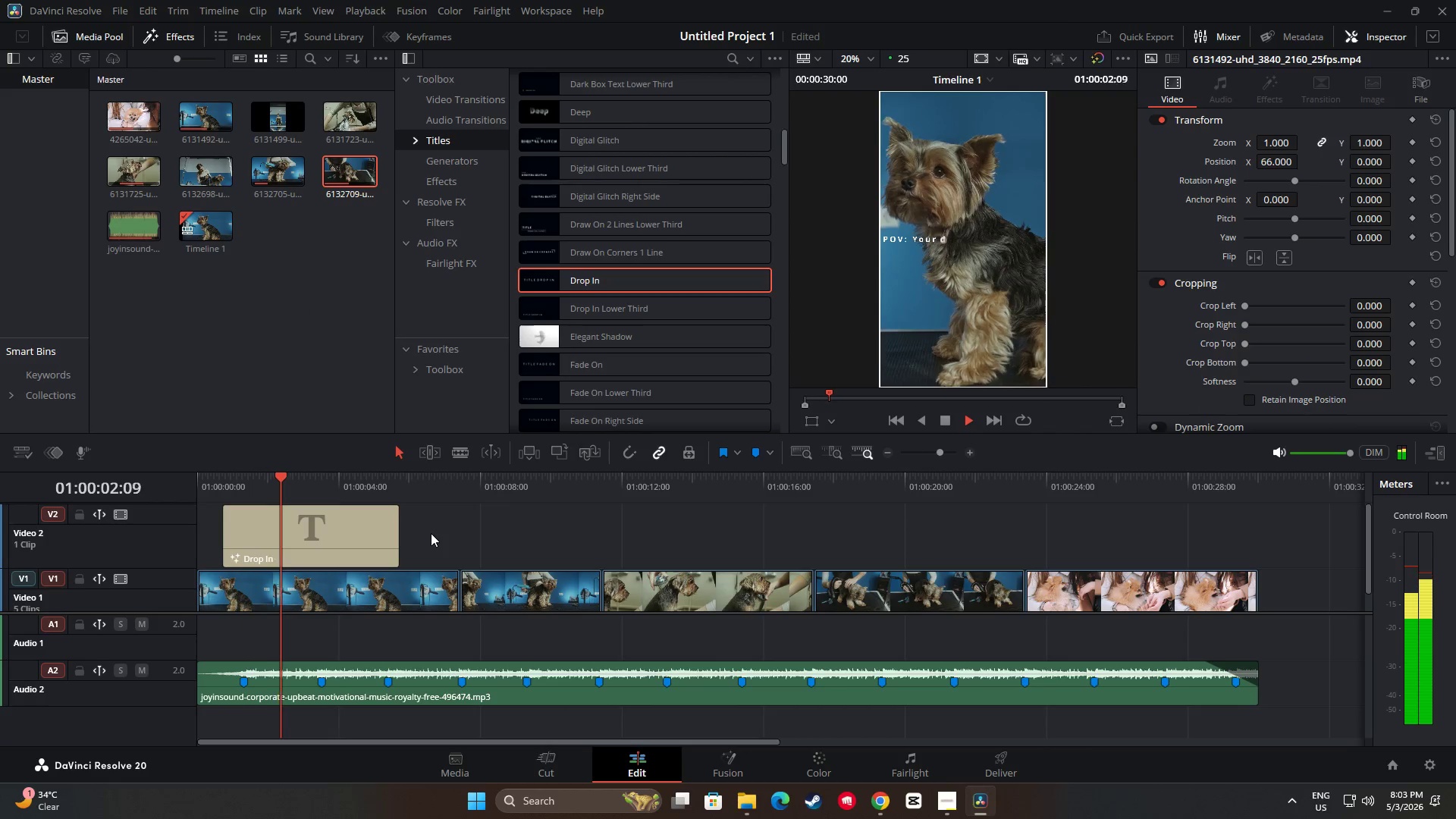 
key(Space)
 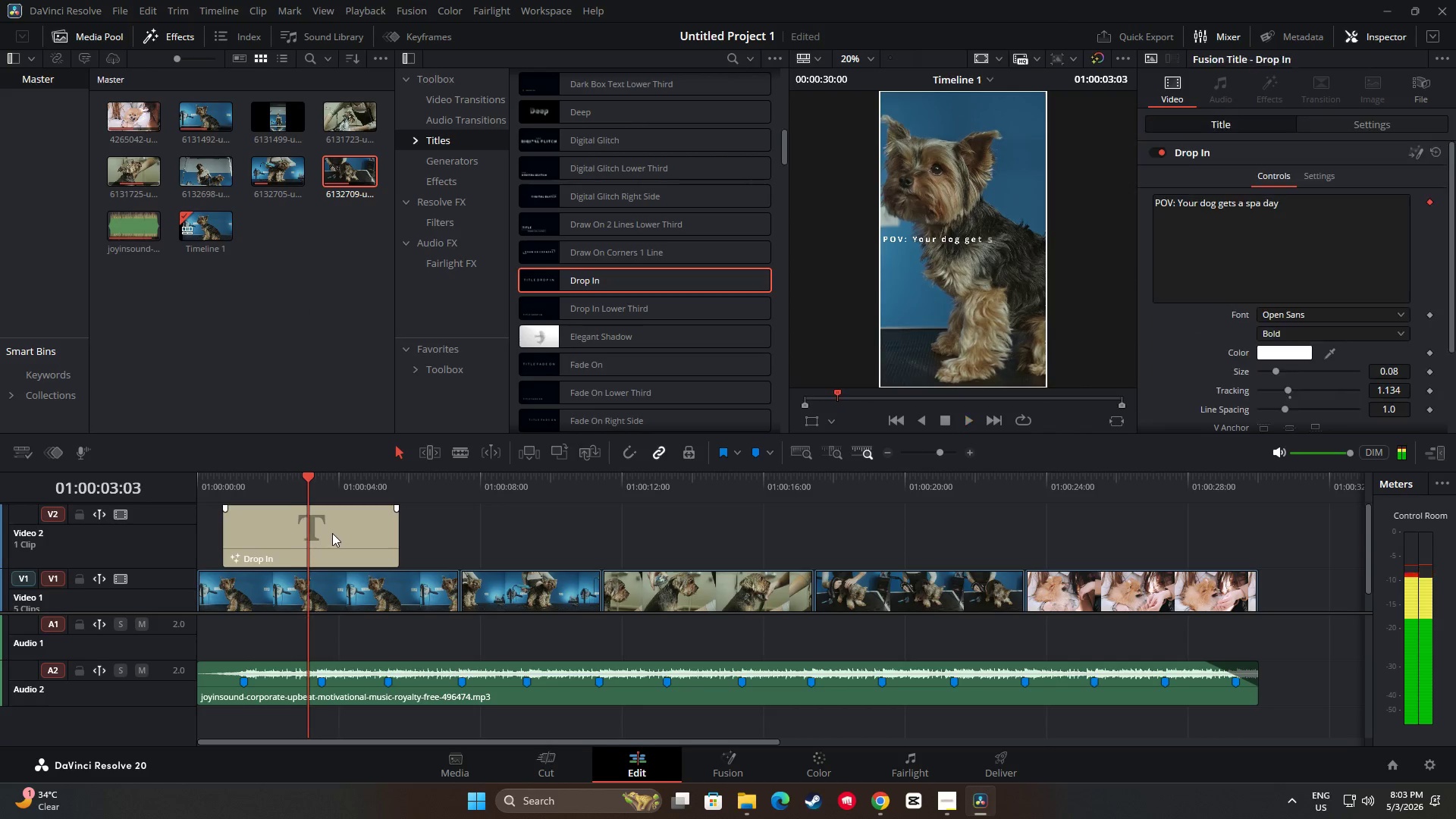 
left_click([332, 533])
 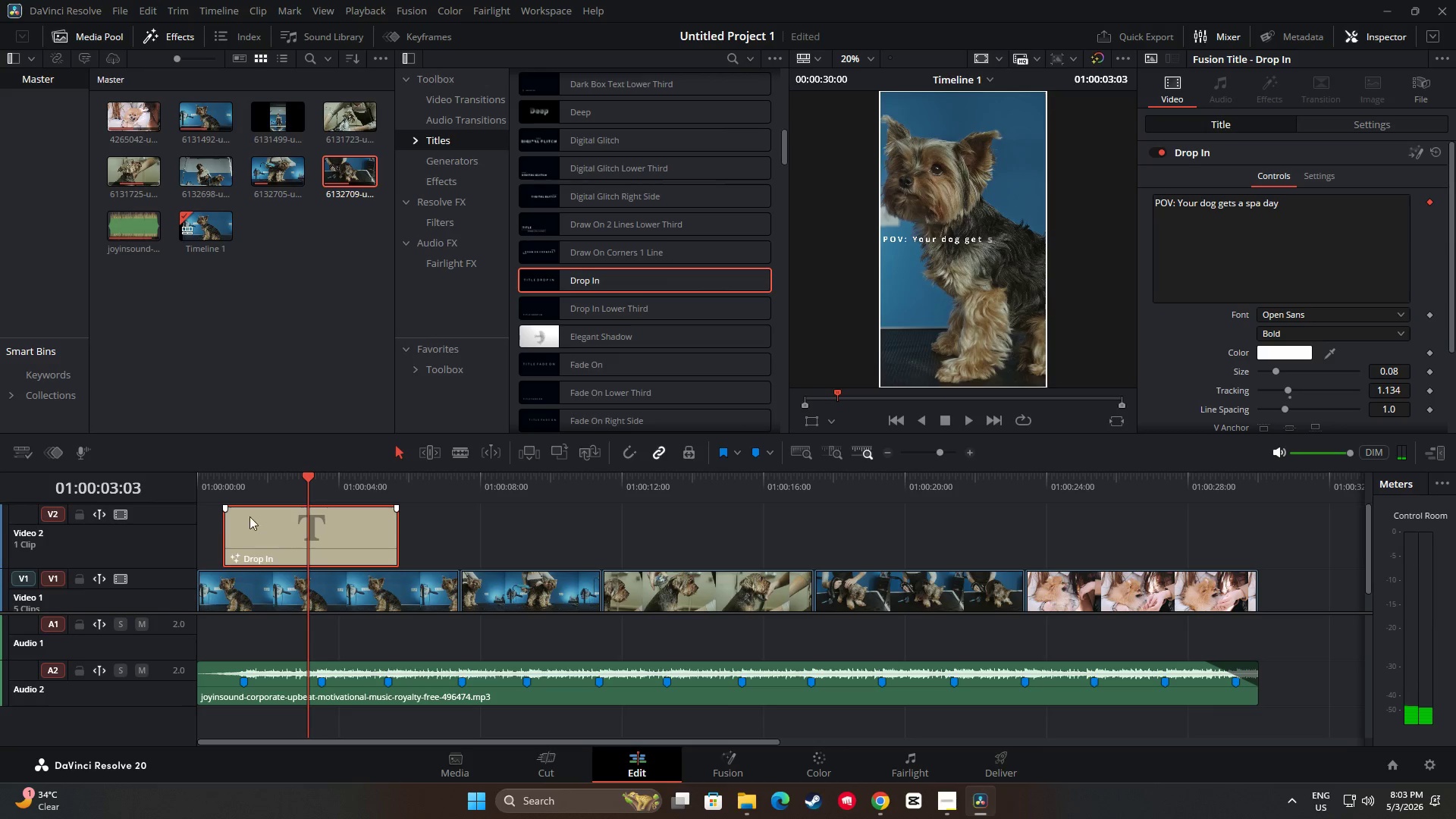 
left_click_drag(start_coordinate=[265, 525], to_coordinate=[261, 526])
 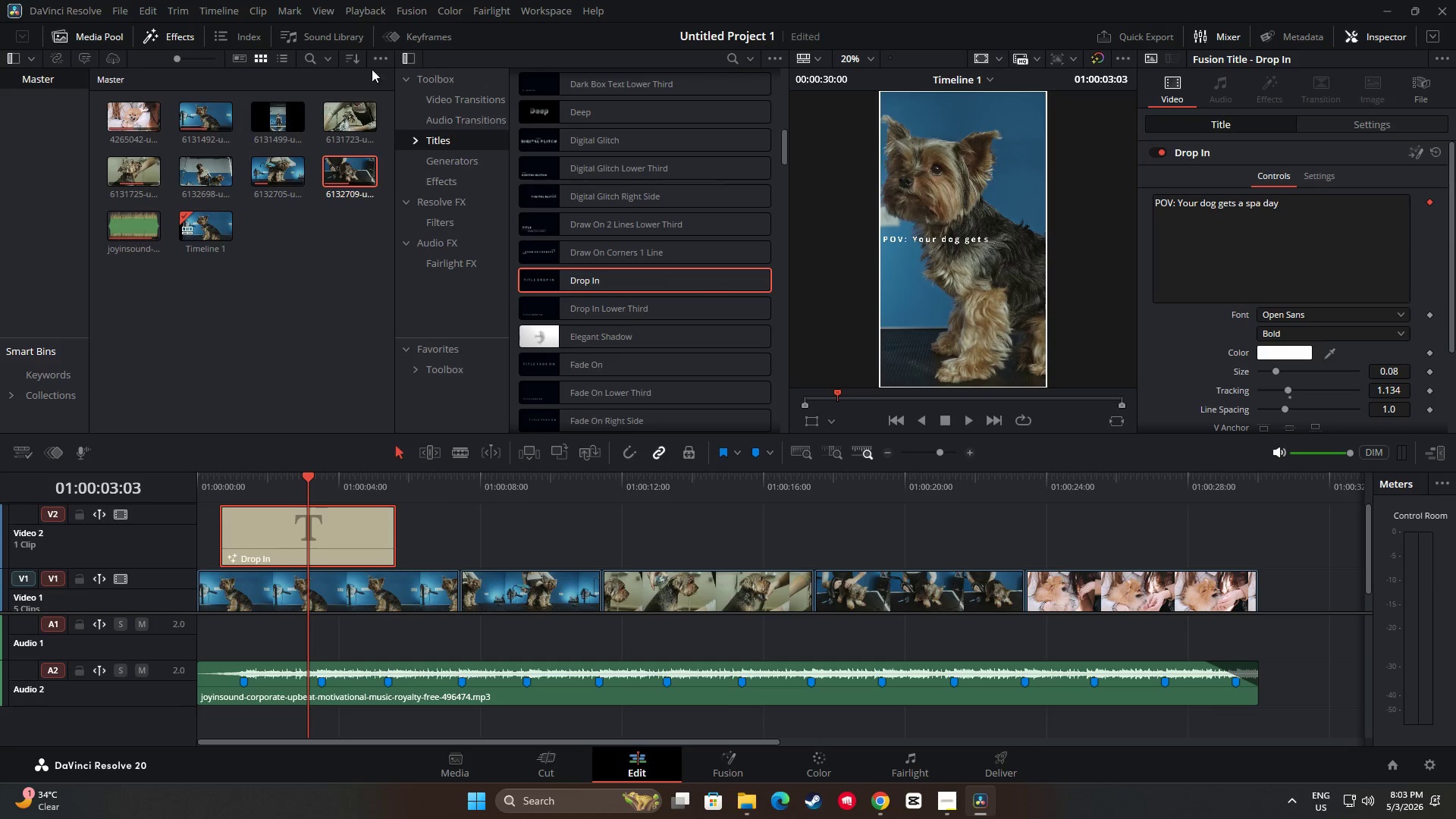 
left_click([323, 38])
 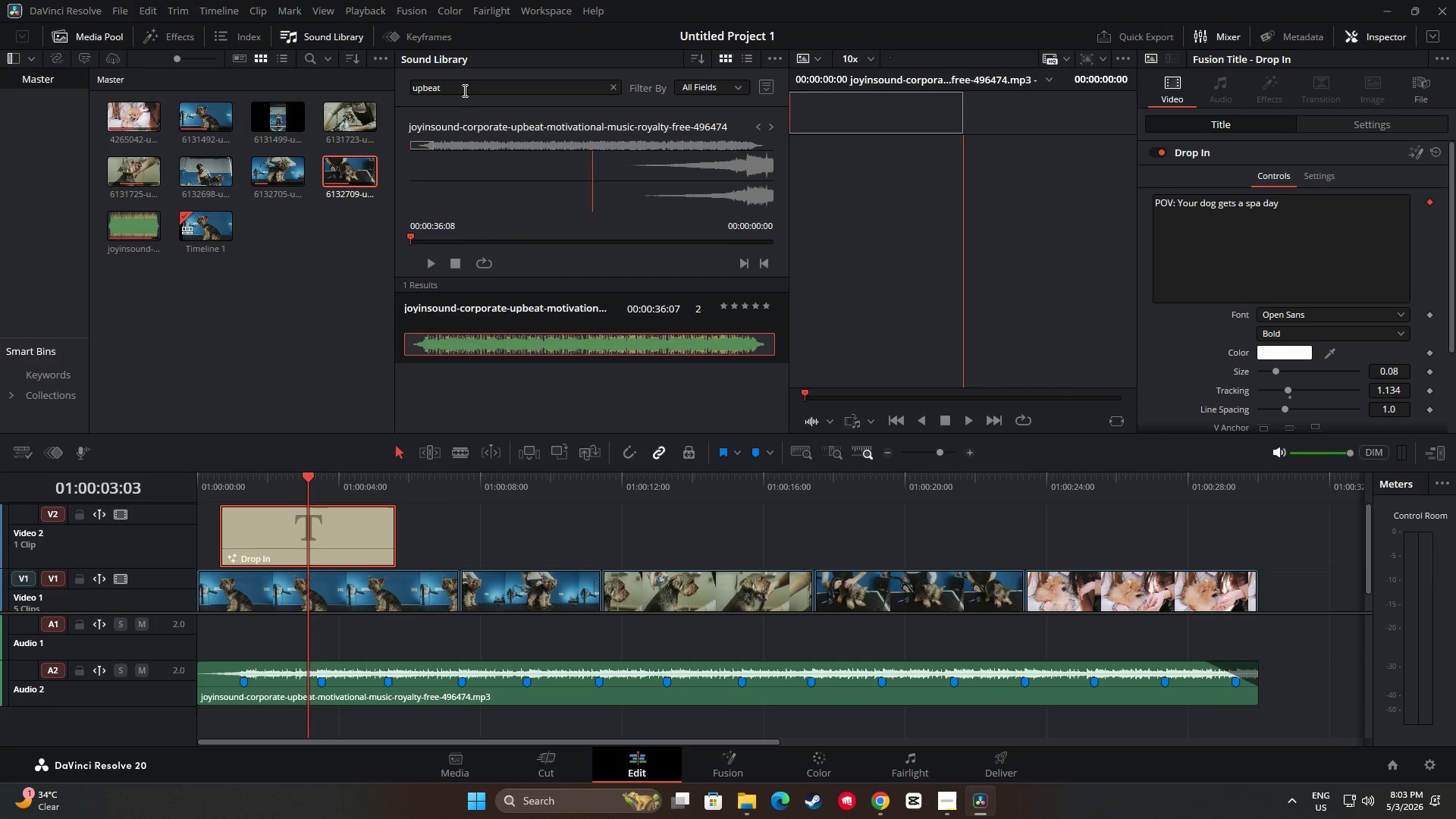 
left_click_drag(start_coordinate=[463, 89], to_coordinate=[410, 91])
 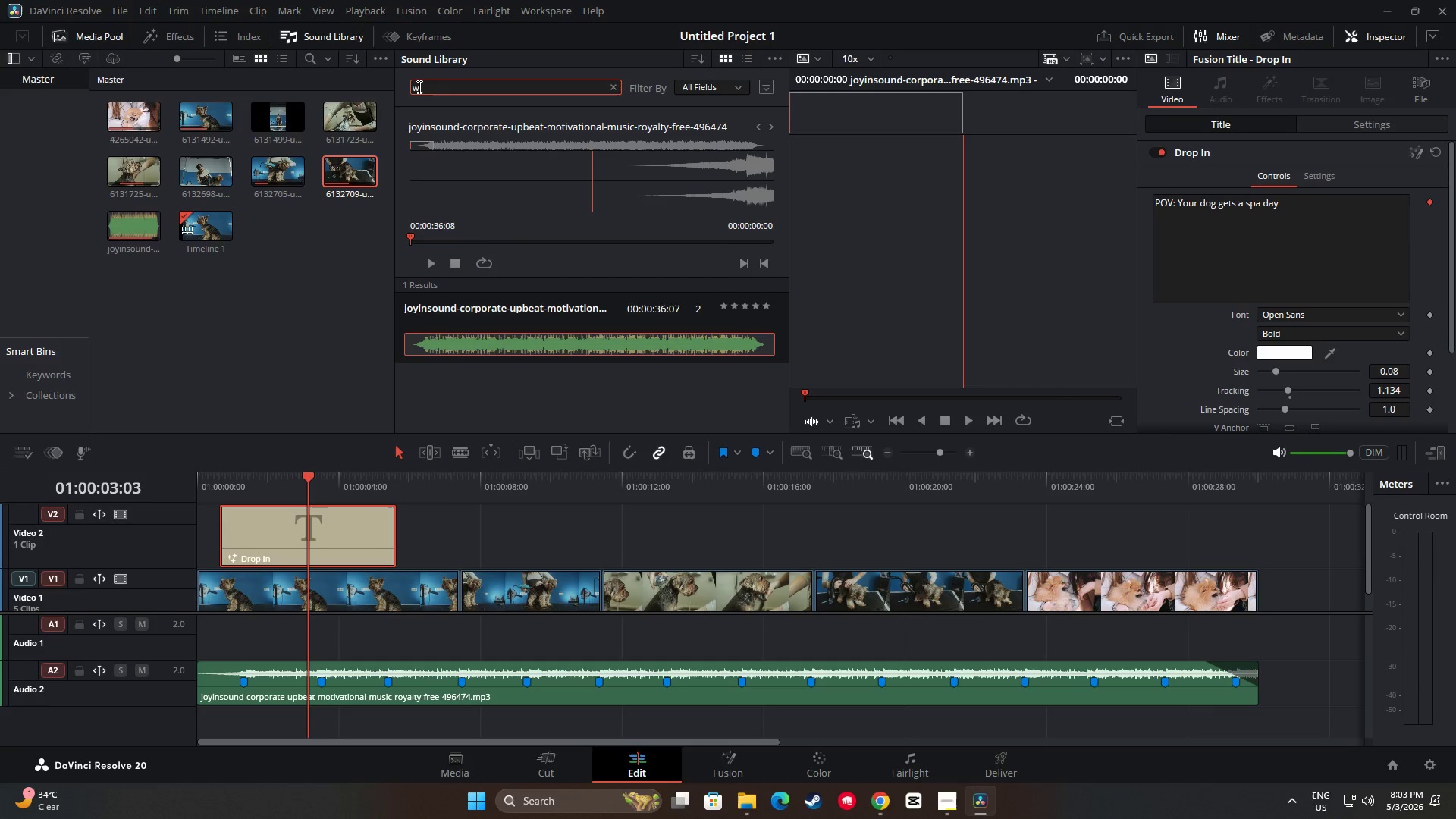 
type(whoosh)
 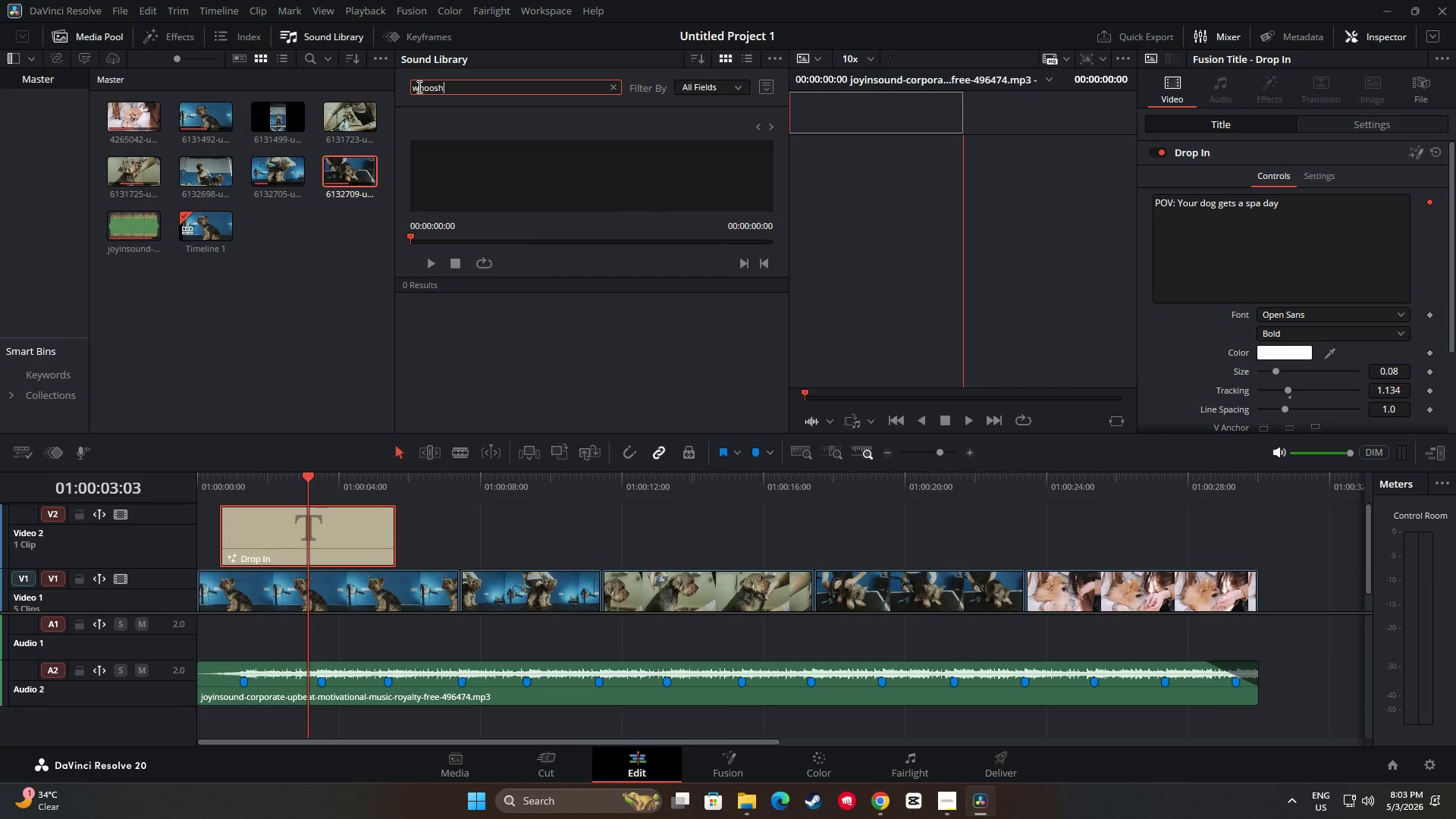 
key(Enter)
 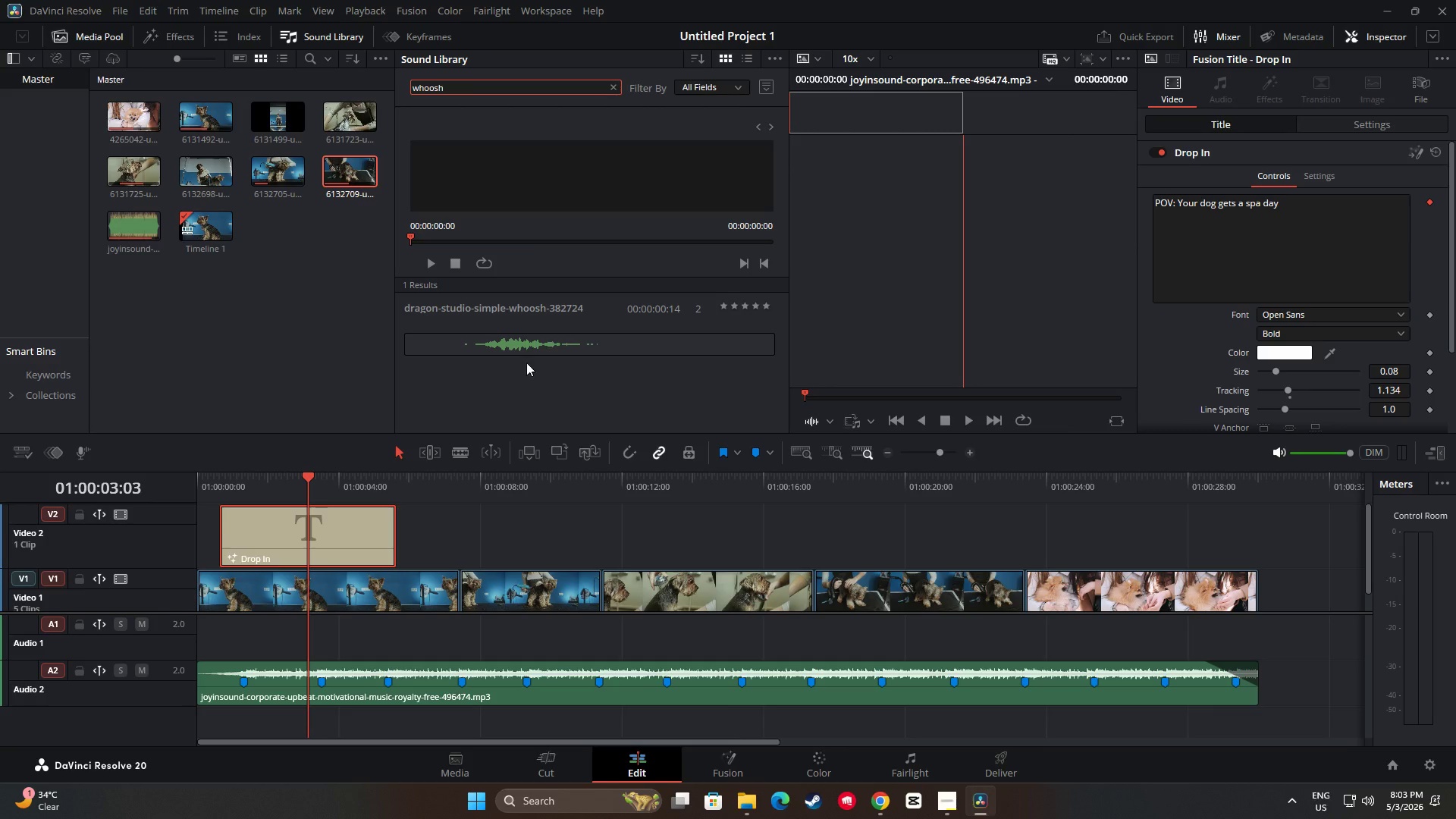 
left_click_drag(start_coordinate=[530, 347], to_coordinate=[206, 629])
 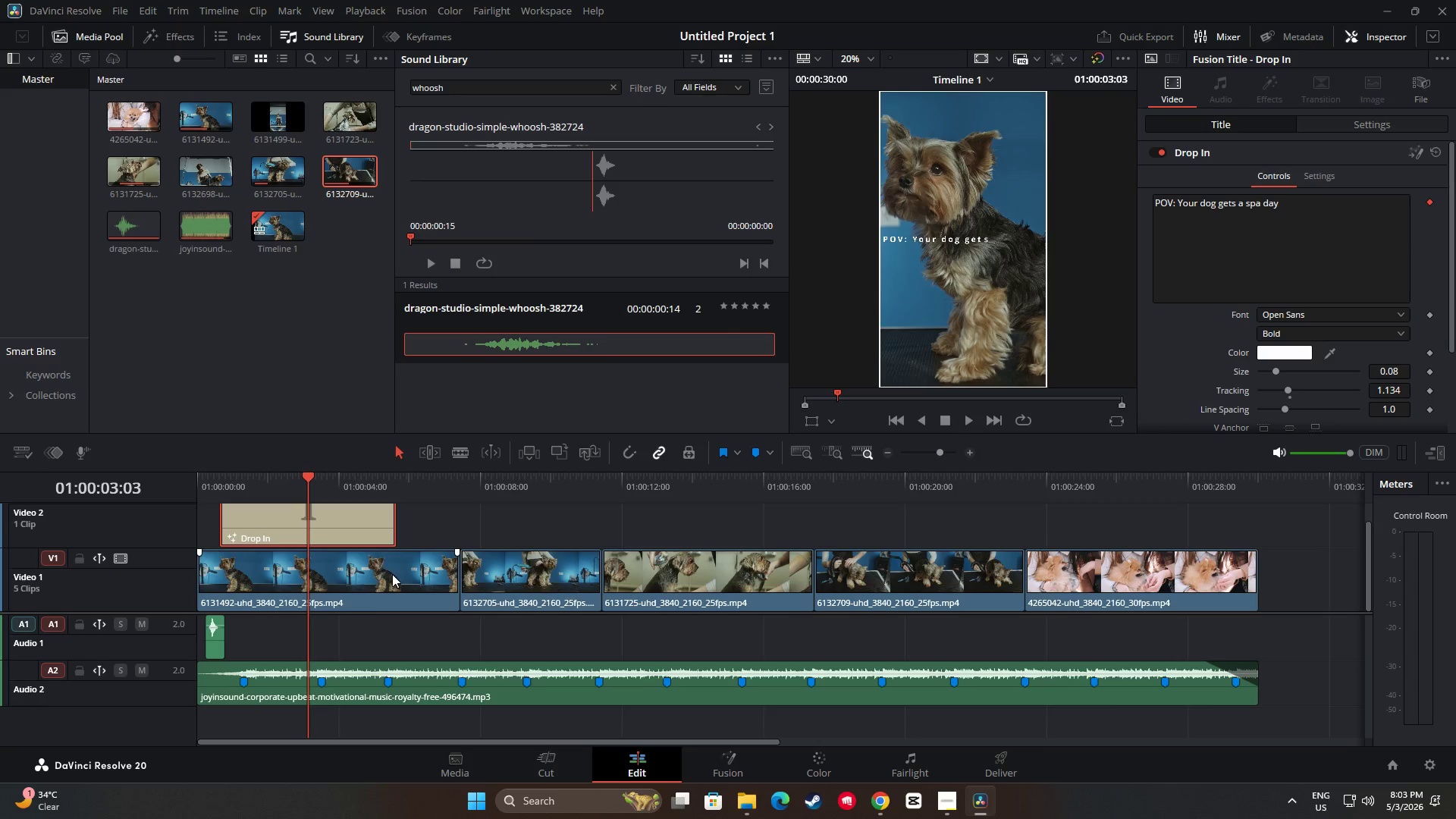 
scroll: coordinate [384, 576], scroll_direction: up, amount: 2.0
 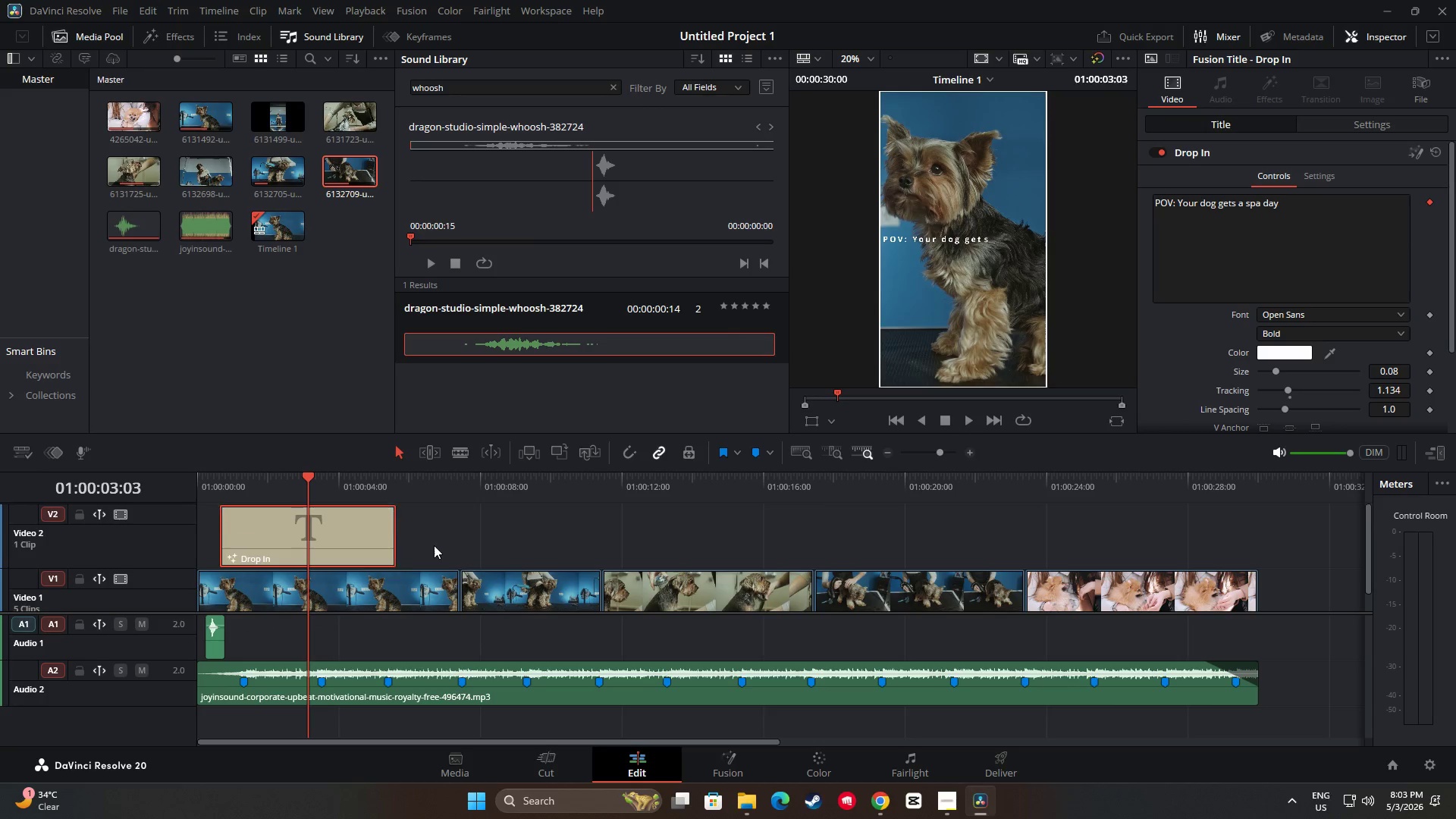 
scroll: coordinate [435, 545], scroll_direction: down, amount: 1.0
 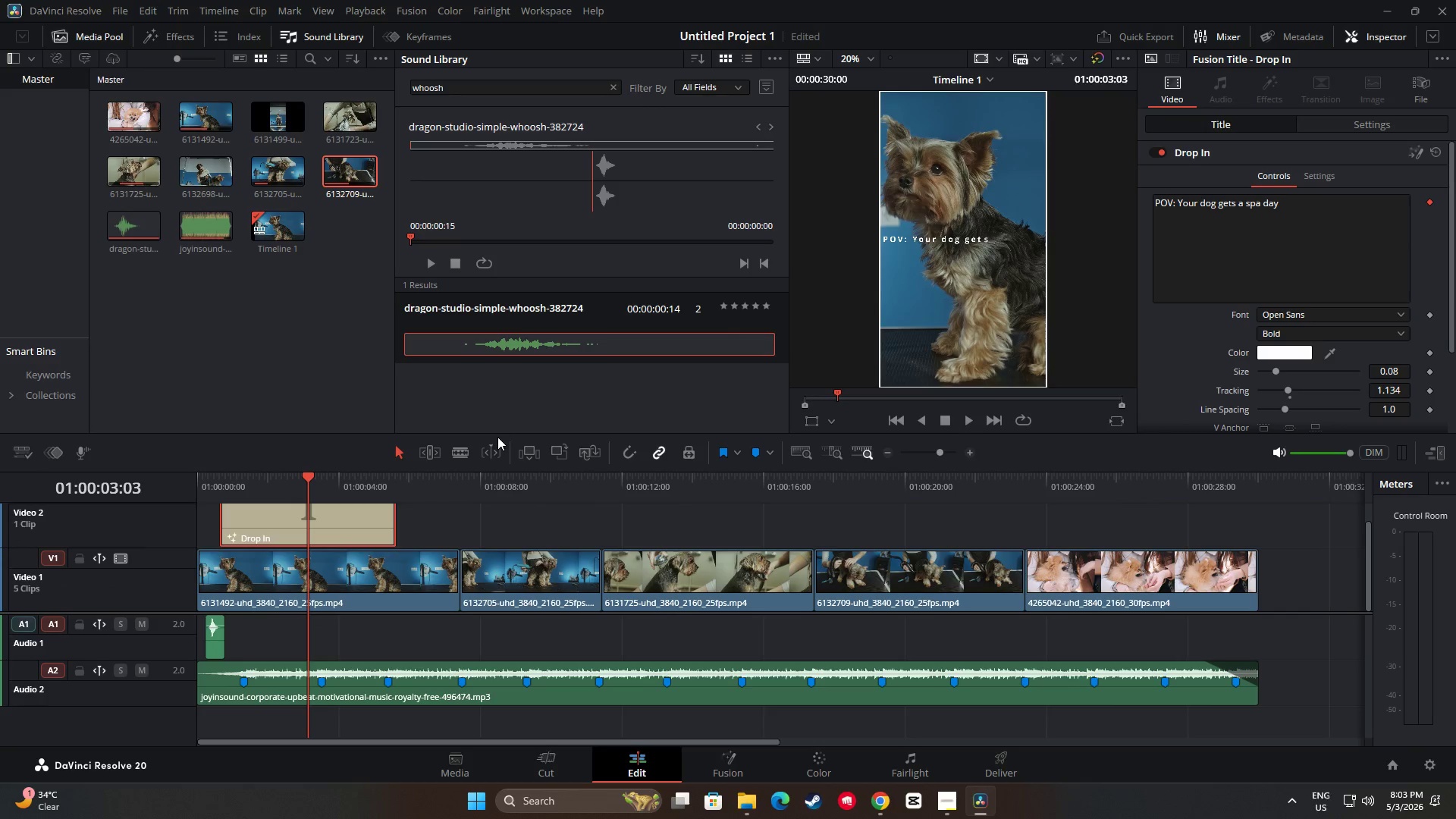 
left_click_drag(start_coordinate=[501, 433], to_coordinate=[504, 390])
 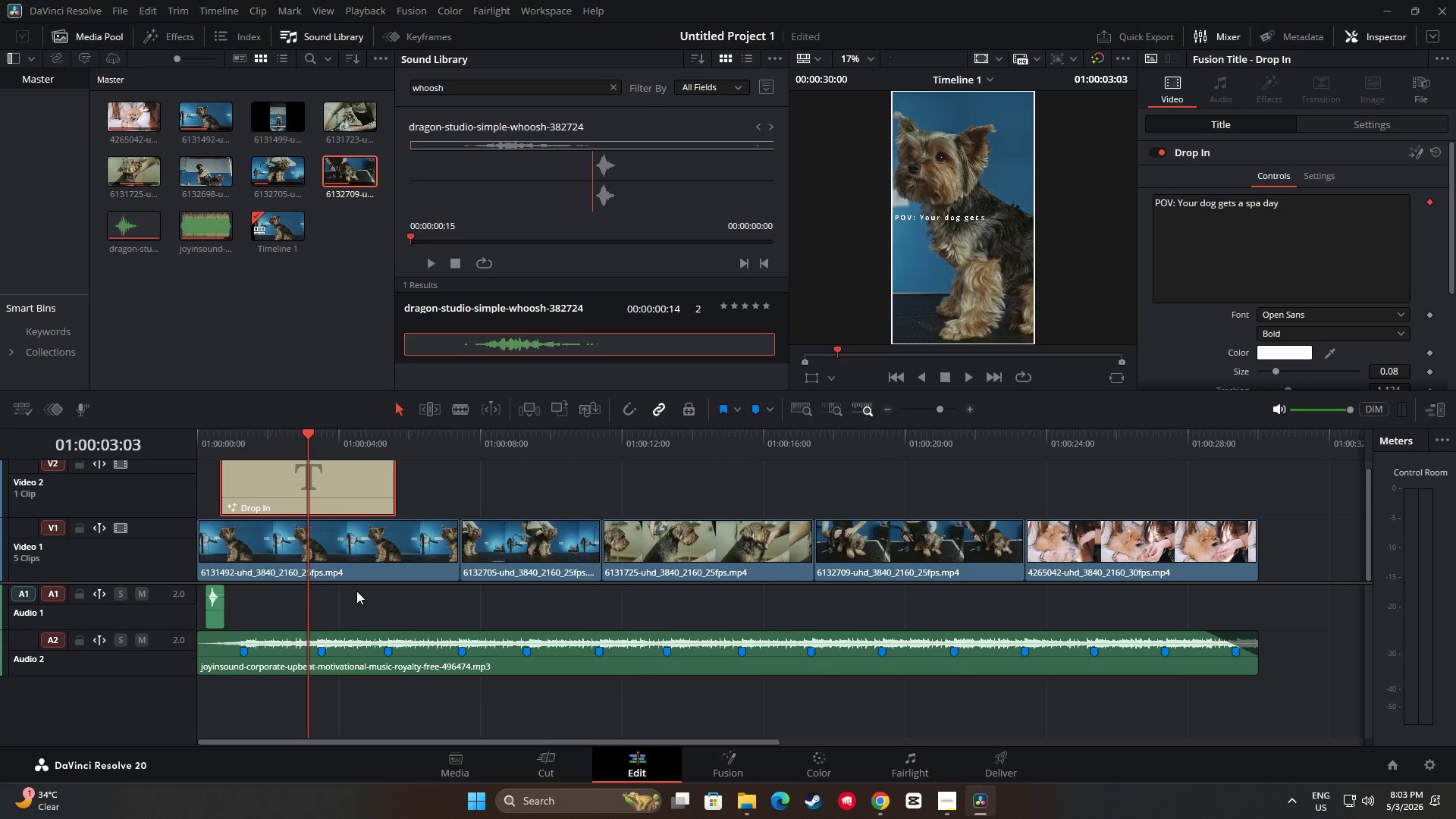 
scroll: coordinate [318, 576], scroll_direction: up, amount: 4.0
 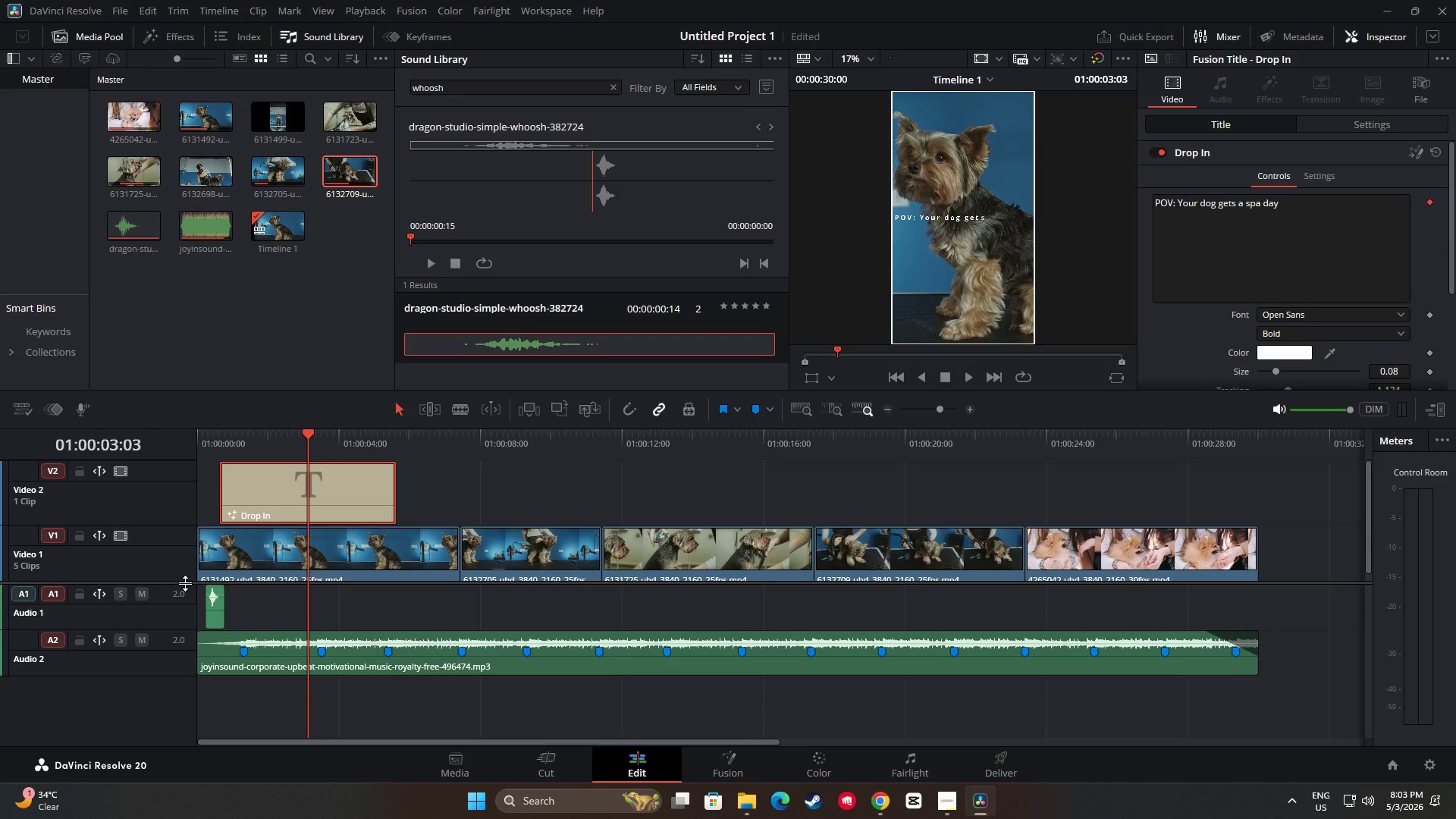 
left_click_drag(start_coordinate=[186, 582], to_coordinate=[189, 597])
 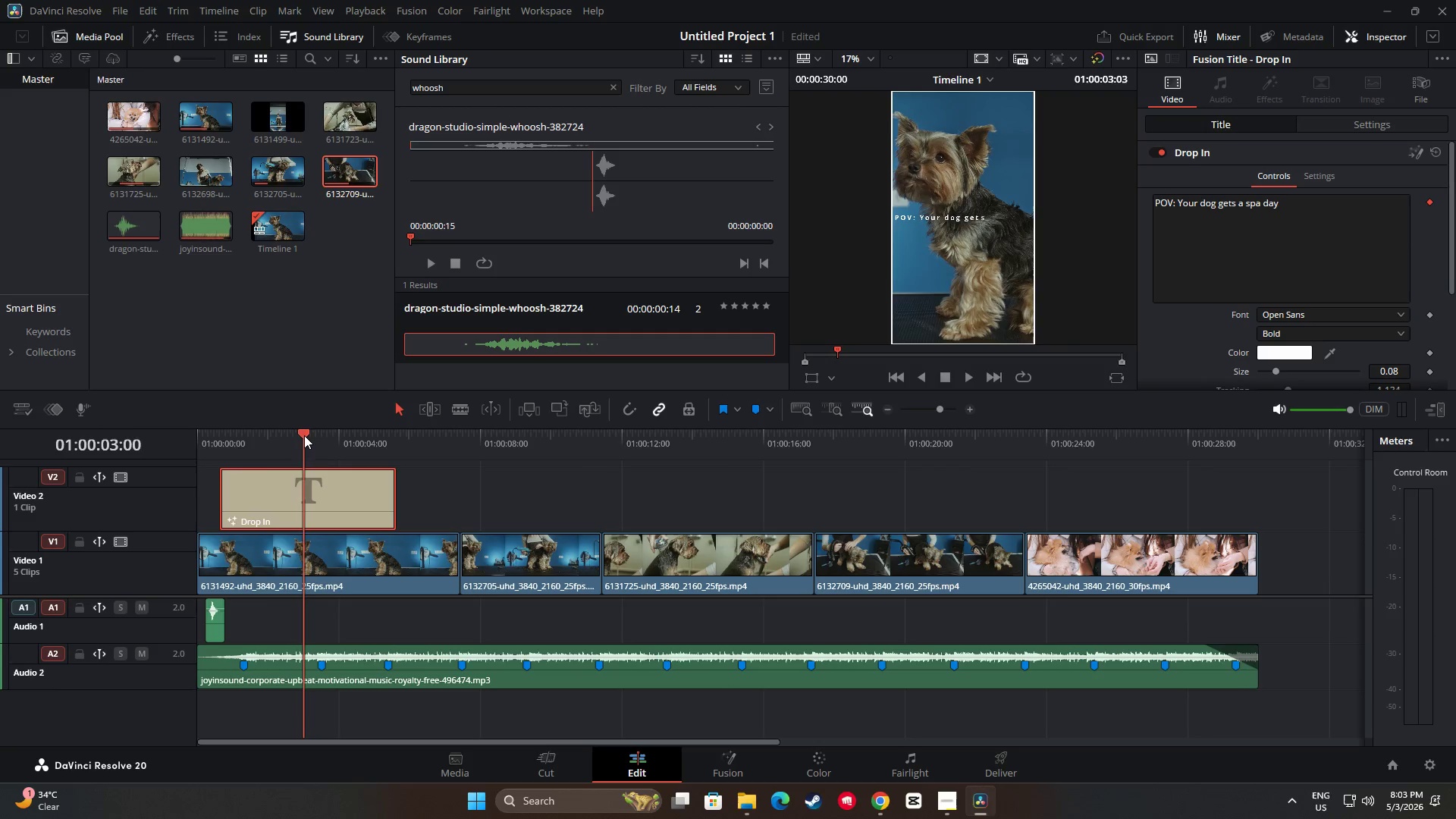 
left_click_drag(start_coordinate=[304, 435], to_coordinate=[206, 429])
 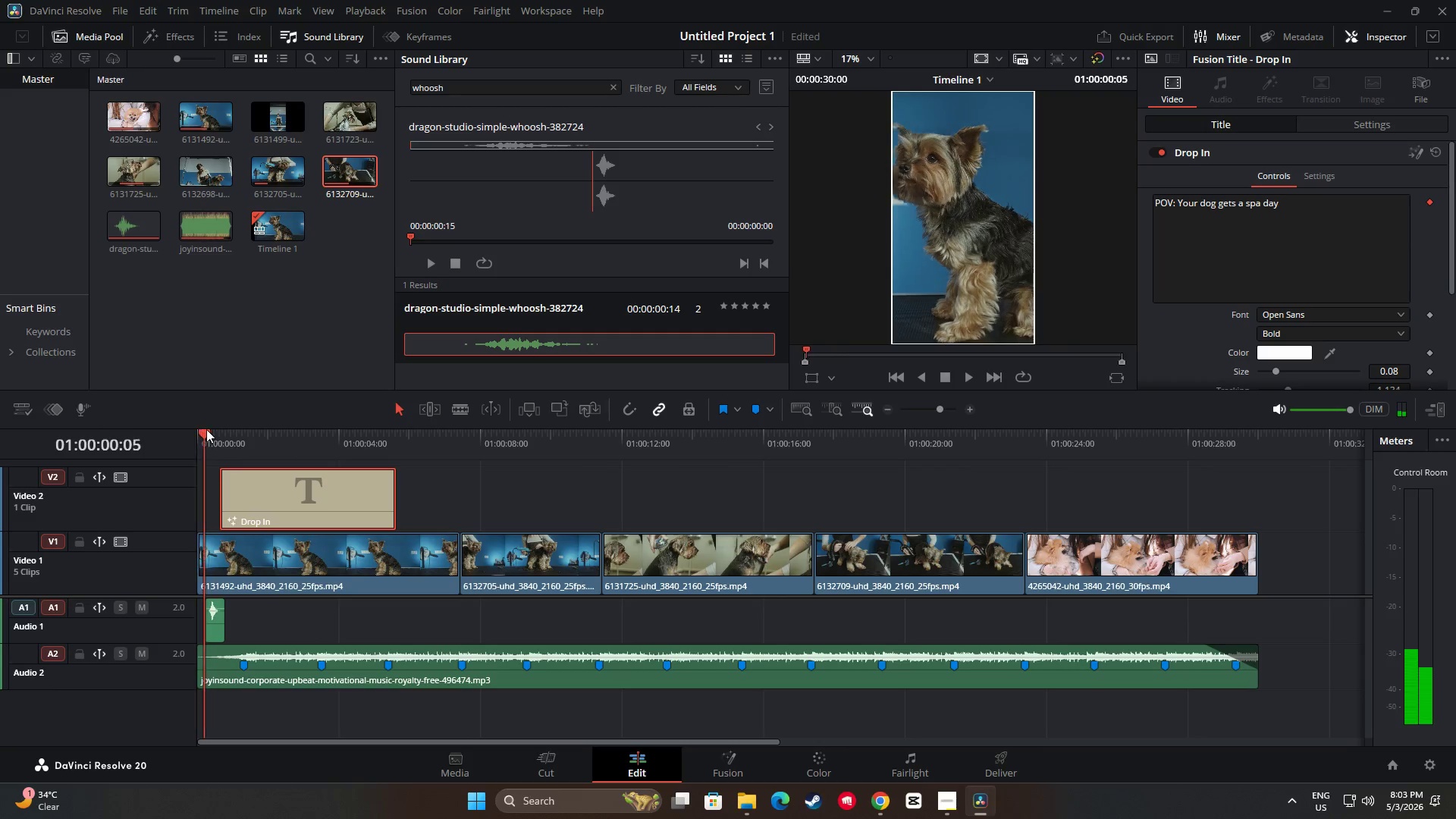 
key(Space)
 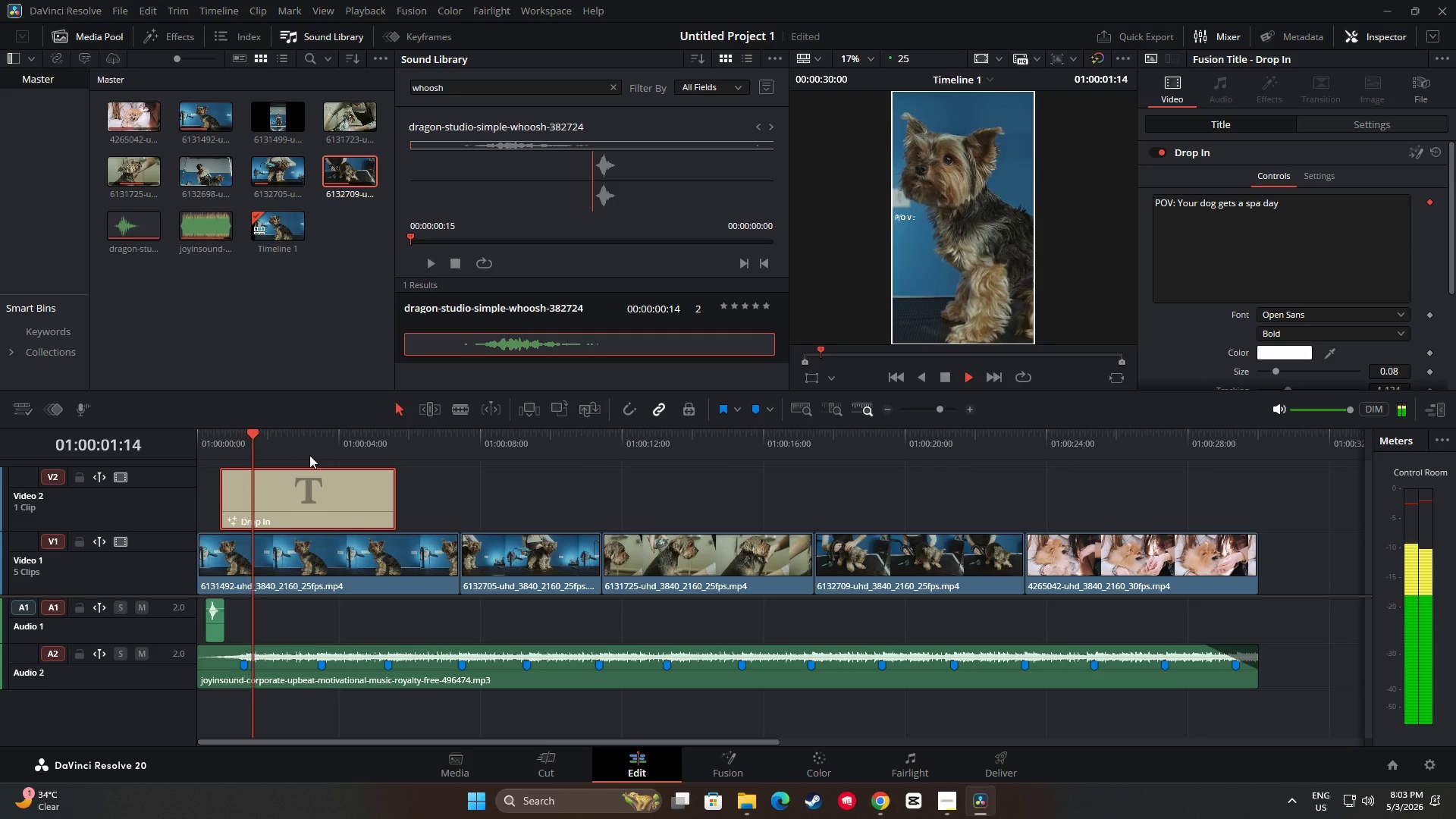 
key(Space)
 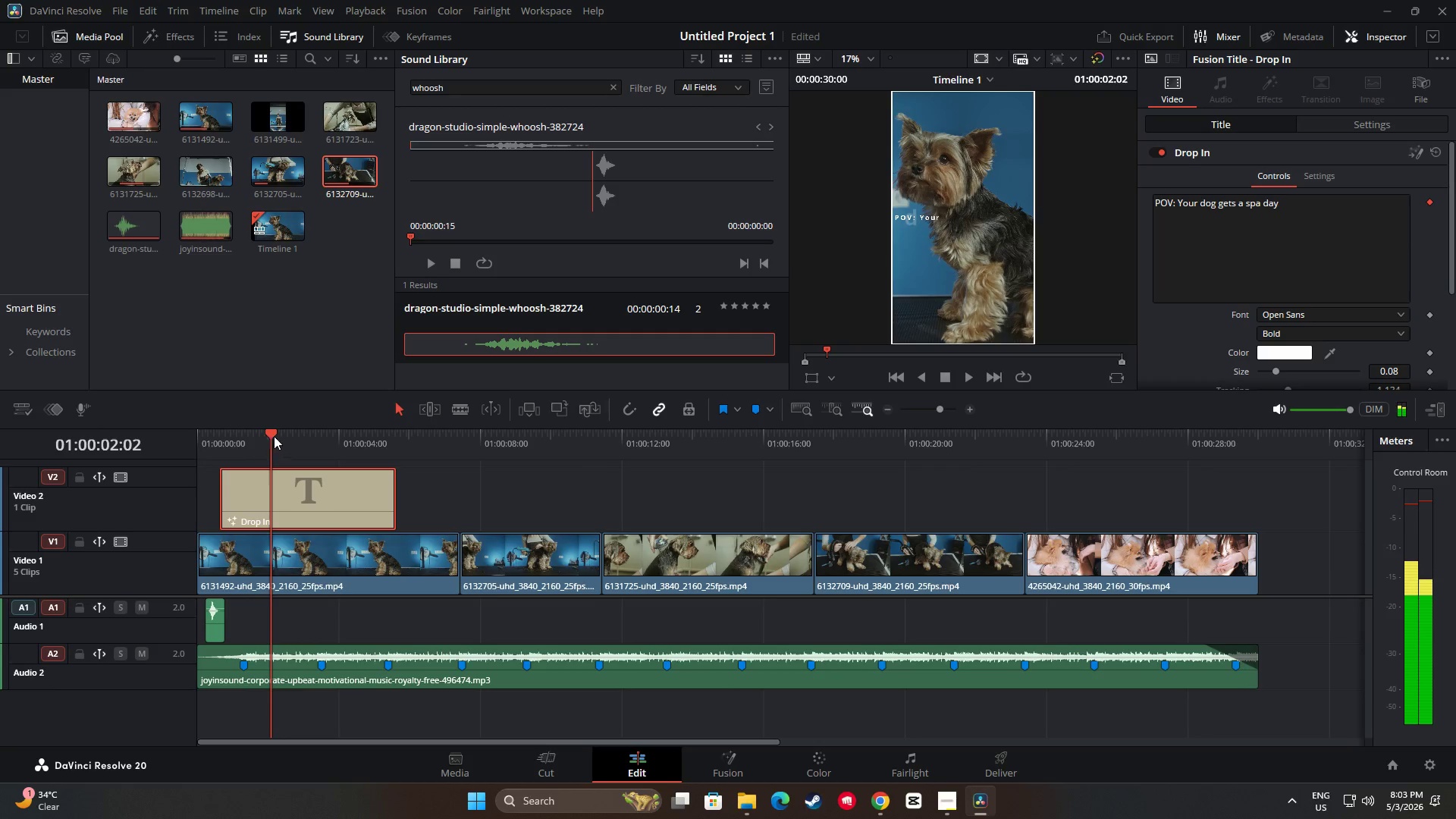 
left_click_drag(start_coordinate=[272, 435], to_coordinate=[205, 432])
 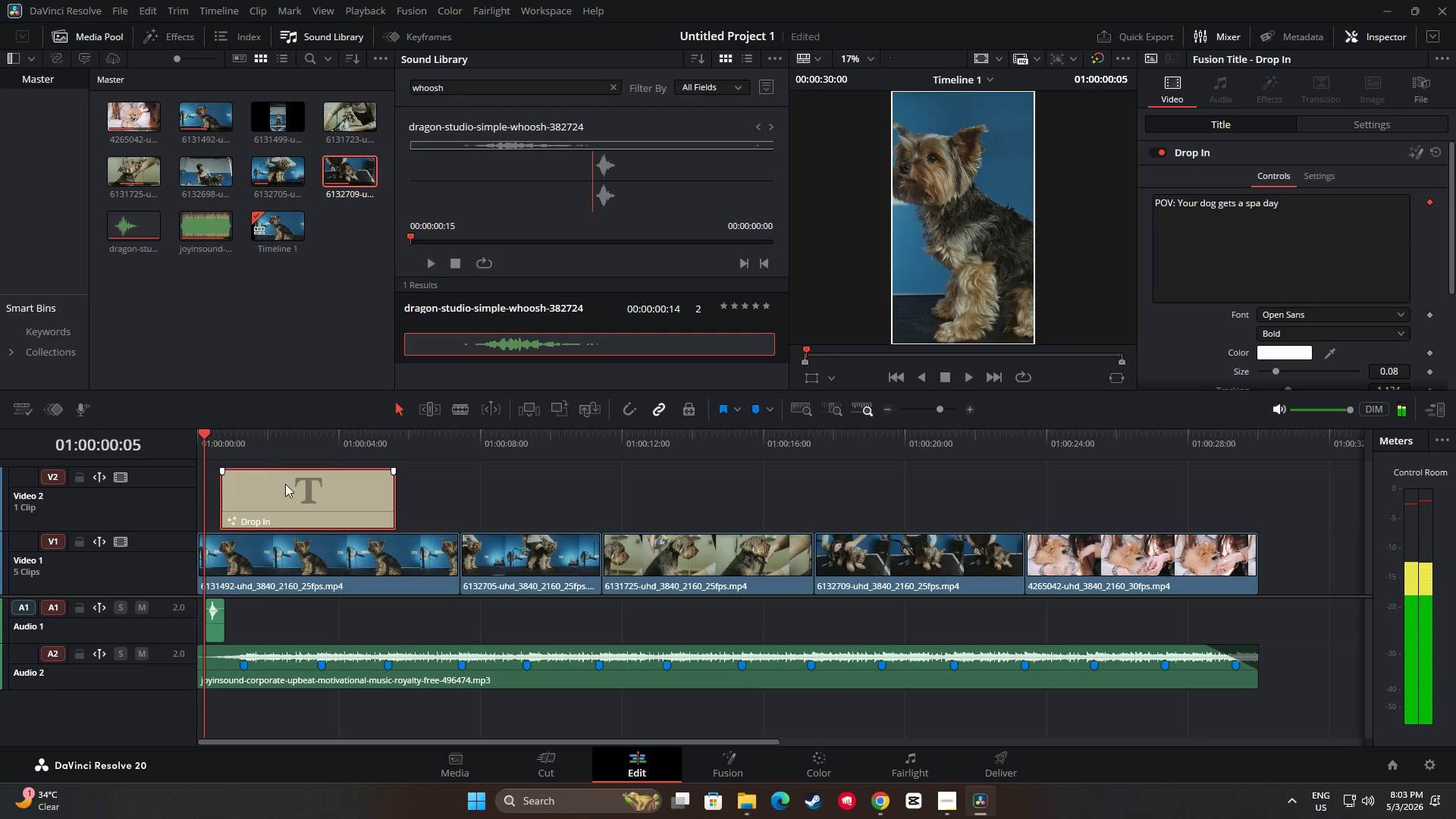 
left_click_drag(start_coordinate=[287, 484], to_coordinate=[281, 483])
 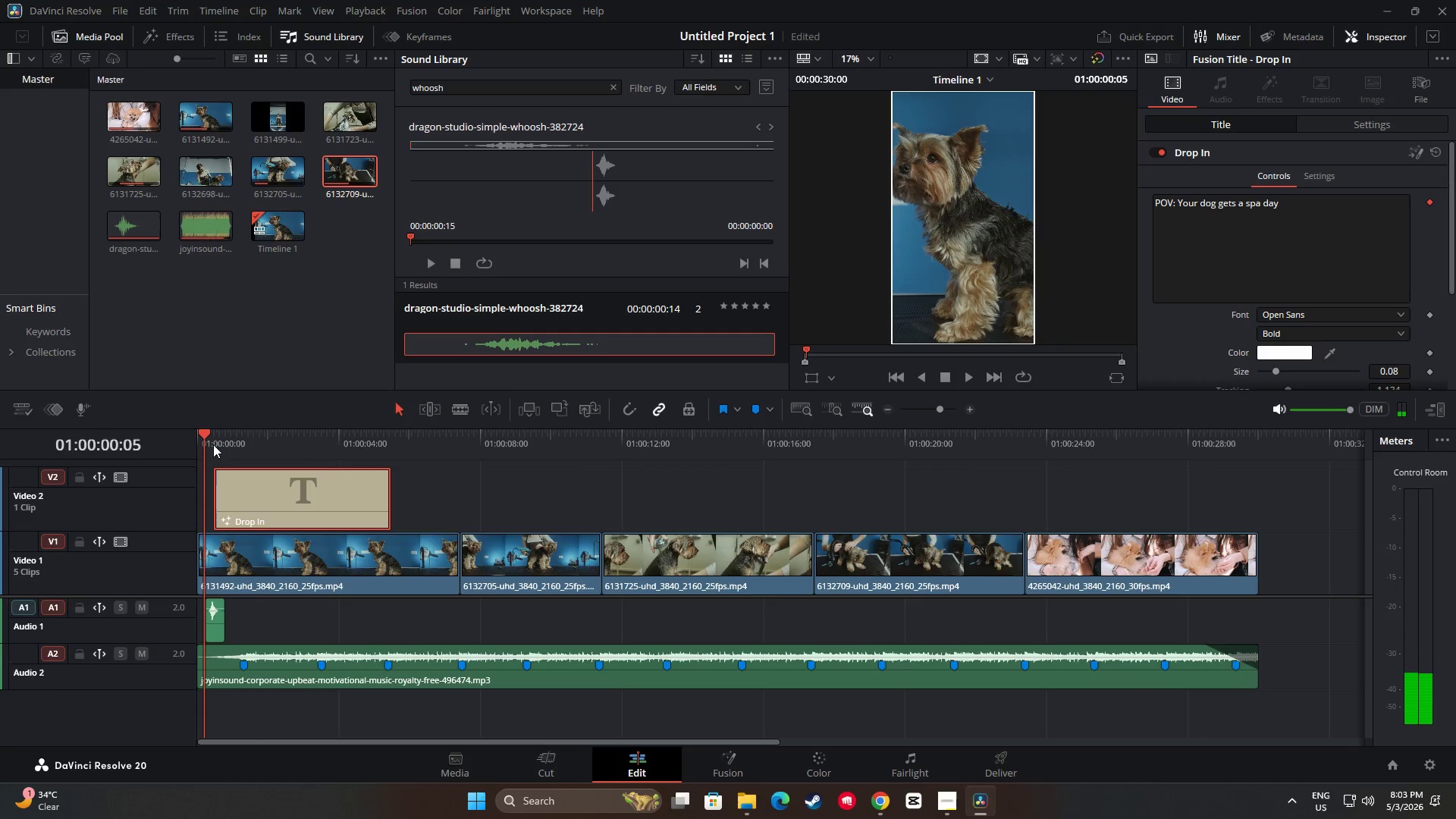 
left_click_drag(start_coordinate=[203, 435], to_coordinate=[181, 433])
 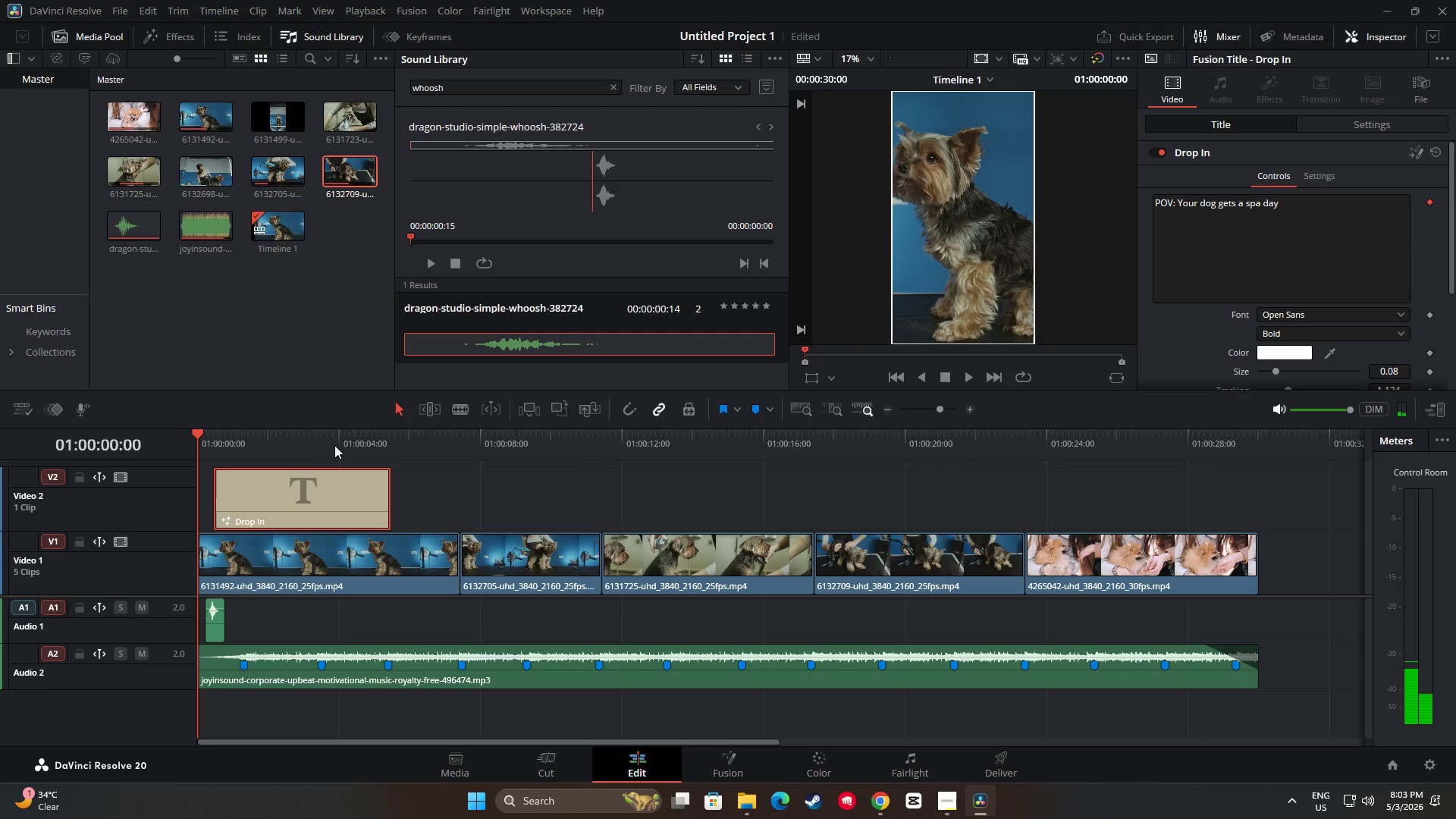 
key(Space)
 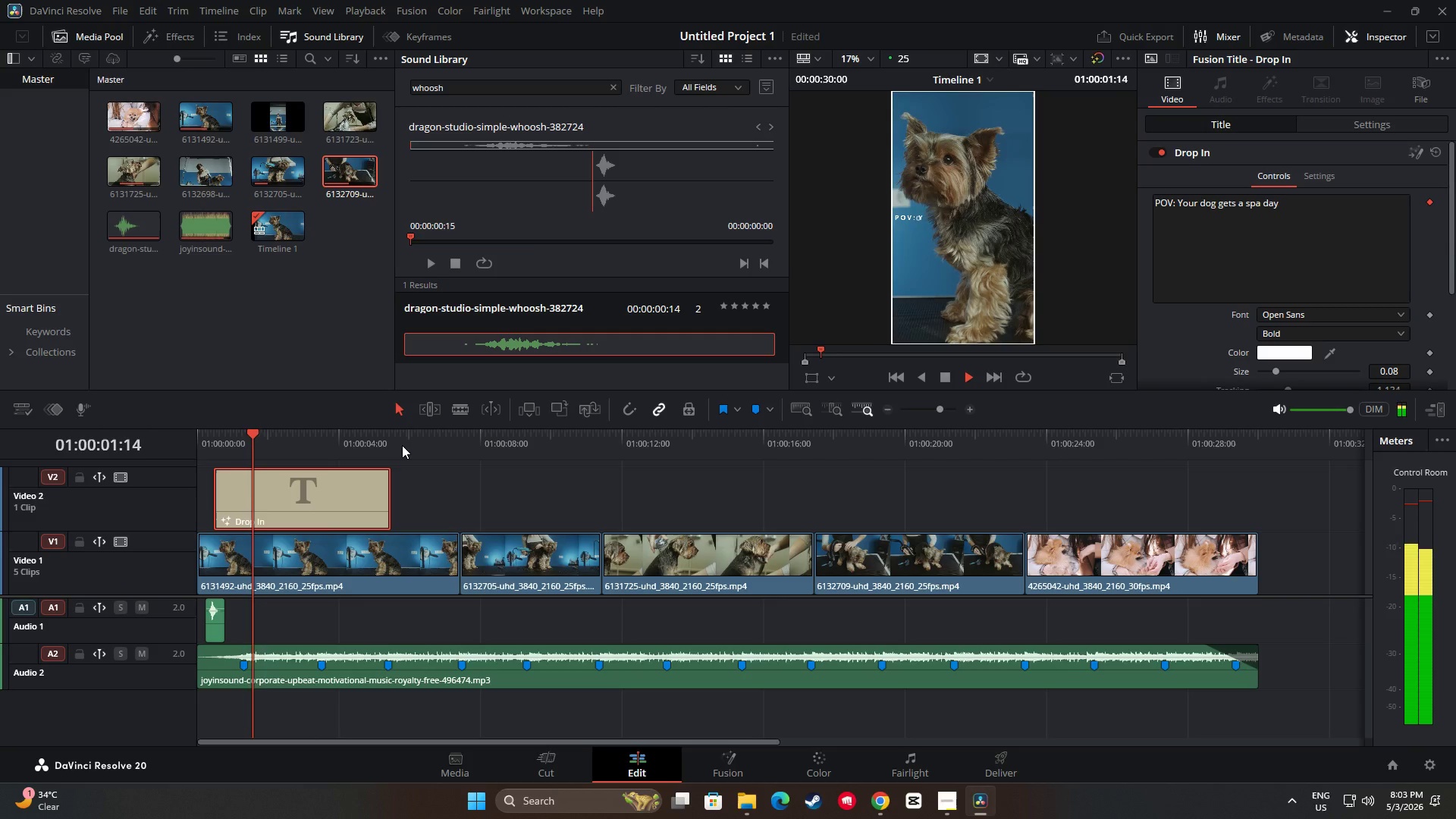 
key(Space)
 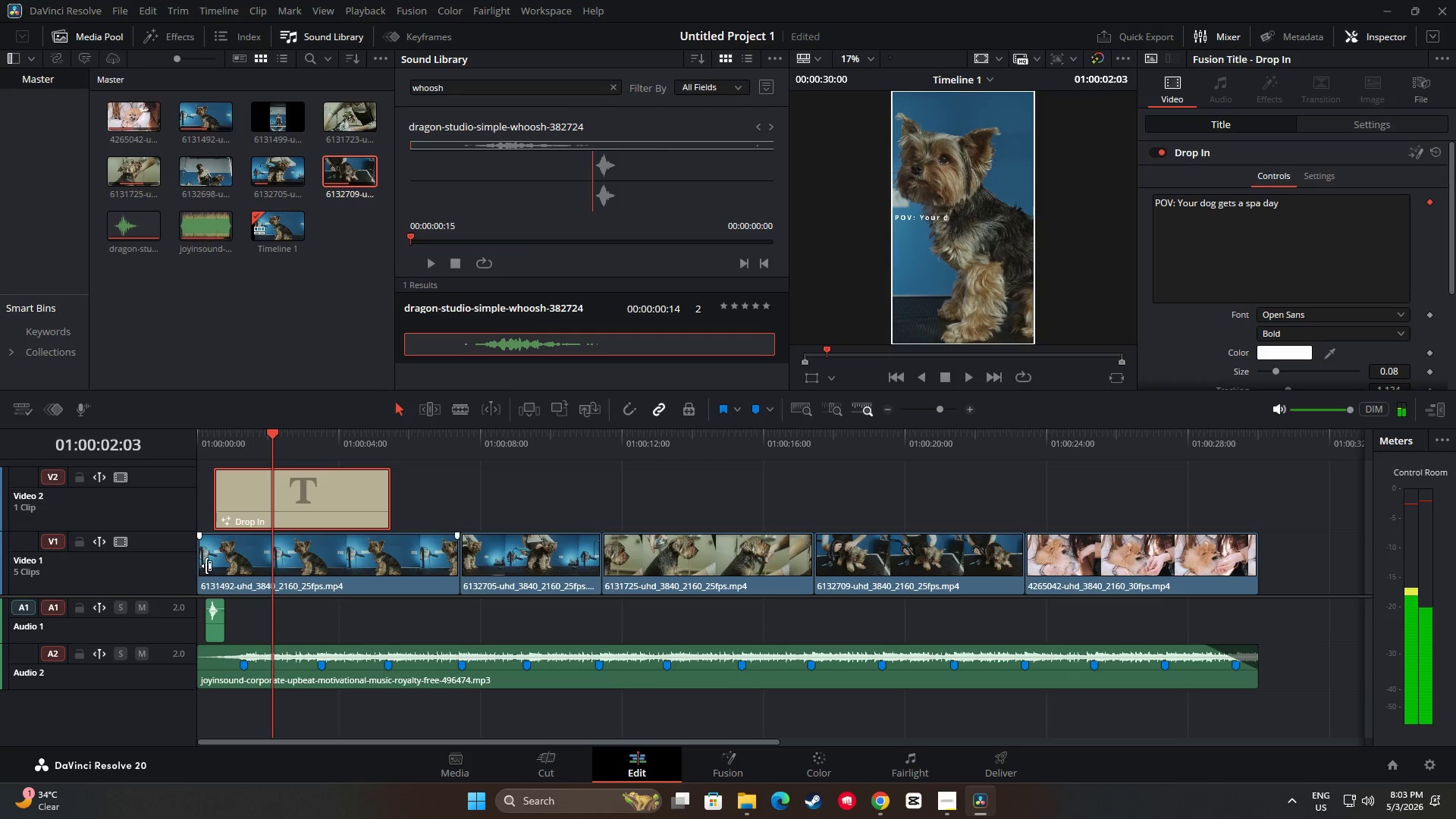 
double_click([234, 560])
 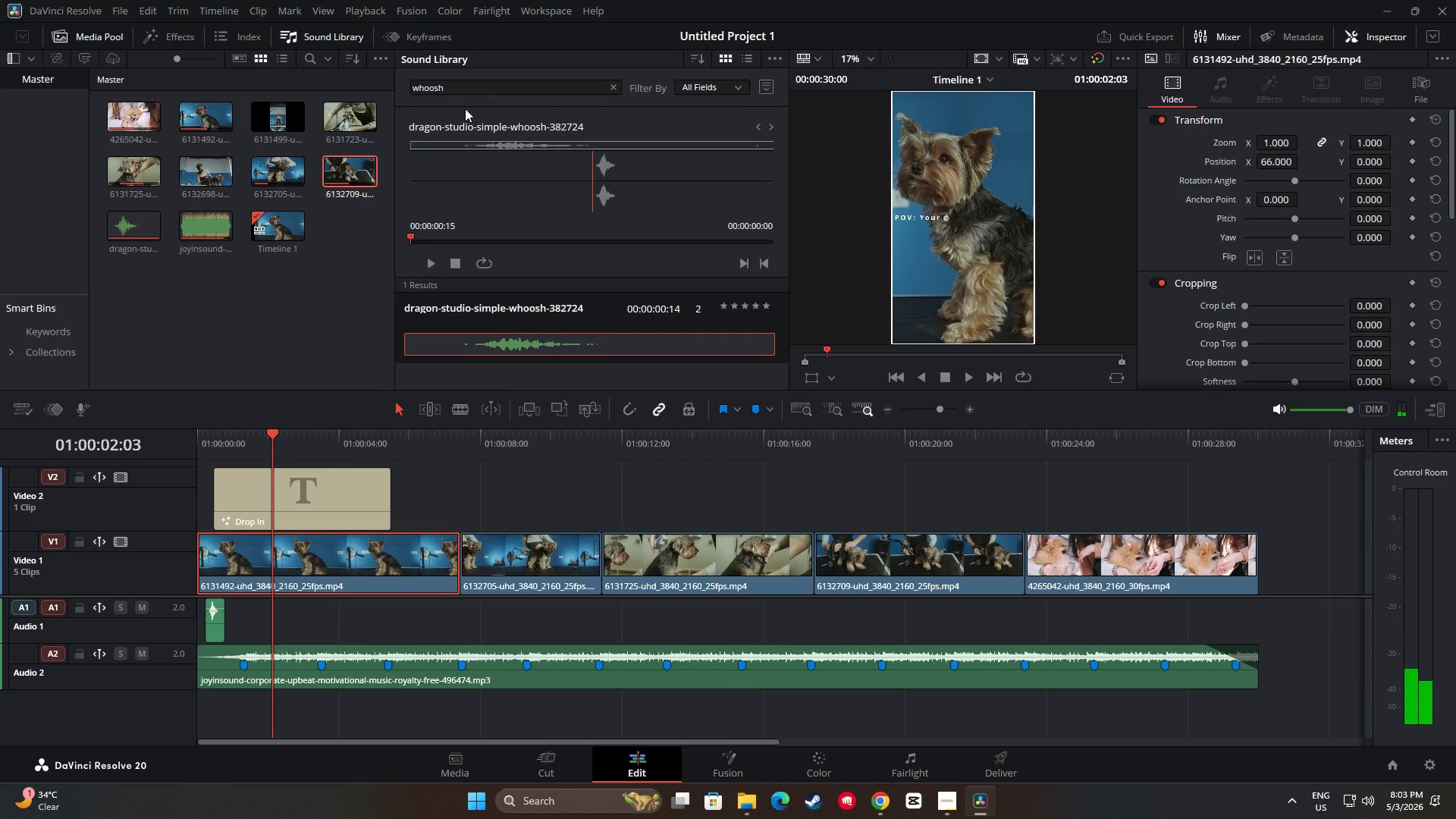 
left_click([331, 36])
 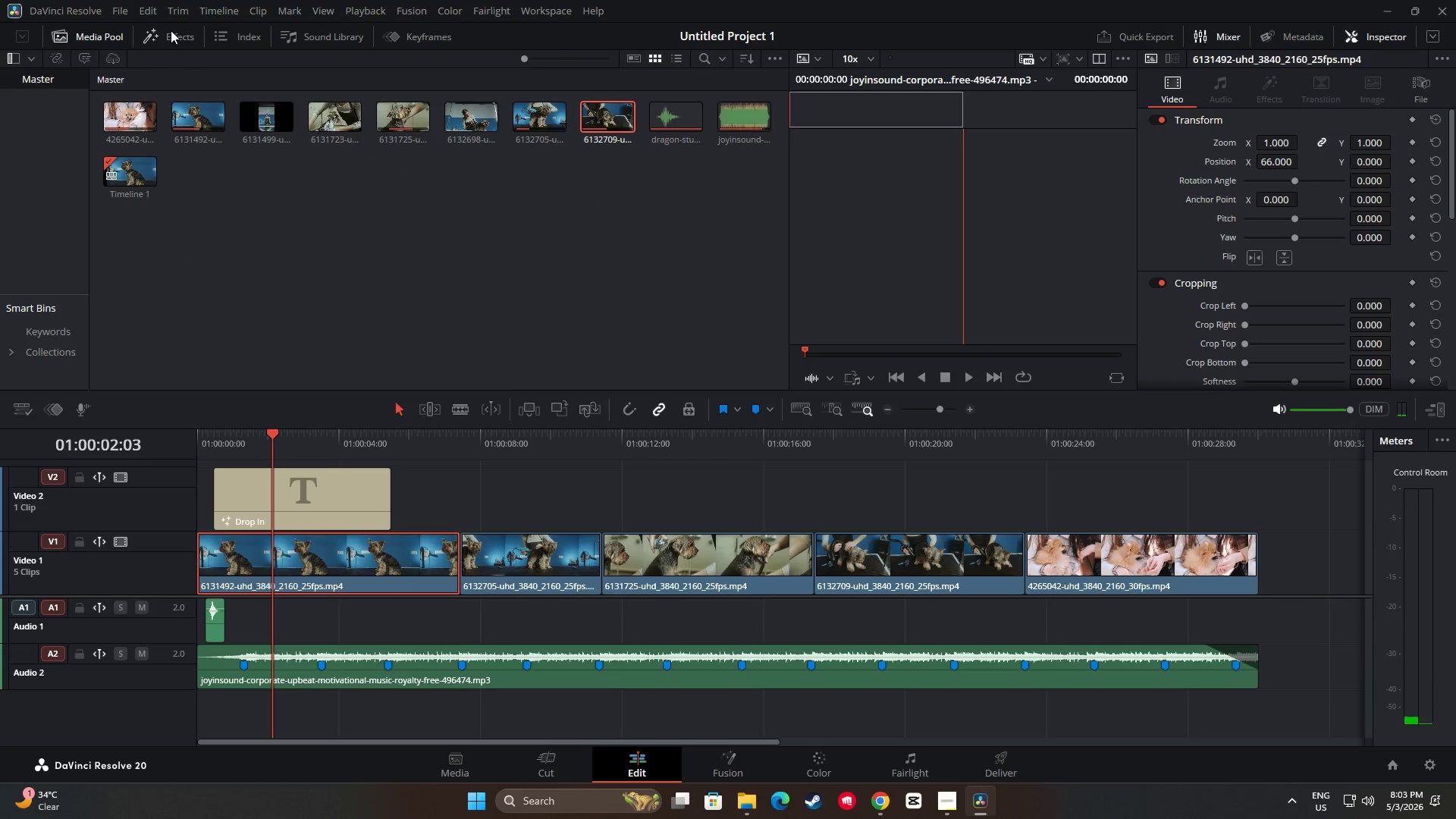 
left_click([173, 36])
 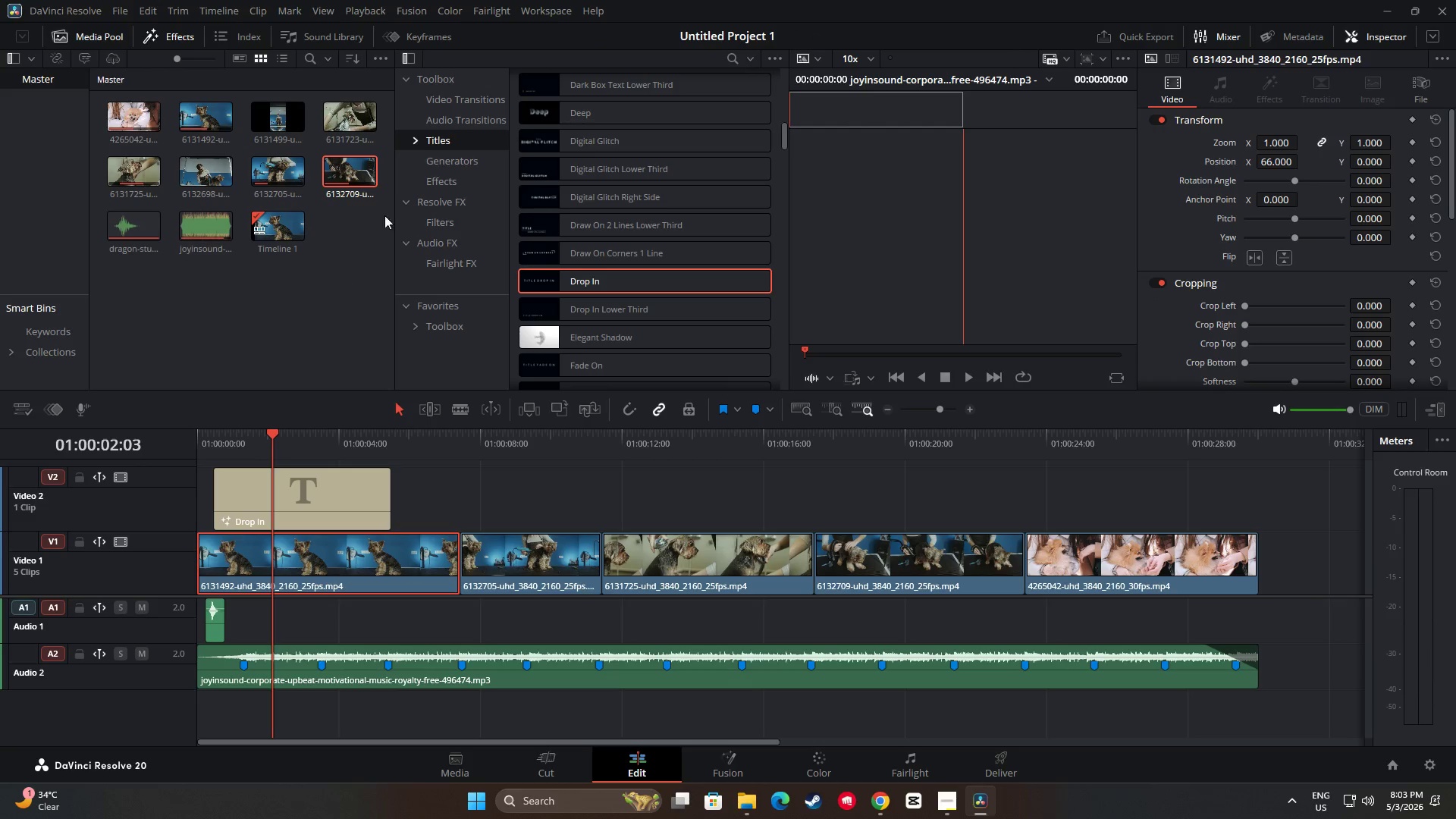 
left_click([442, 99])
 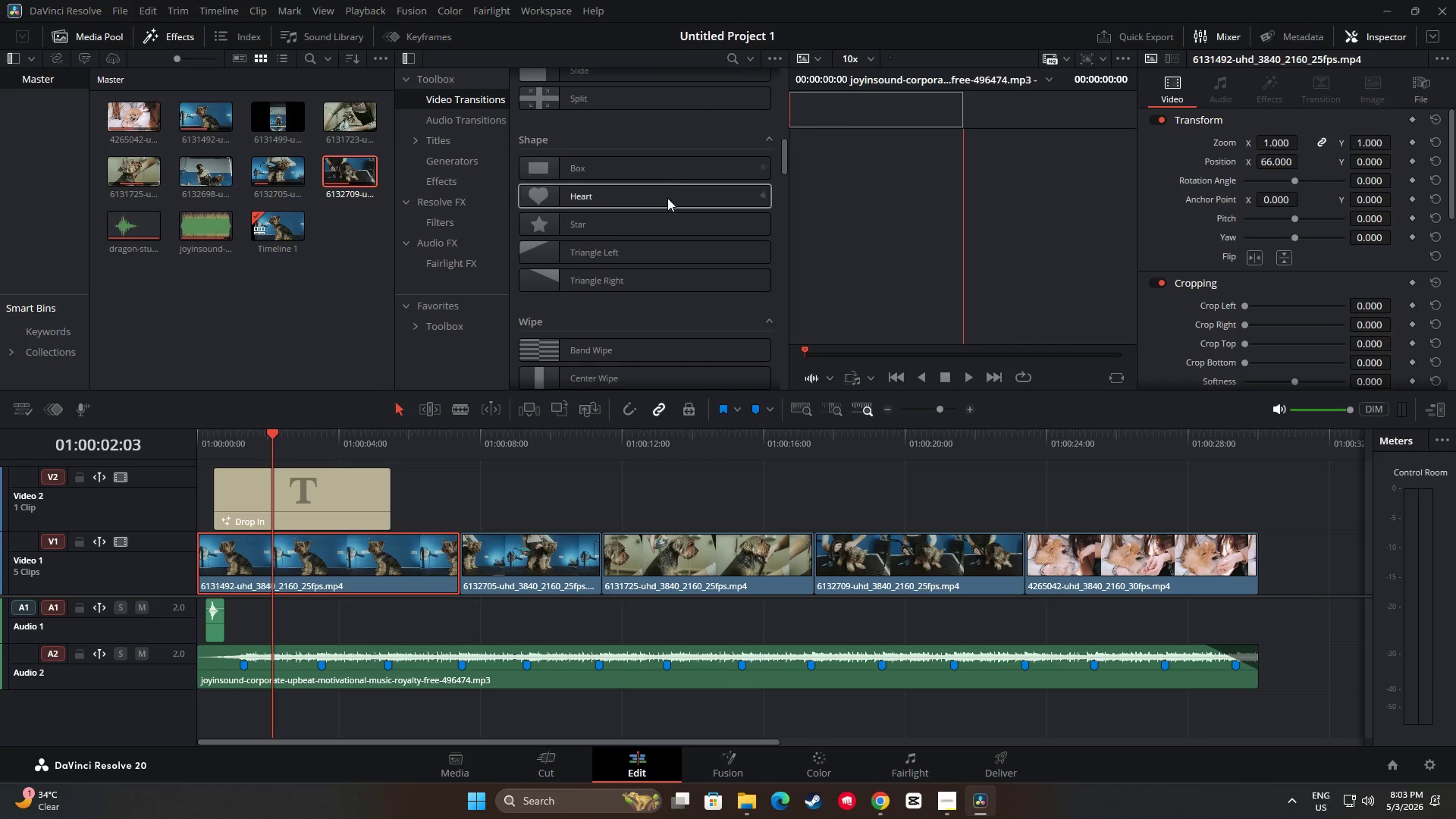 
scroll: coordinate [691, 268], scroll_direction: up, amount: 24.0
 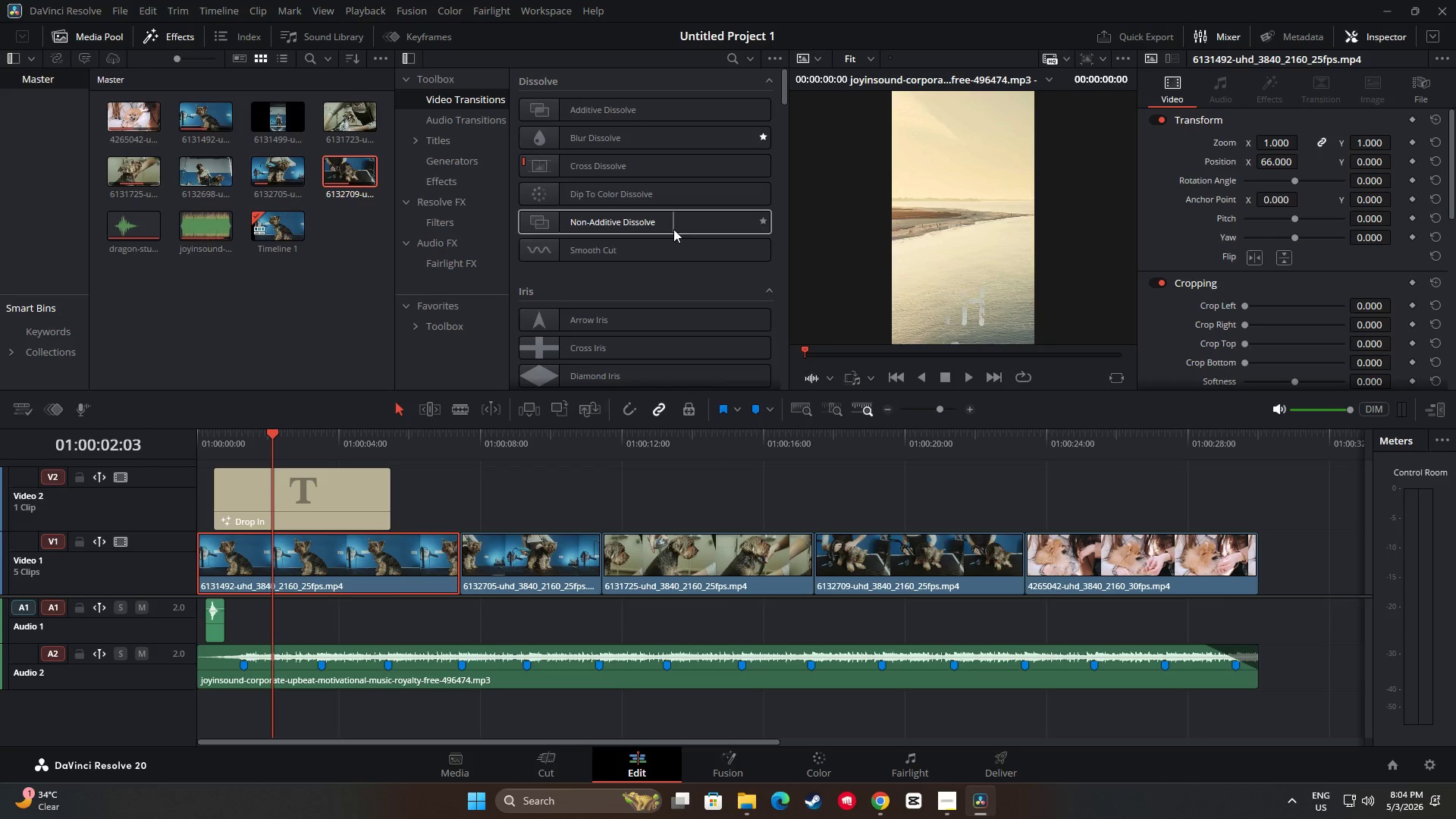 
wait(14.17)
 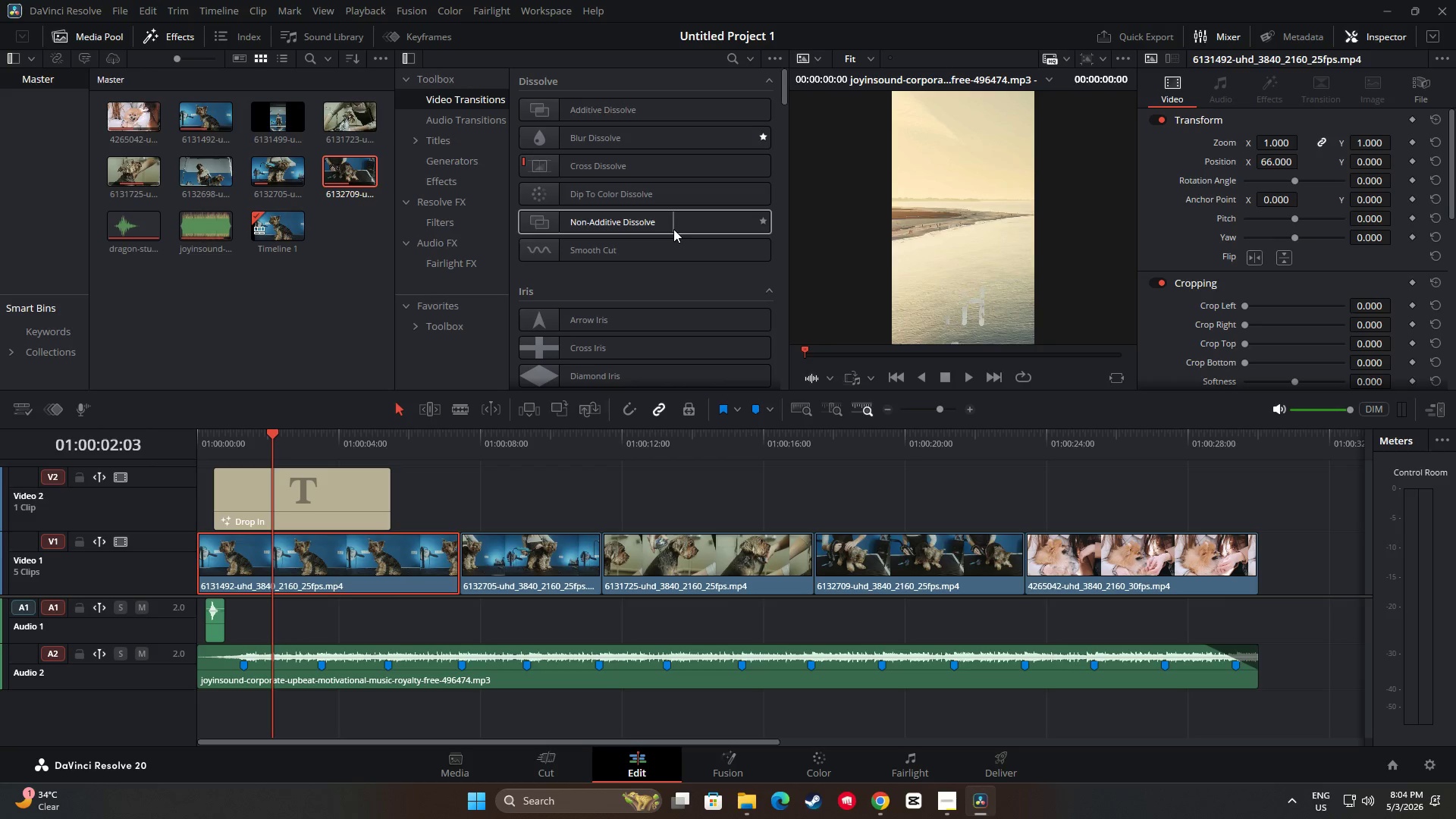 
left_click_drag(start_coordinate=[269, 434], to_coordinate=[230, 436])
 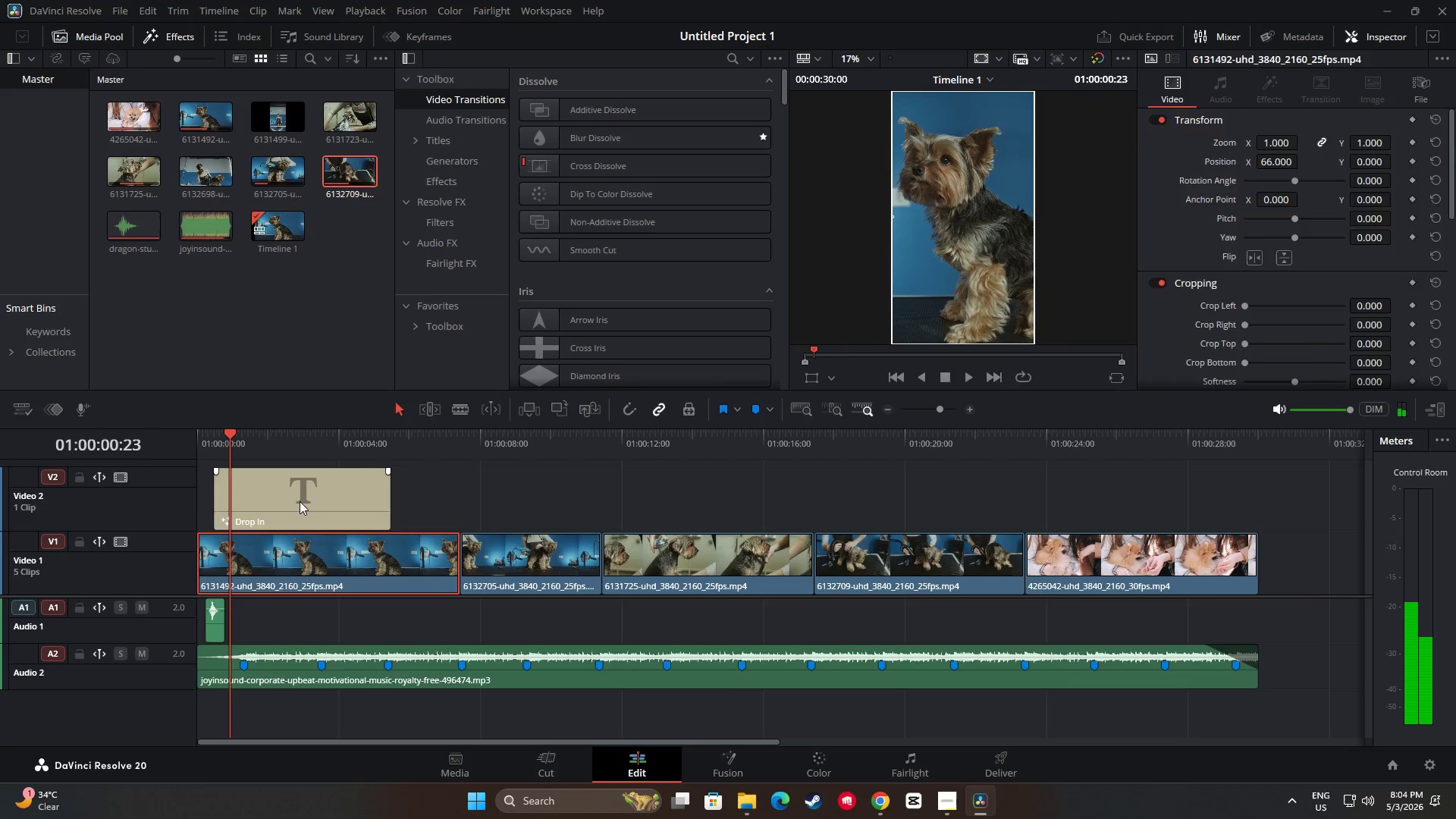 
left_click([300, 501])
 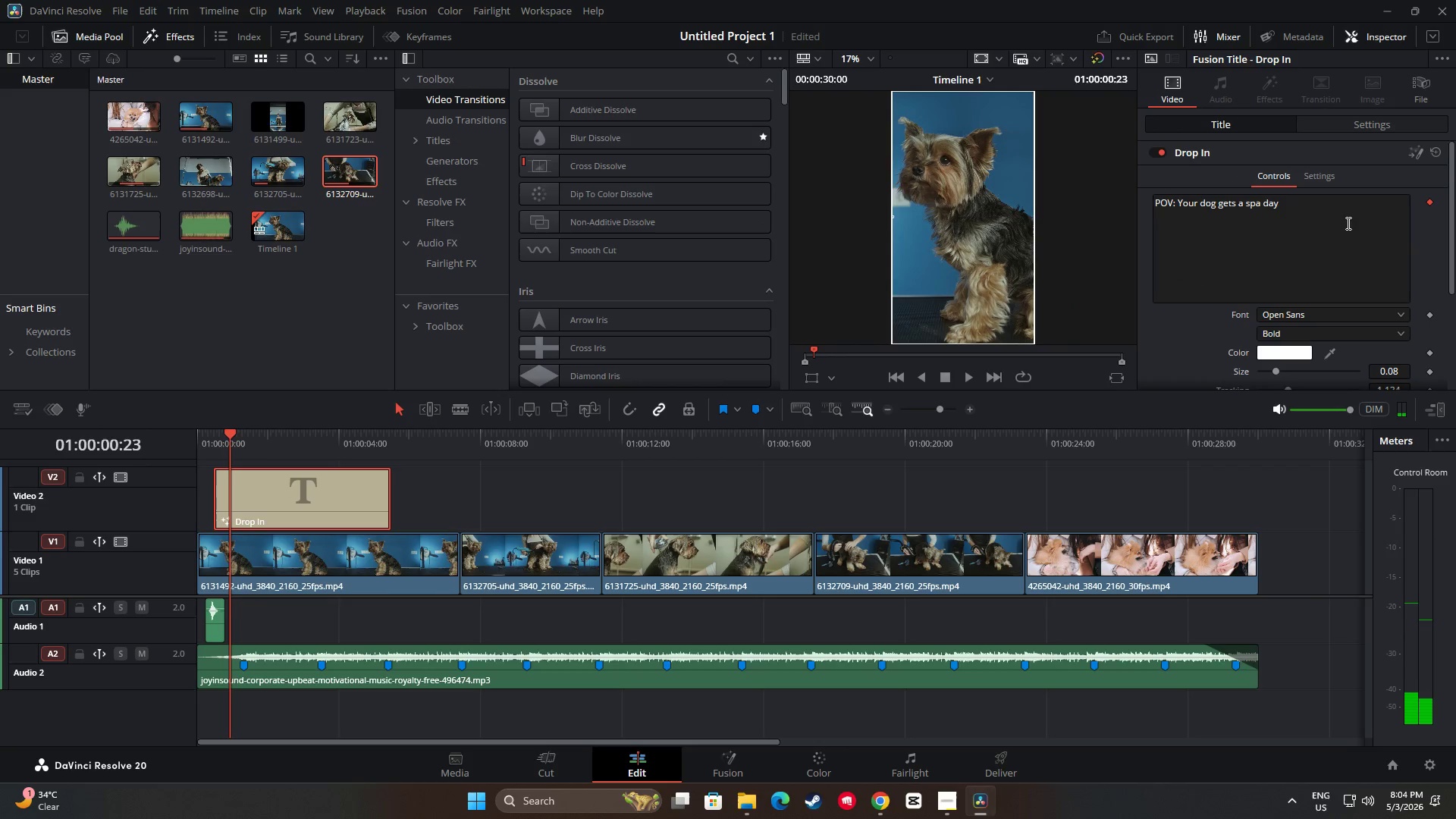 
left_click([1345, 131])
 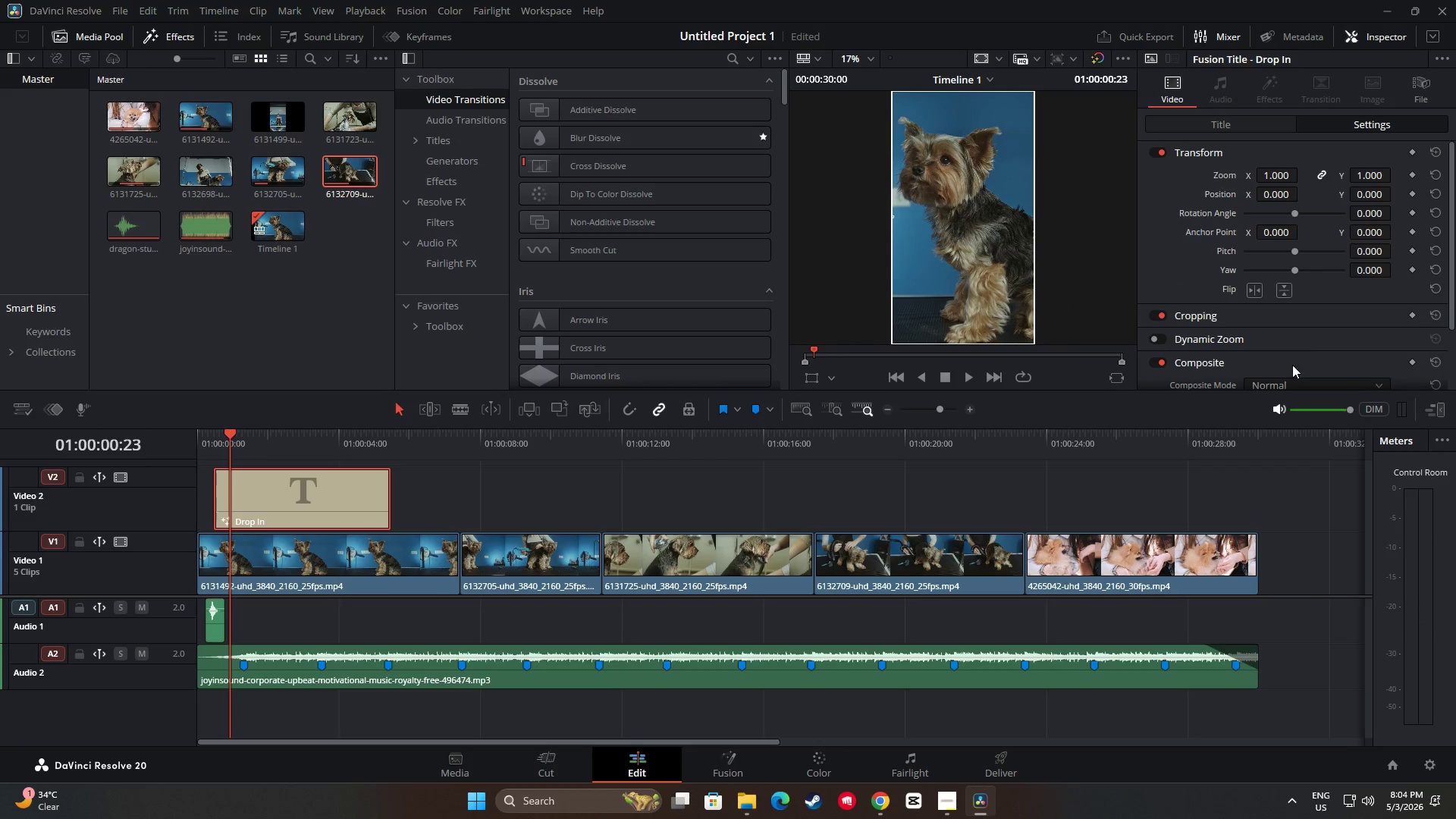 
left_click_drag(start_coordinate=[1247, 127], to_coordinate=[1252, 125])
 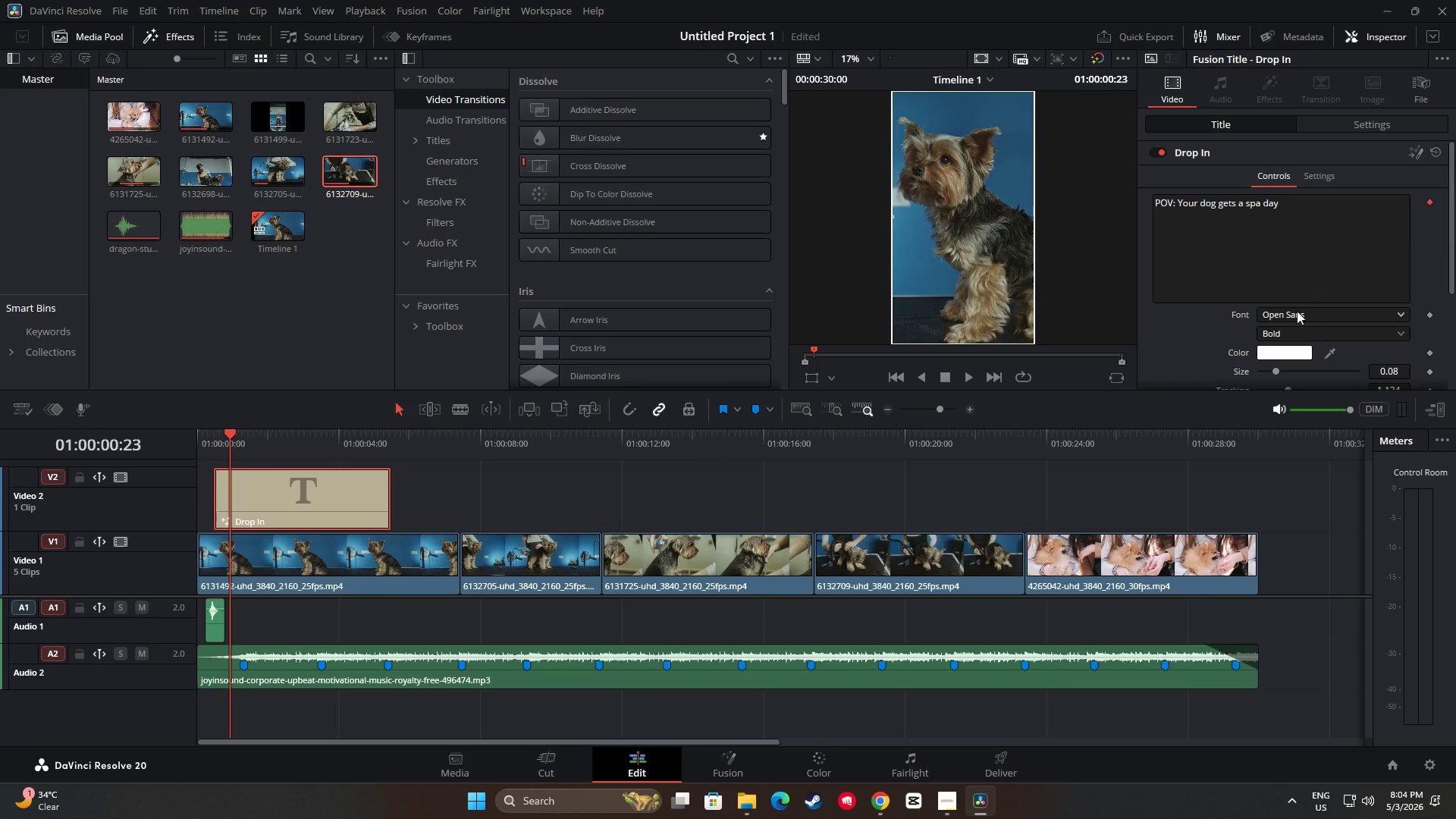 
scroll: coordinate [1286, 242], scroll_direction: down, amount: 2.0
 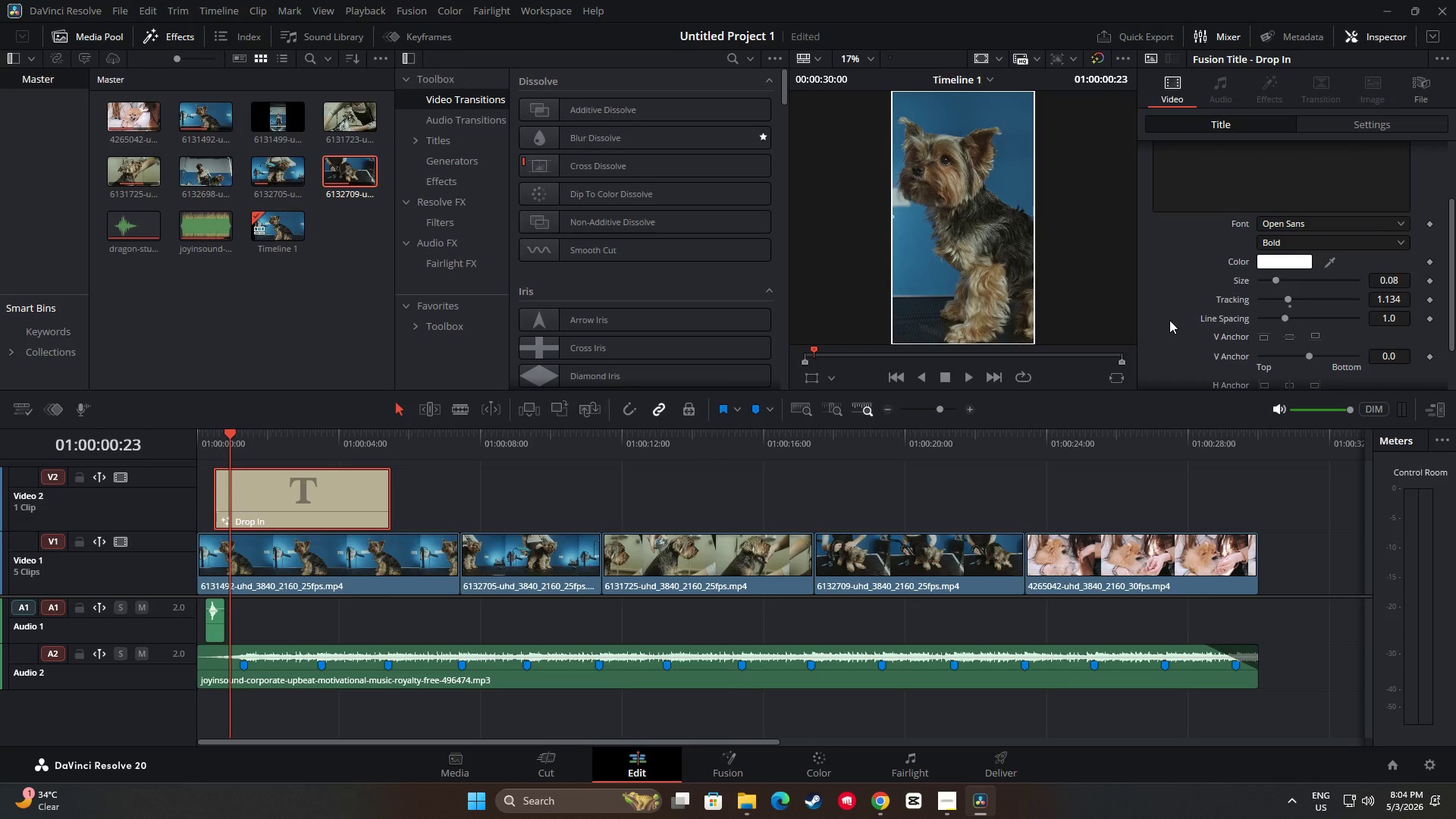 
left_click_drag(start_coordinate=[233, 429], to_coordinate=[363, 441])
 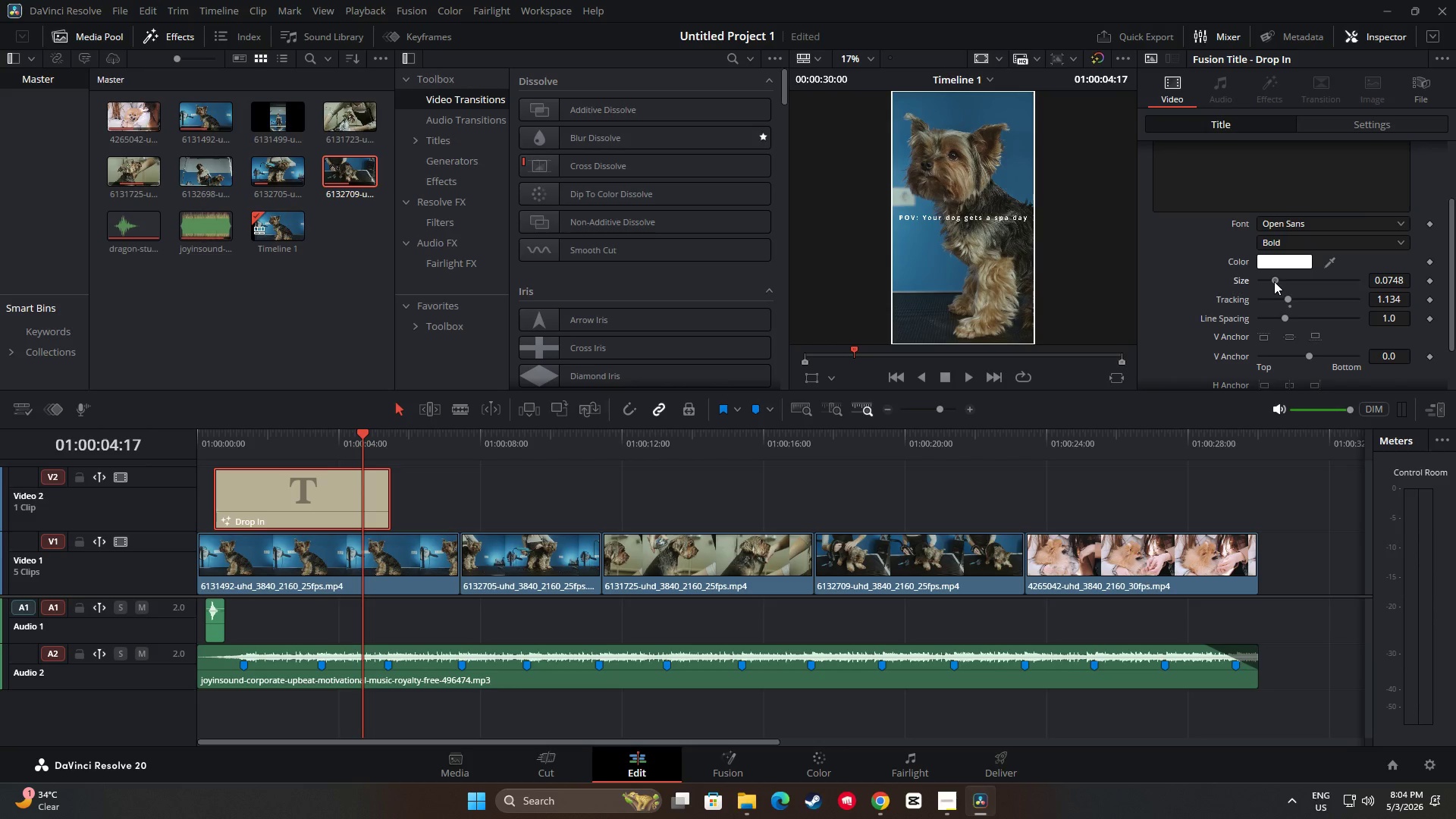 
wait(5.77)
 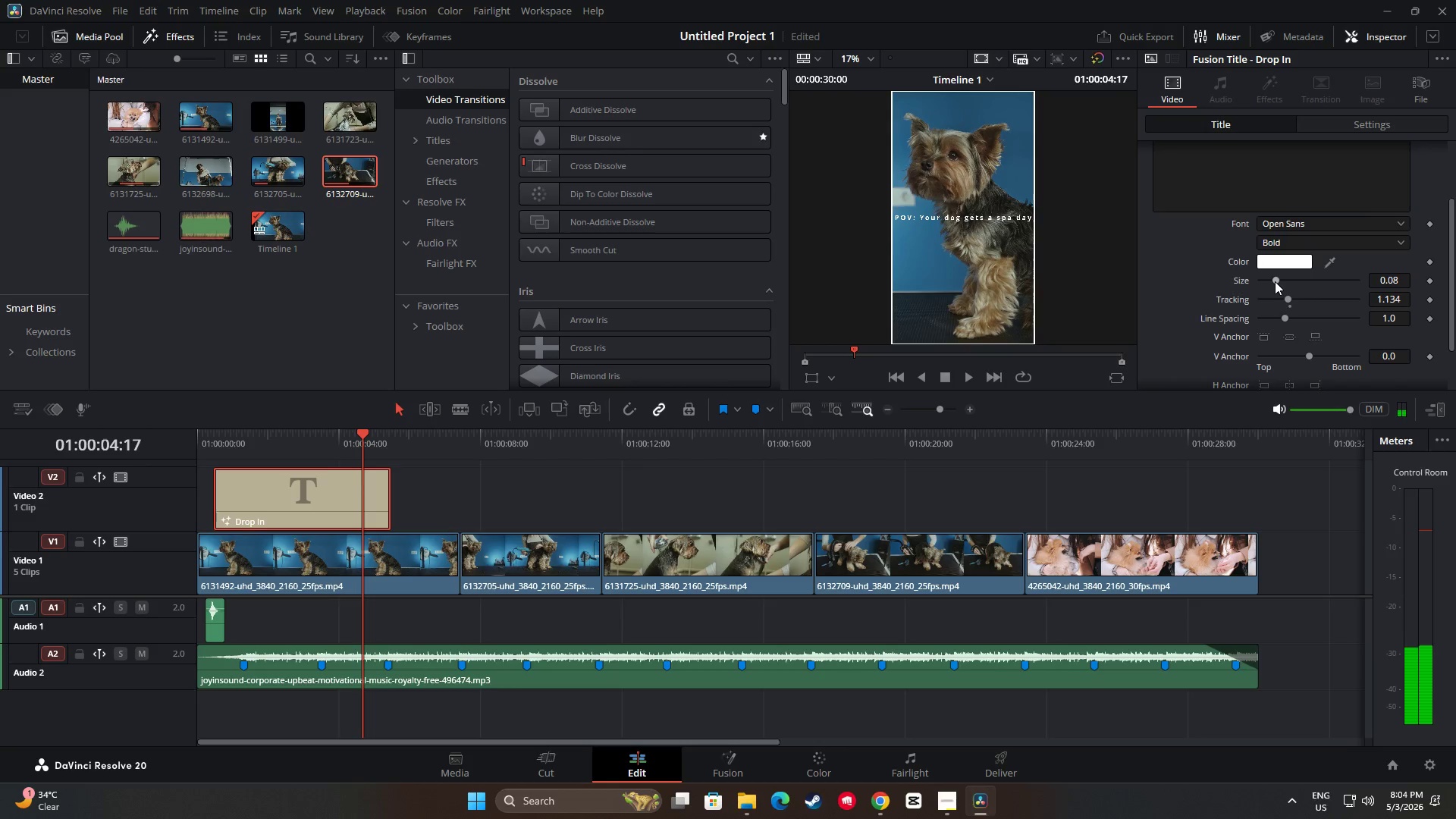 
left_click([1298, 218])
 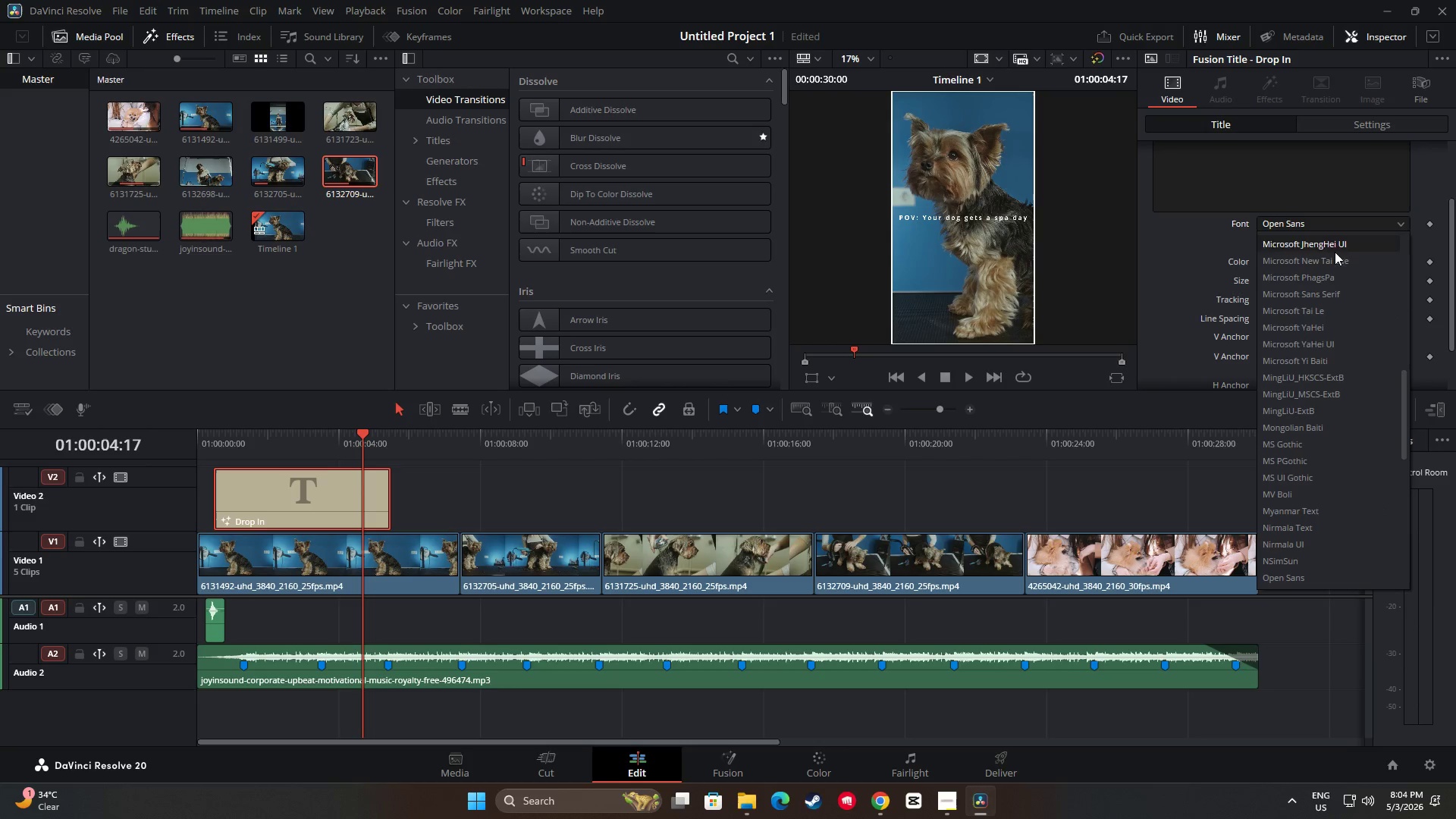 
scroll: coordinate [1344, 353], scroll_direction: down, amount: 1.0
 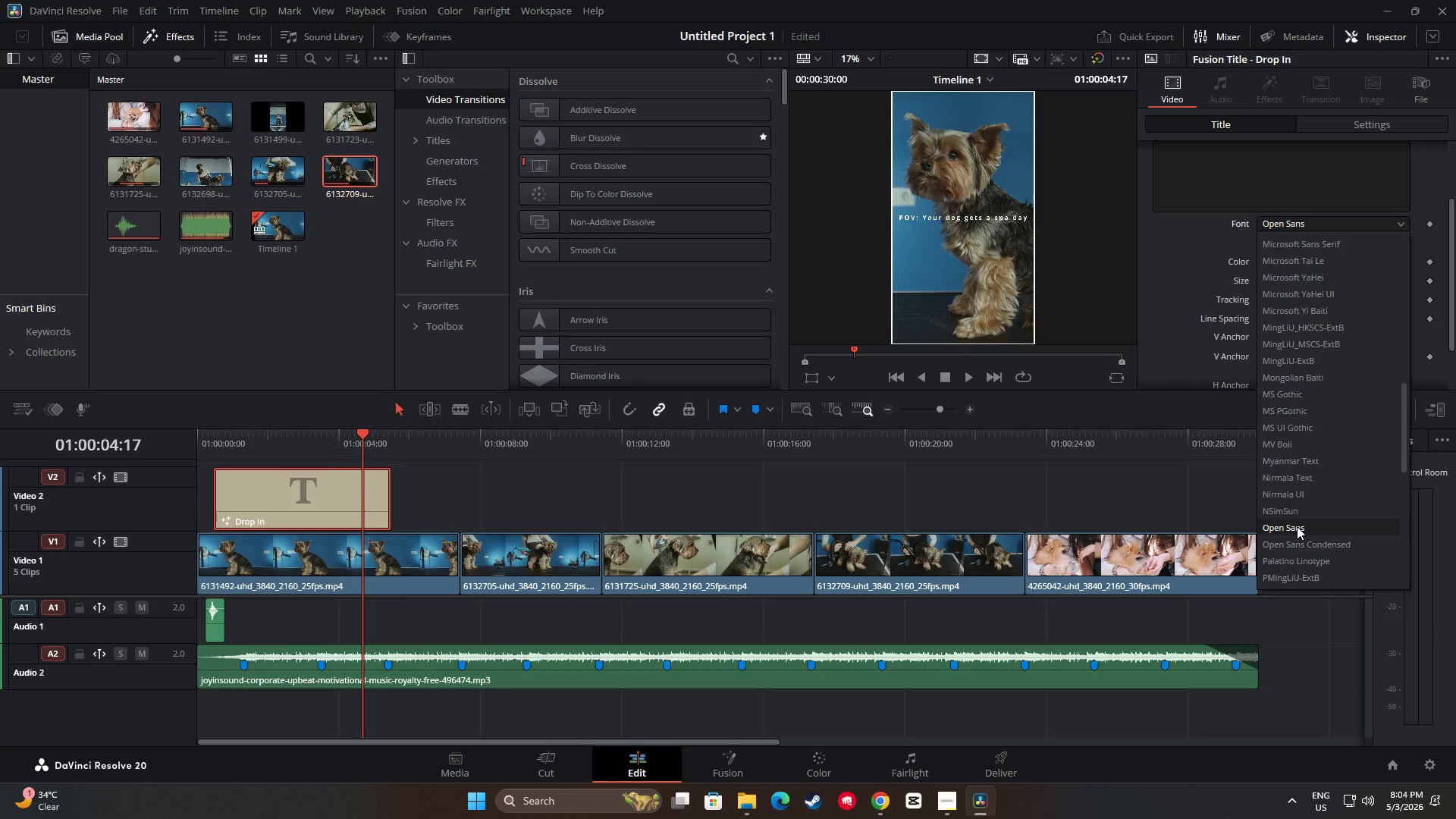 
wait(6.42)
 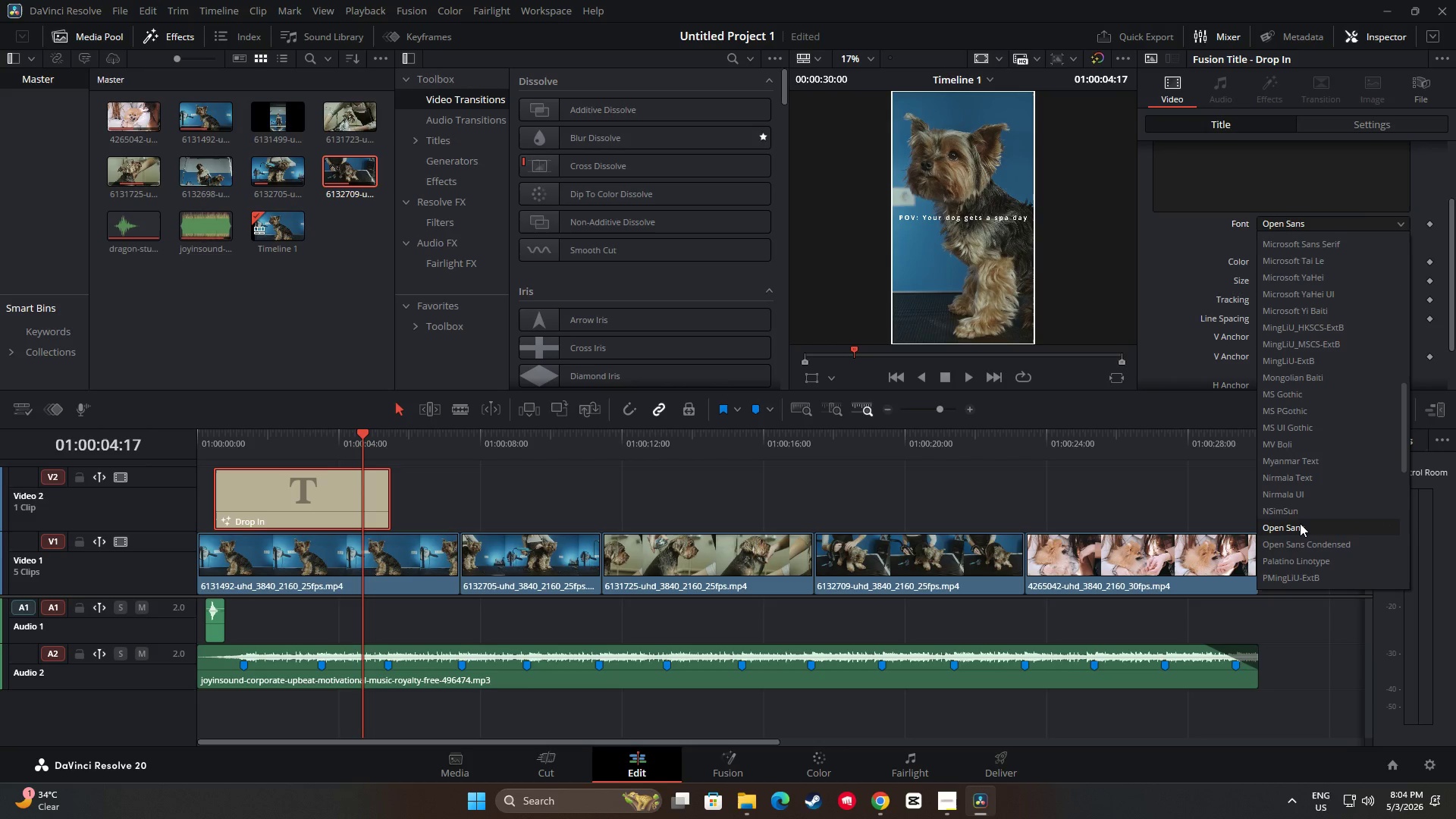 
left_click_drag(start_coordinate=[1404, 444], to_coordinate=[1420, 267])
 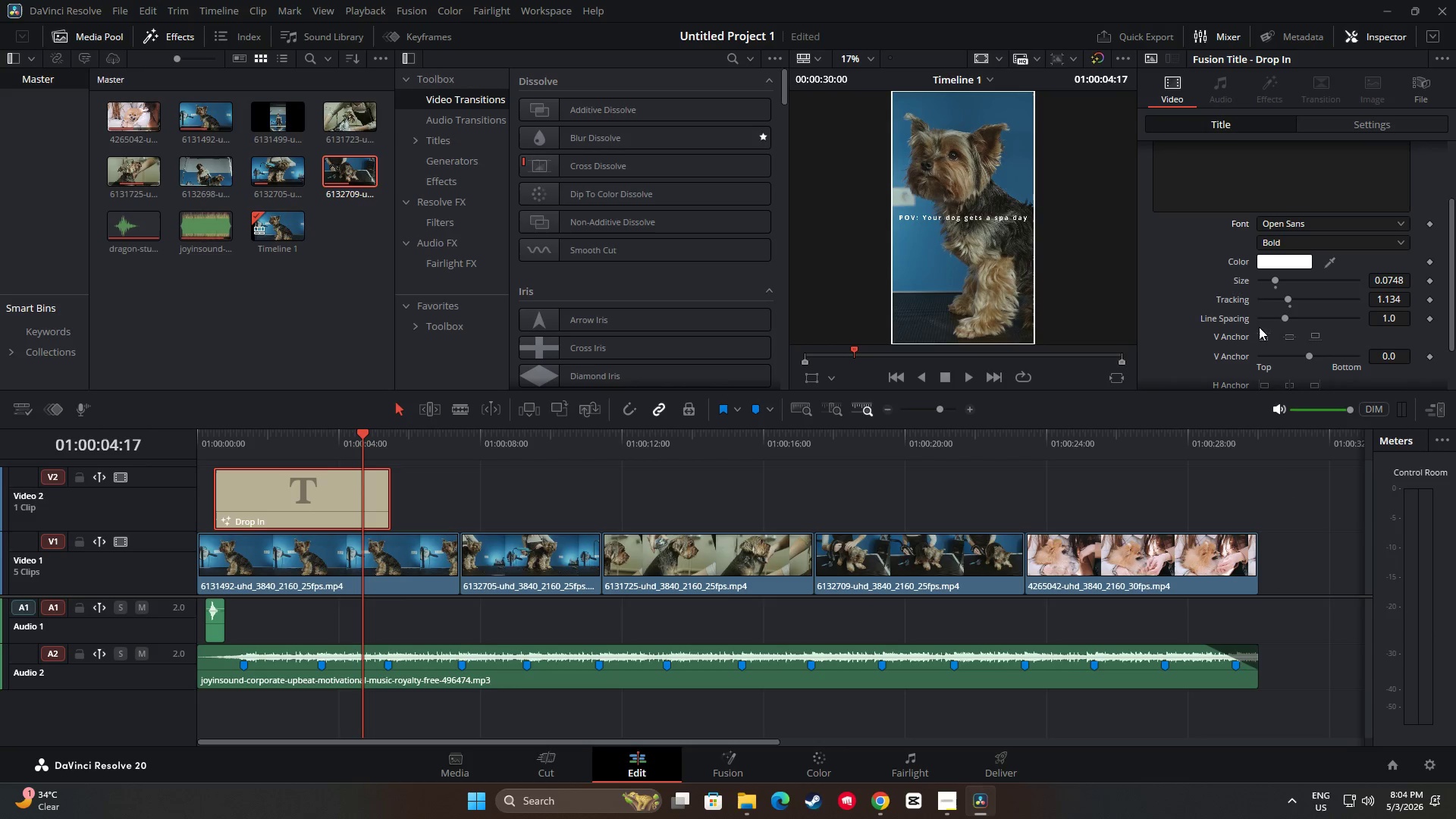 
wait(5.48)
 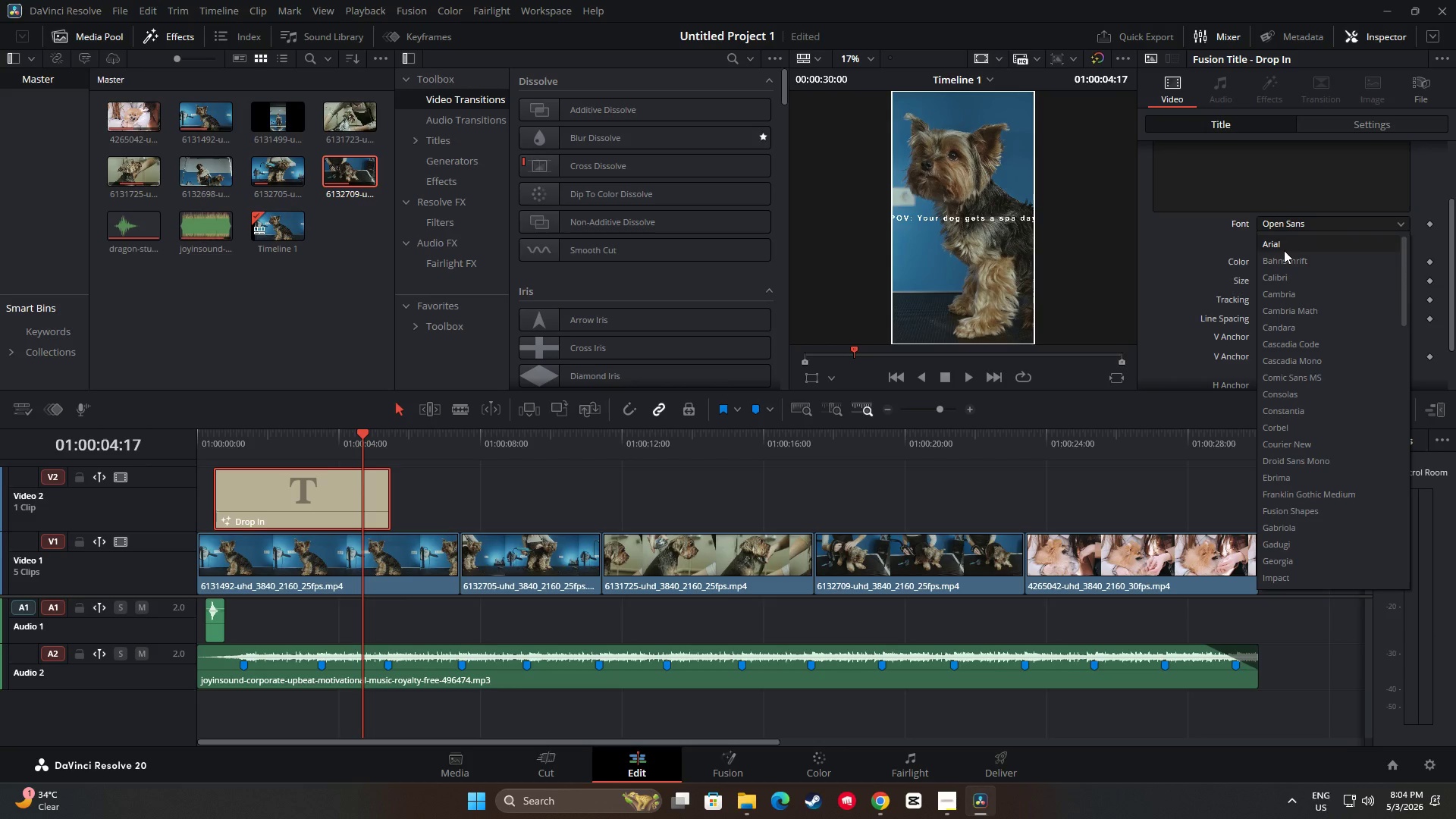 
scroll: coordinate [1176, 249], scroll_direction: up, amount: 1.0
 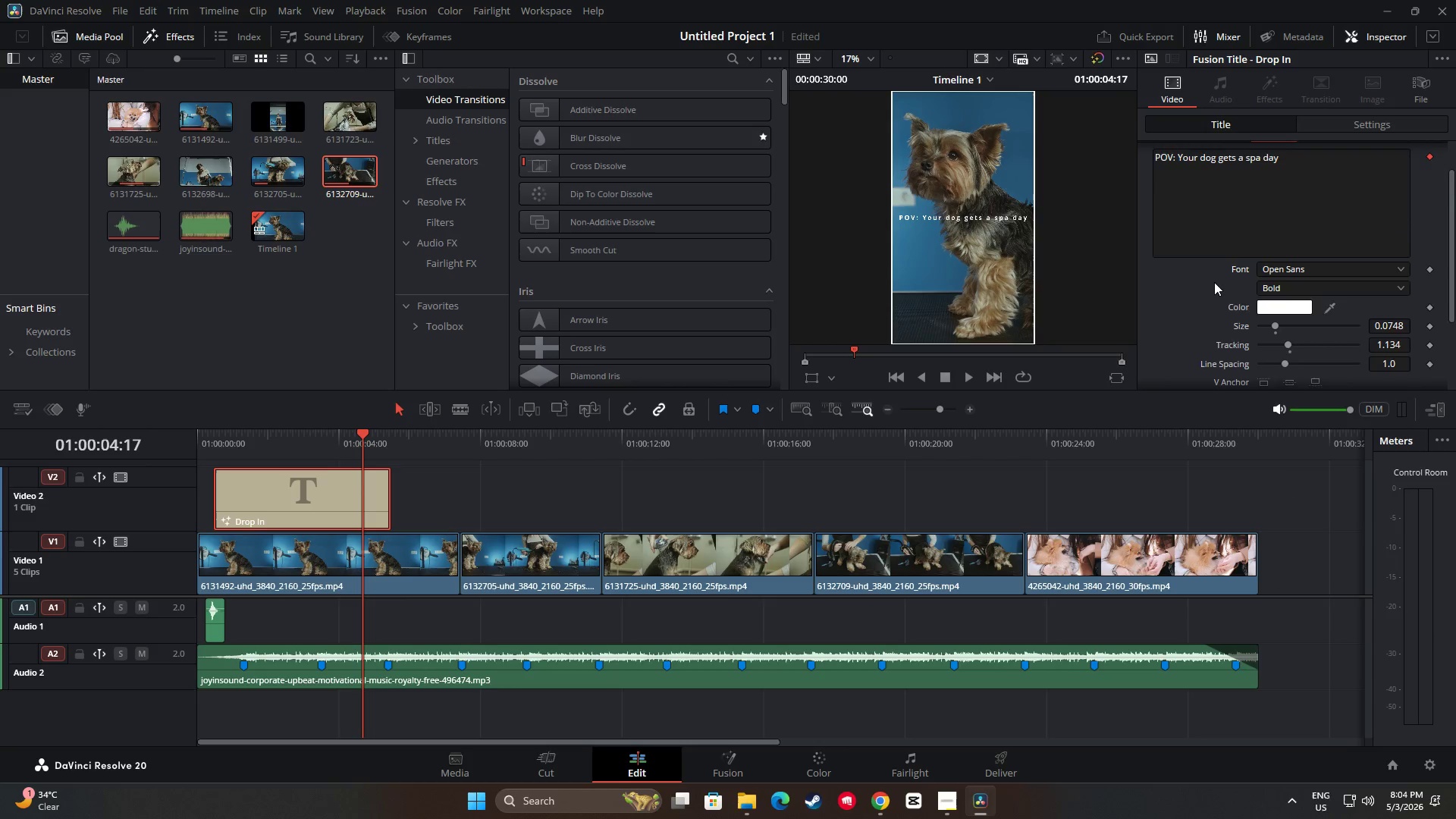 
scroll: coordinate [1207, 282], scroll_direction: down, amount: 1.0
 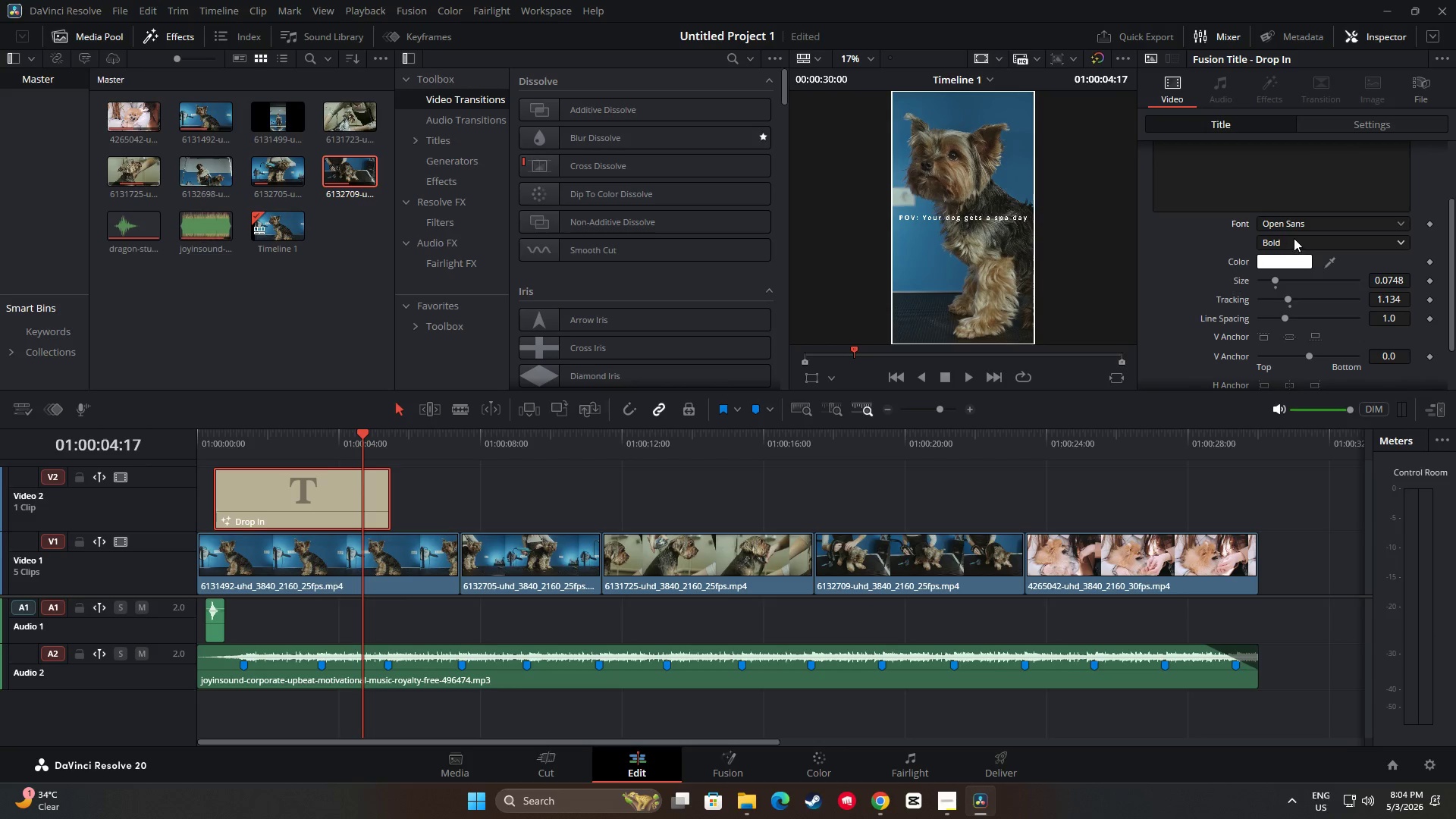 
left_click([1294, 238])
 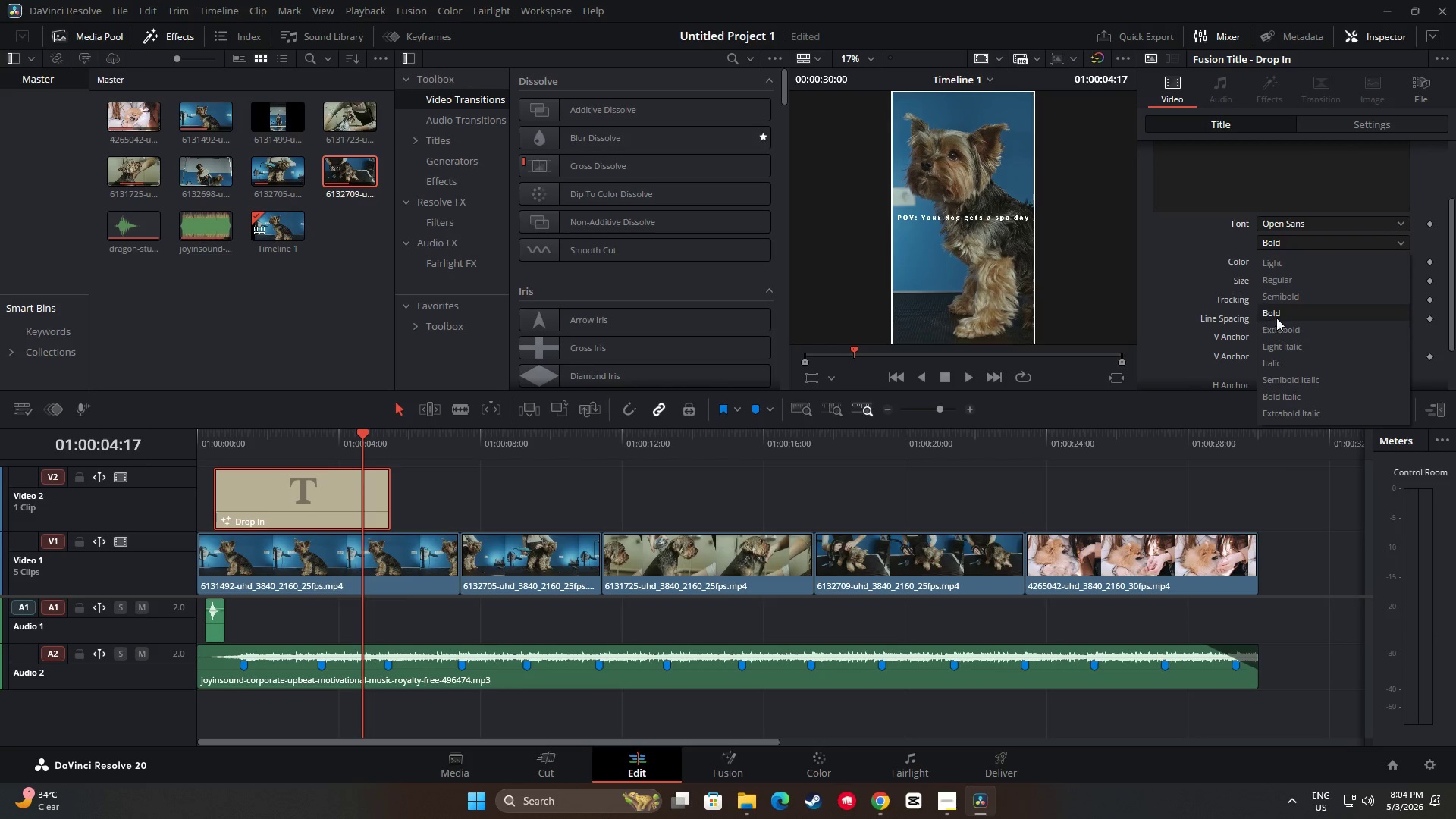 
wait(5.75)
 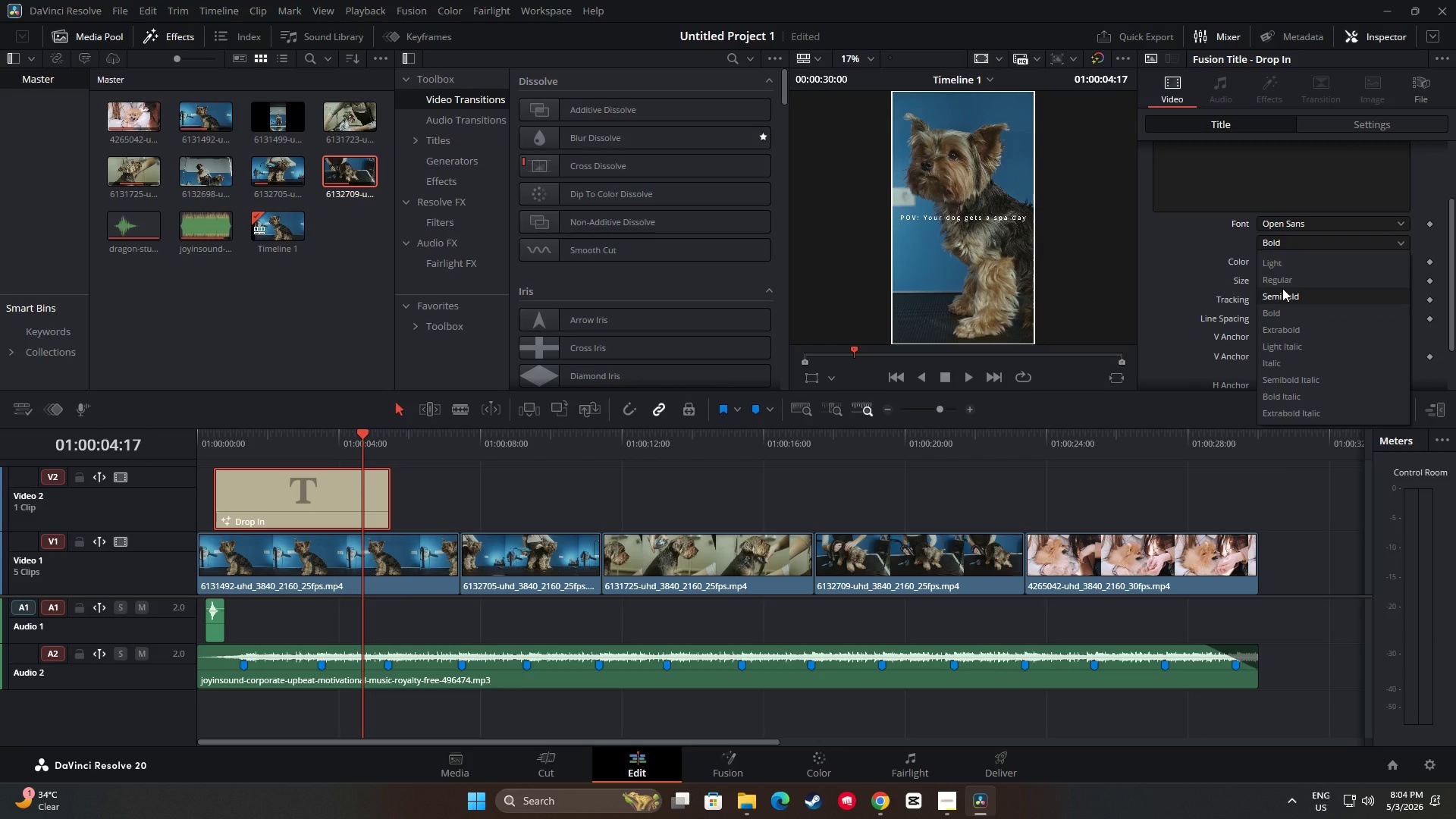 
left_click([1276, 297])
 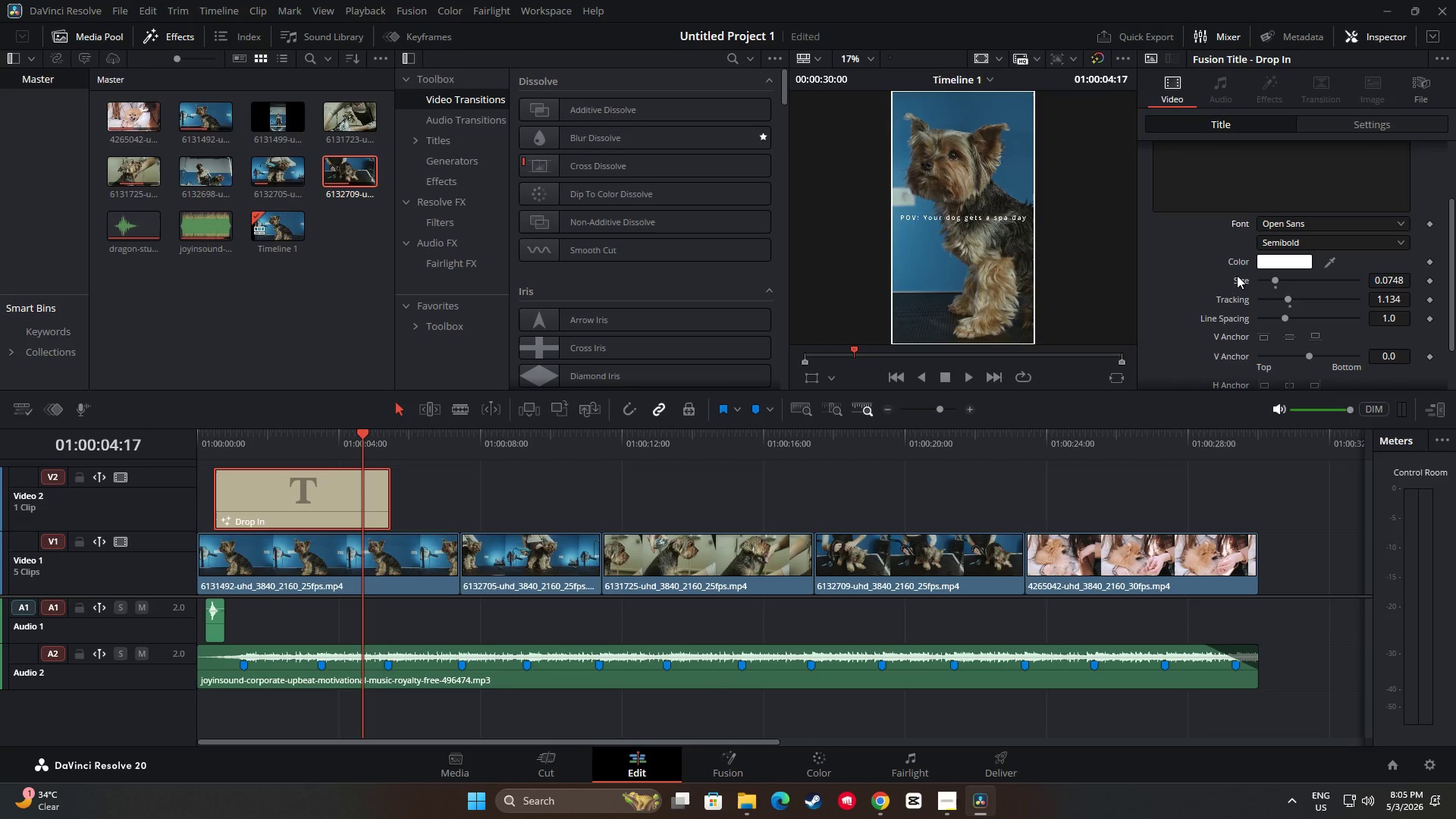 
scroll: coordinate [1204, 269], scroll_direction: up, amount: 1.0
 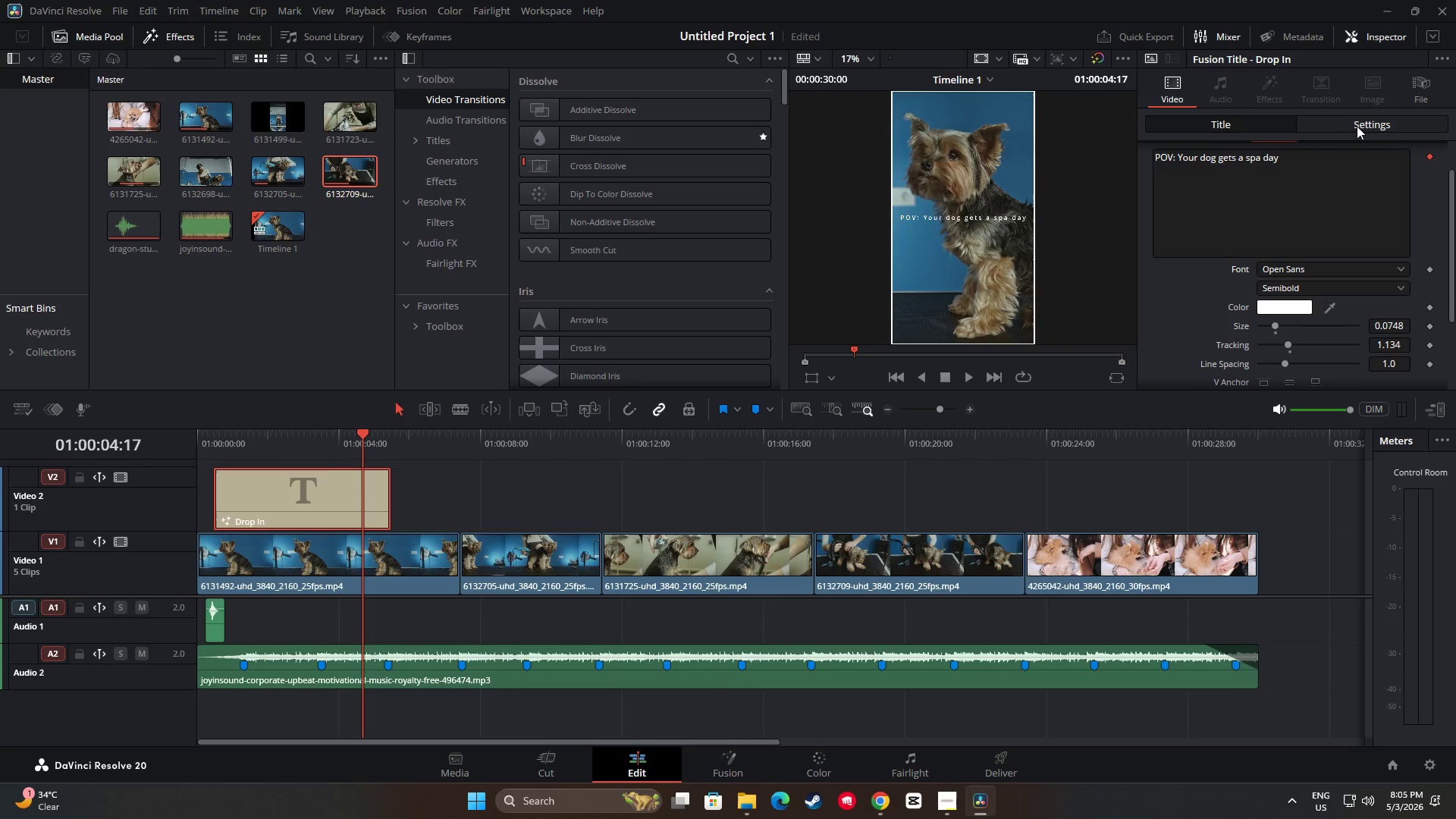 
left_click([1360, 119])
 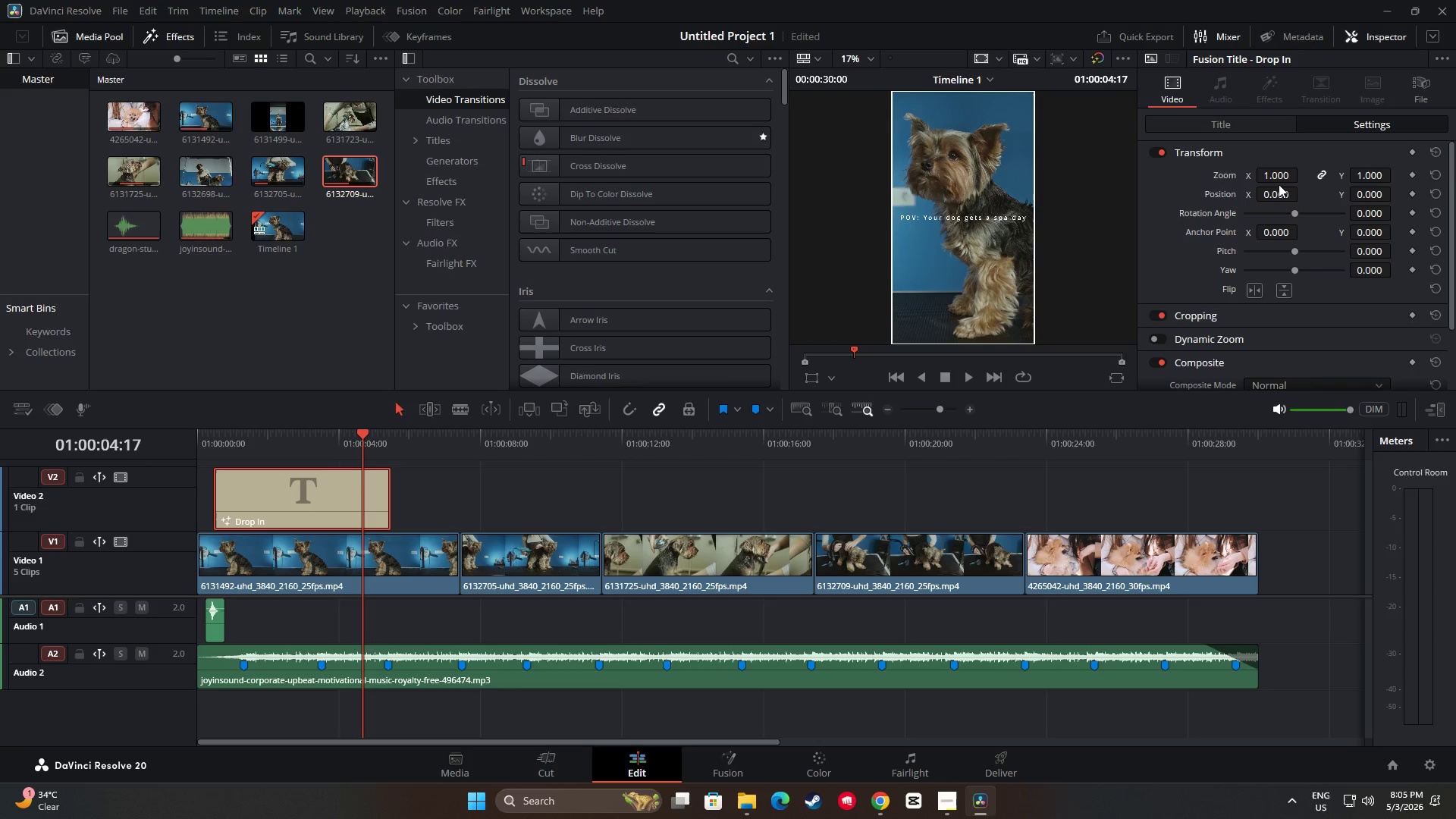 
left_click_drag(start_coordinate=[1279, 178], to_coordinate=[1283, 180])
 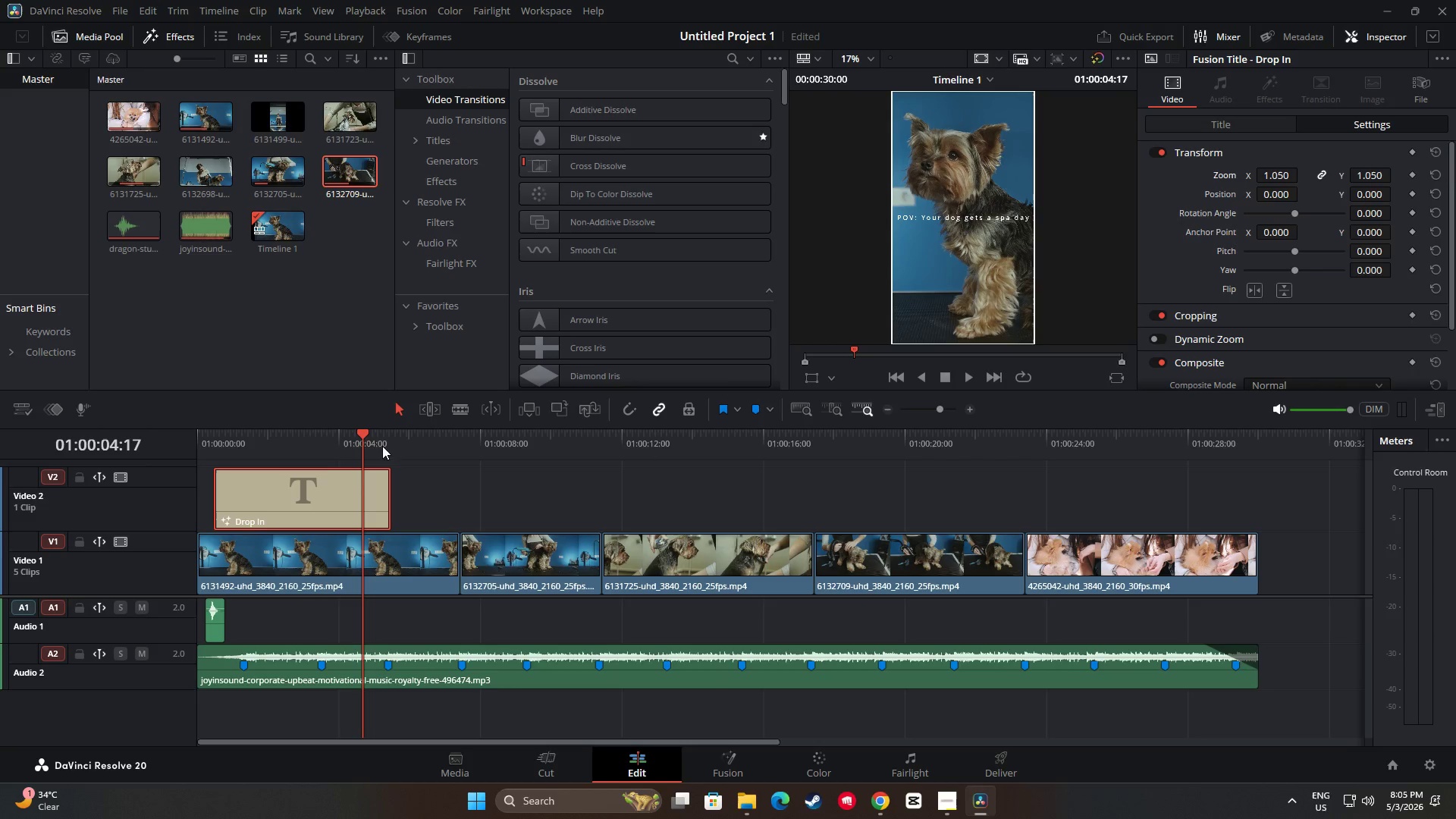 
left_click_drag(start_coordinate=[364, 434], to_coordinate=[207, 438])
 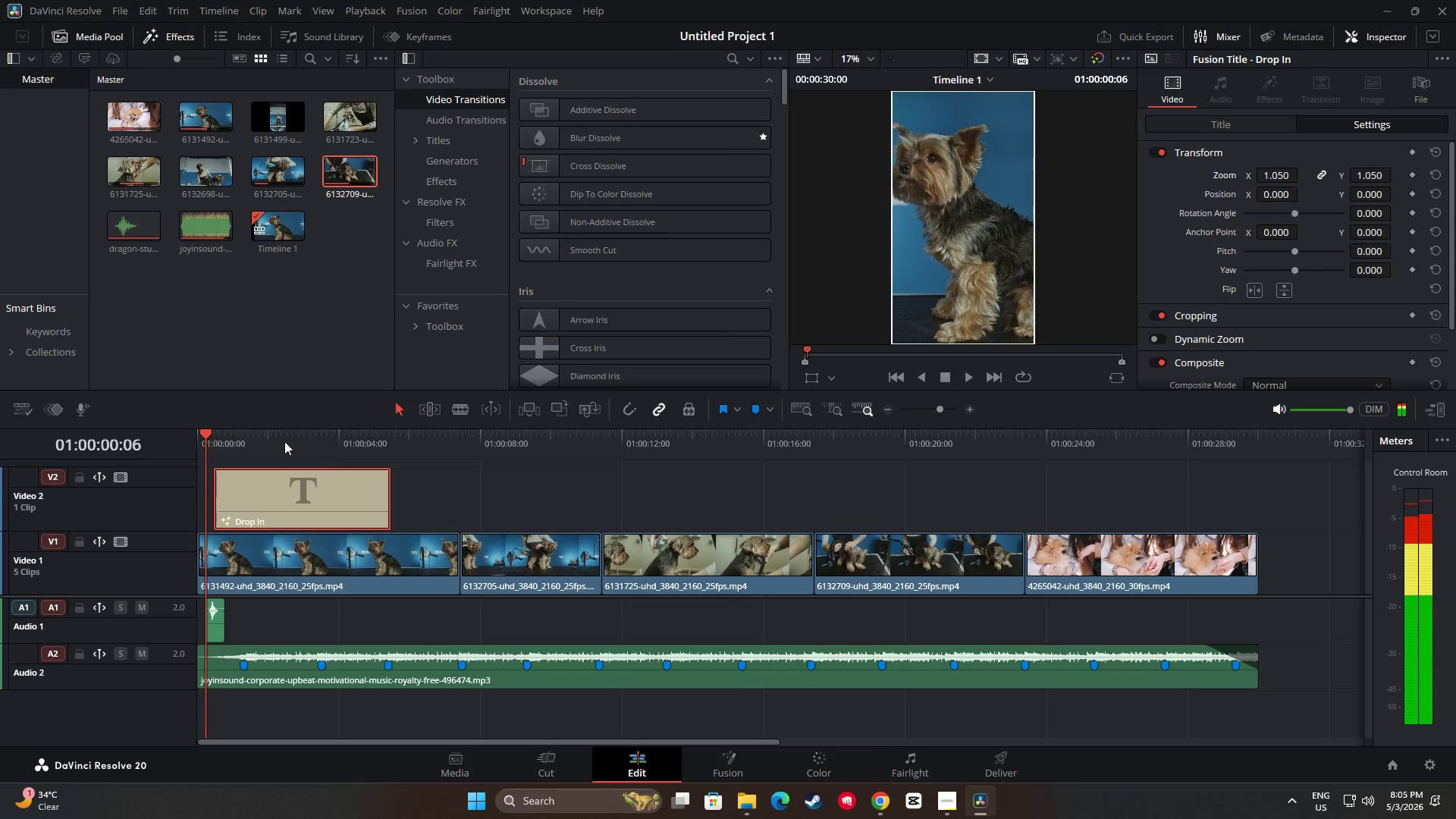 
key(Space)
 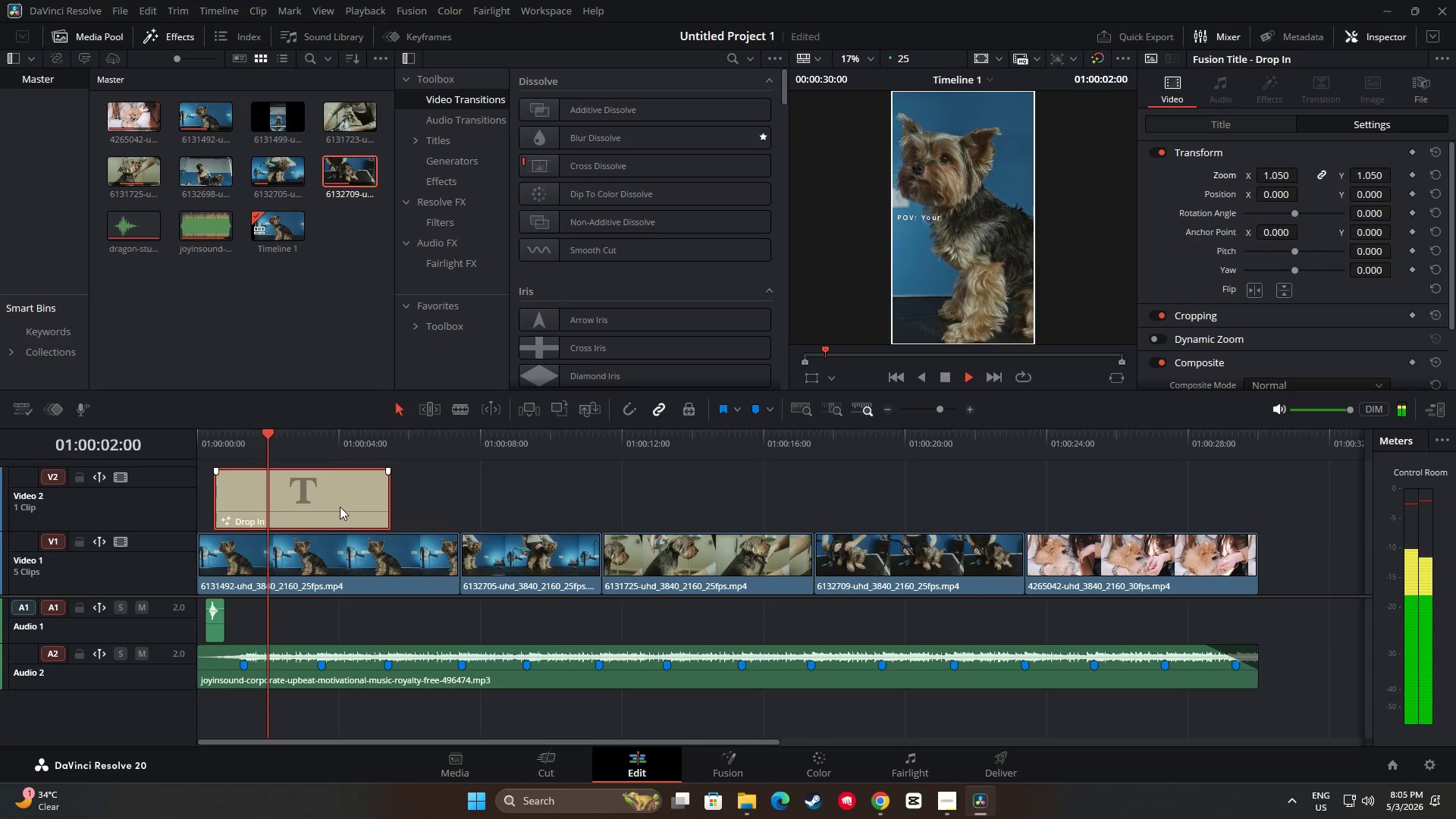 
key(Space)
 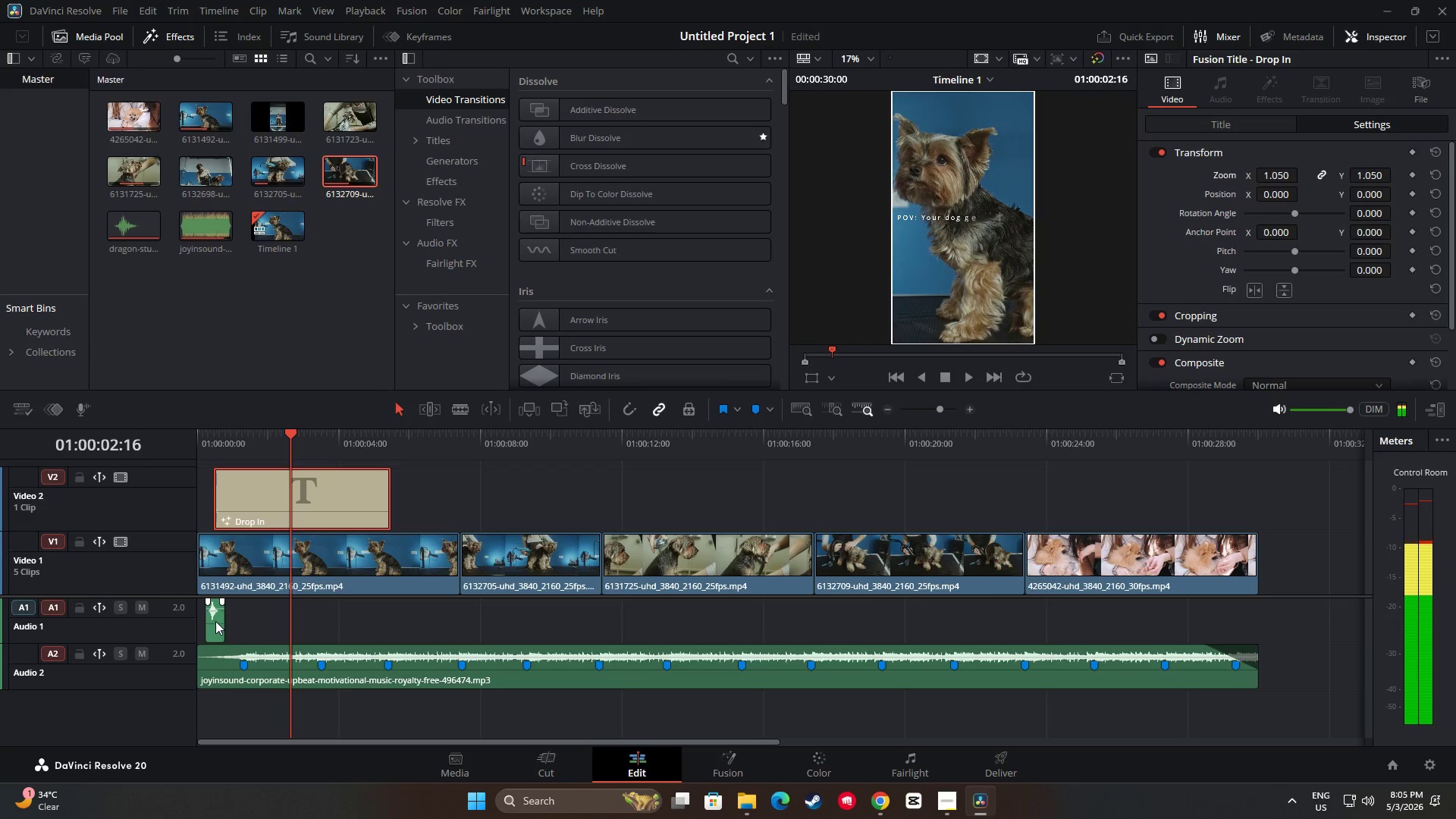 
left_click([215, 621])
 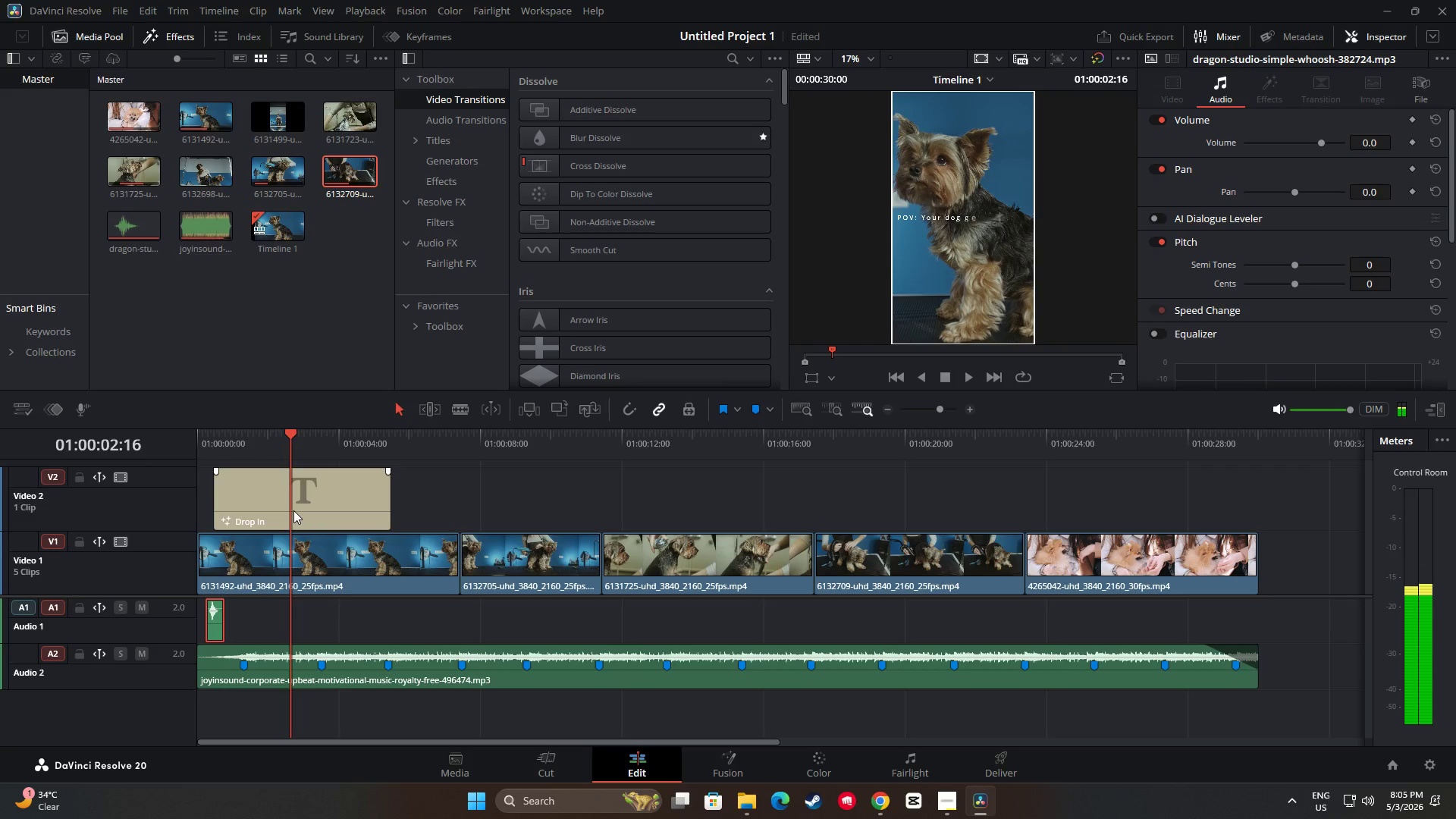 
left_click_drag(start_coordinate=[290, 504], to_coordinate=[301, 504])
 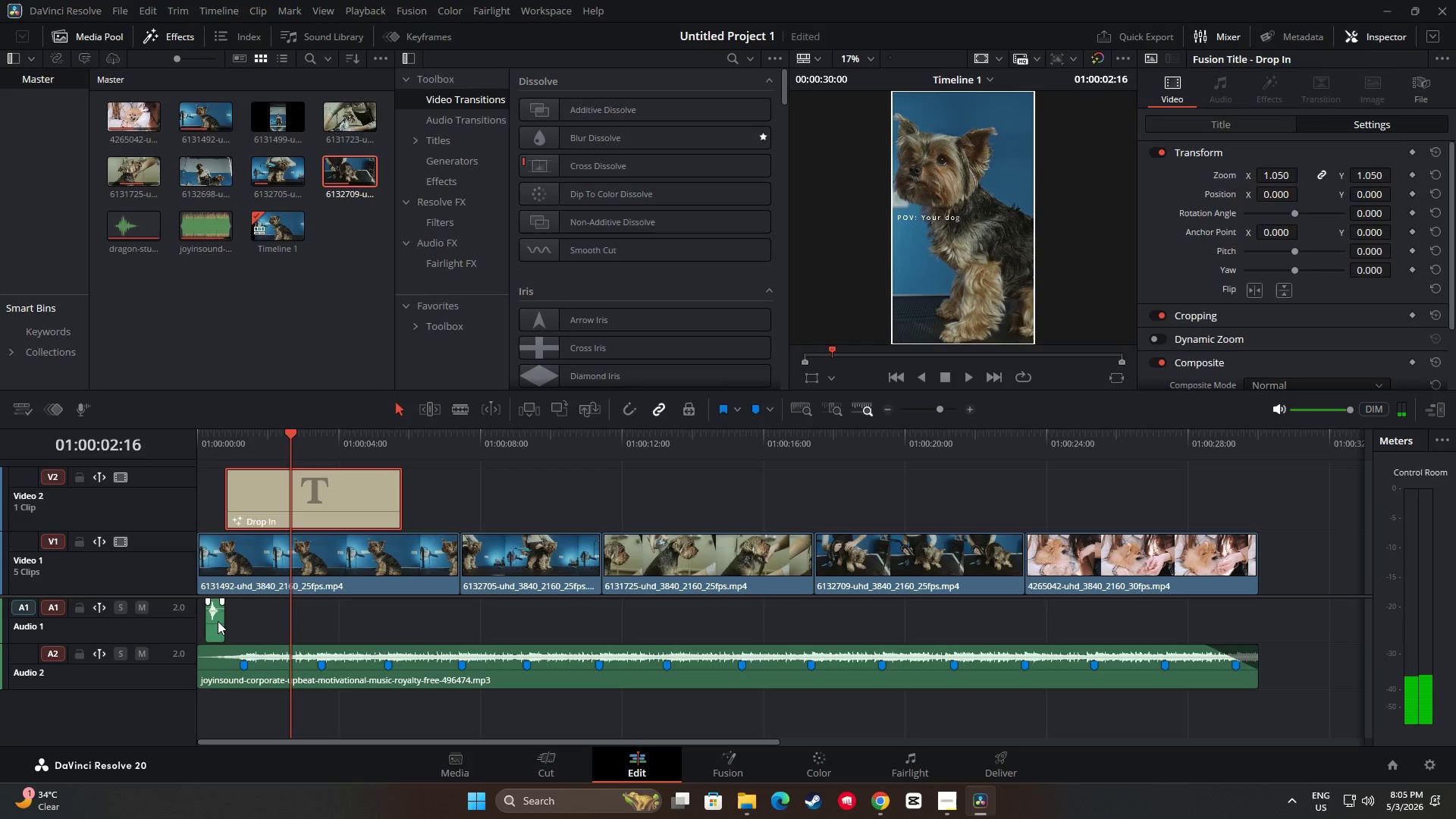 
left_click([218, 620])
 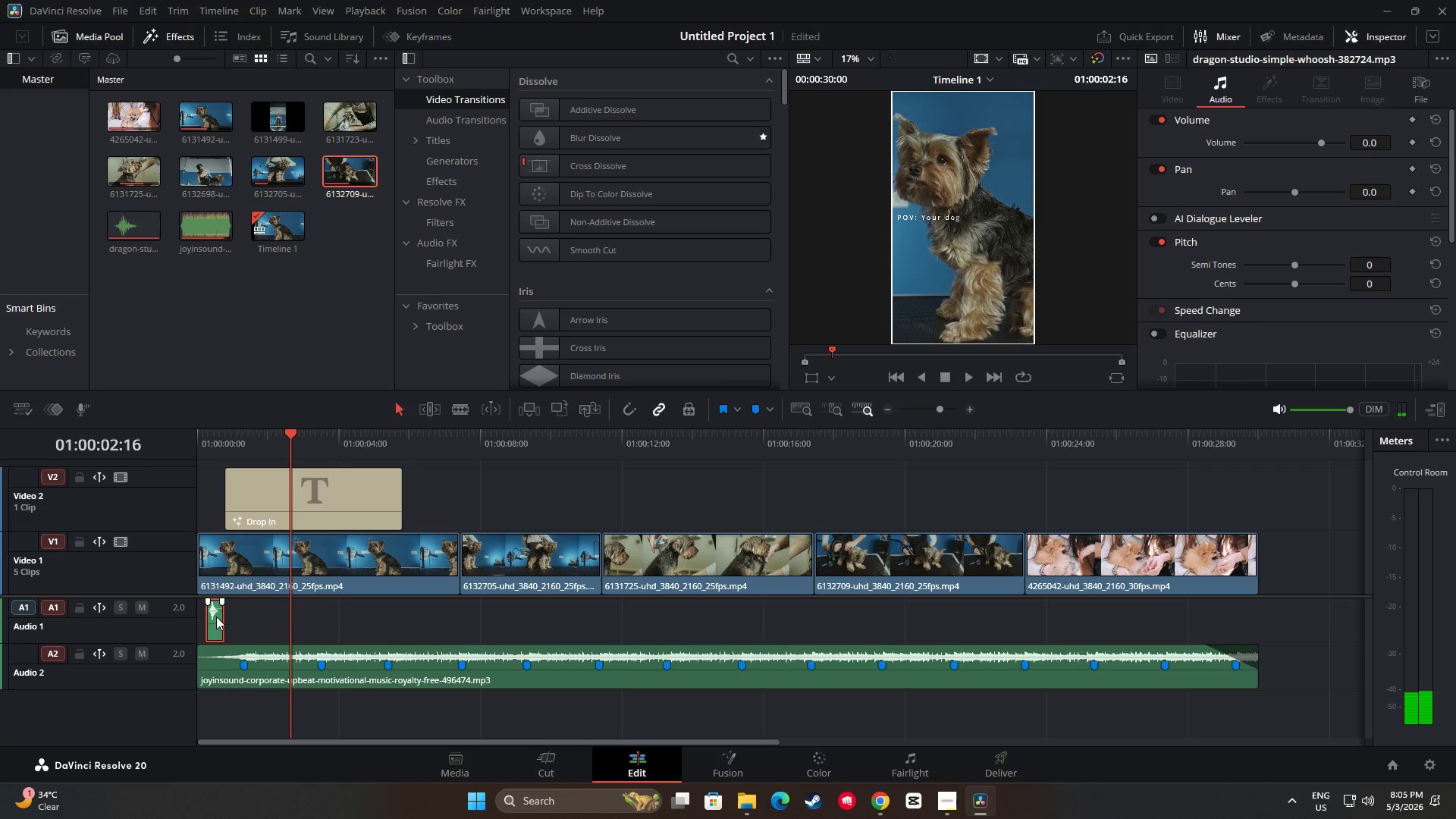 
left_click_drag(start_coordinate=[216, 617], to_coordinate=[221, 616])
 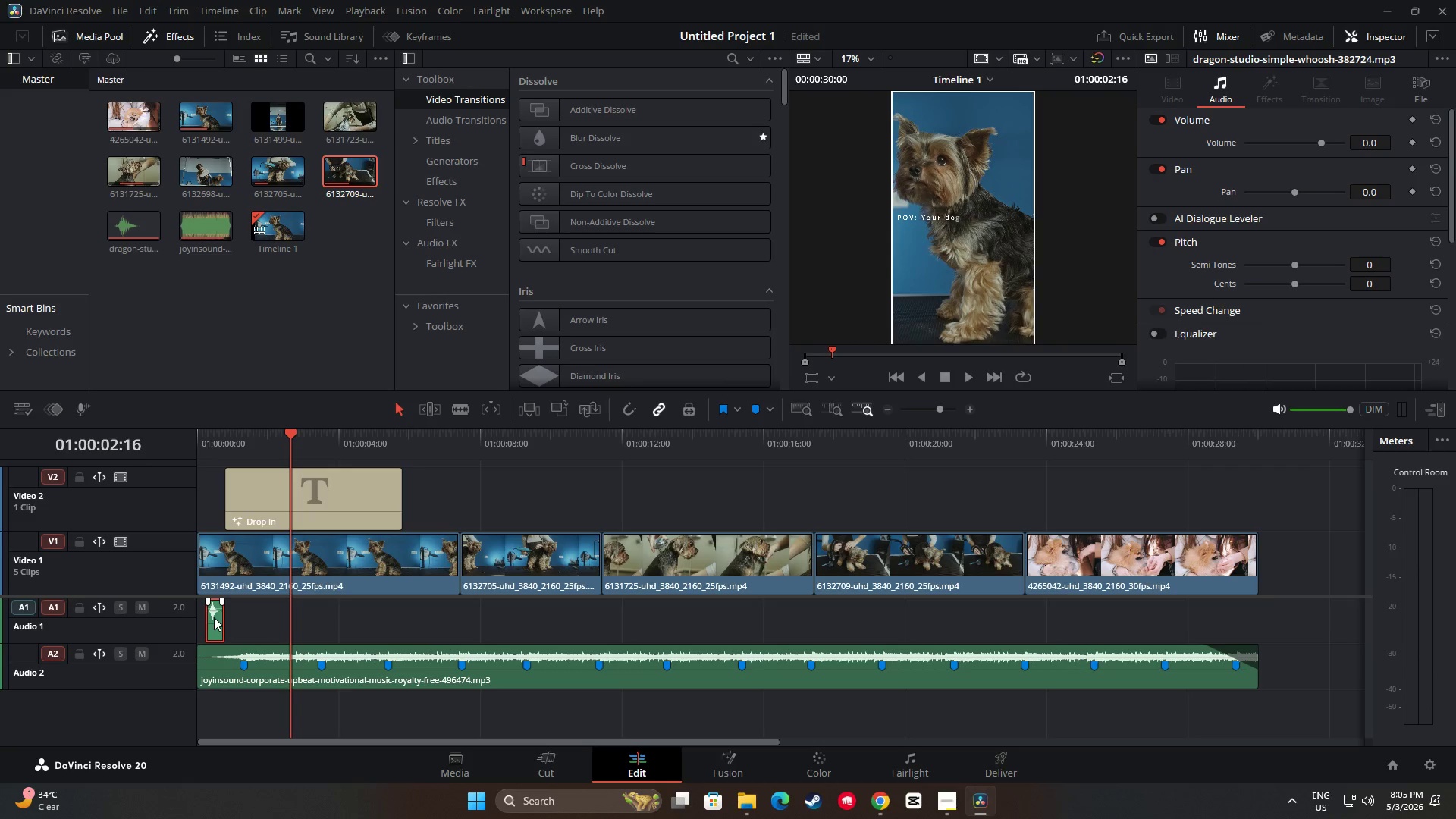 
left_click_drag(start_coordinate=[214, 616], to_coordinate=[232, 612])
 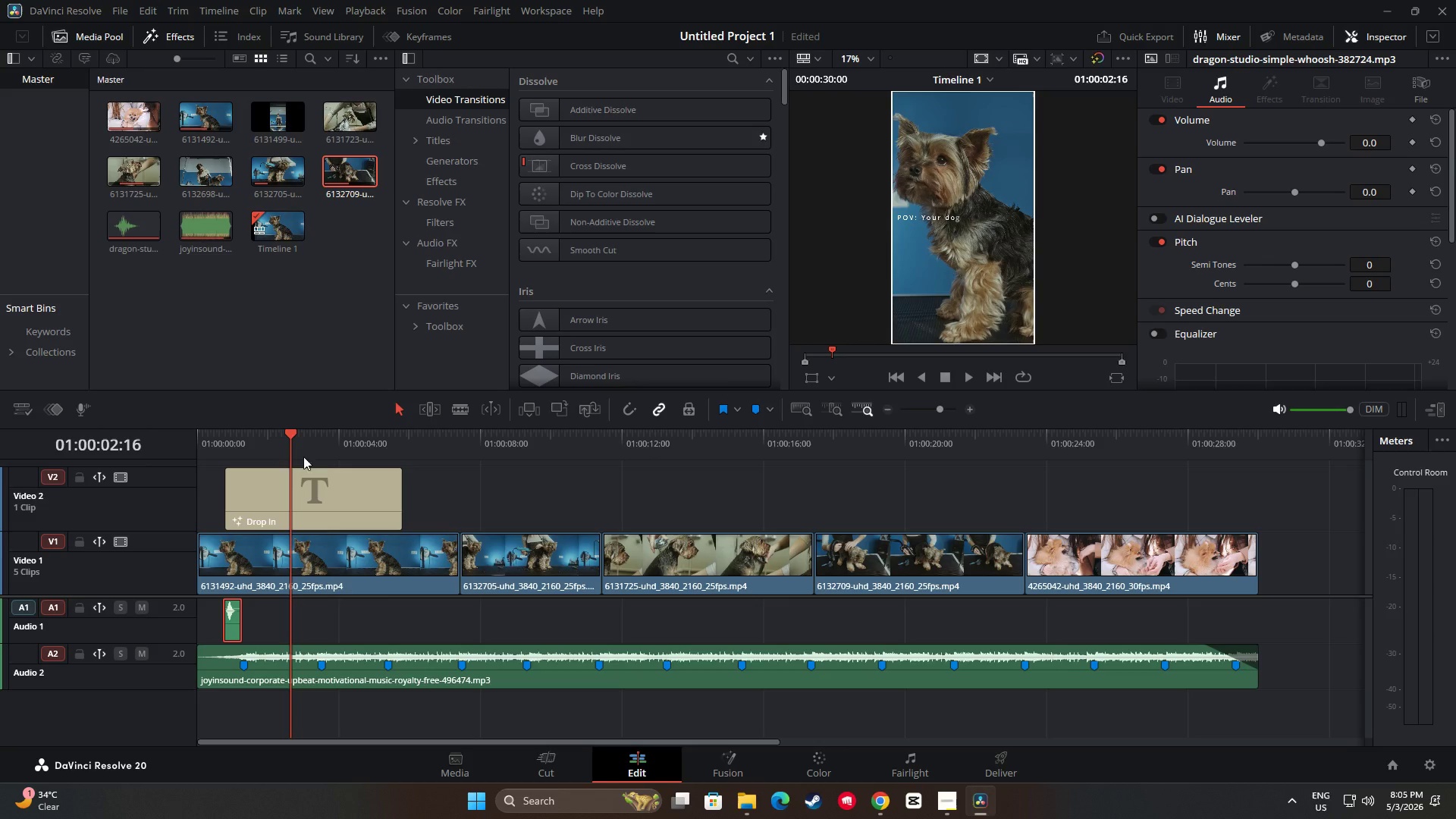 
left_click_drag(start_coordinate=[292, 432], to_coordinate=[207, 435])
 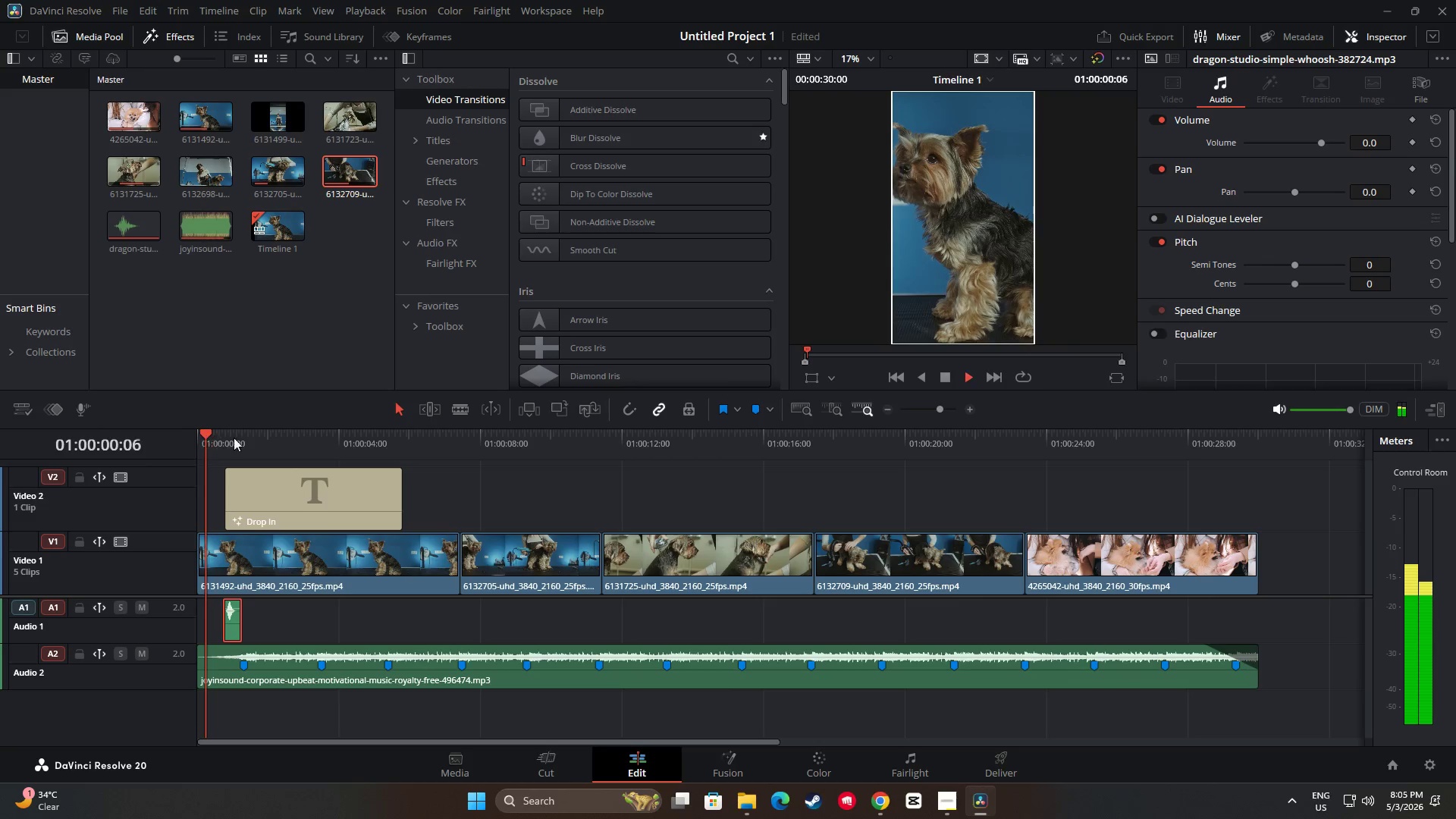 
key(Space)
 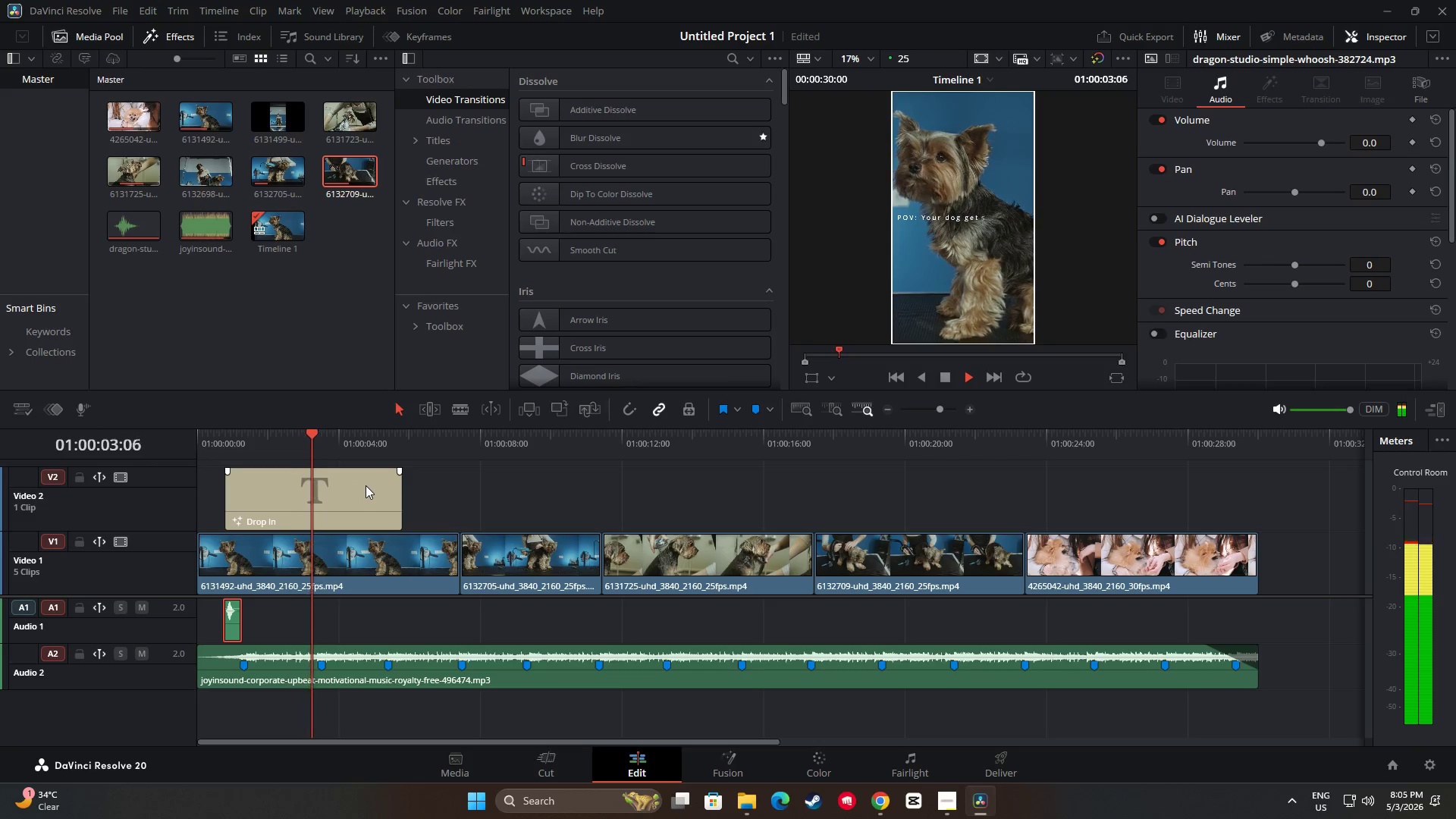 
key(Space)
 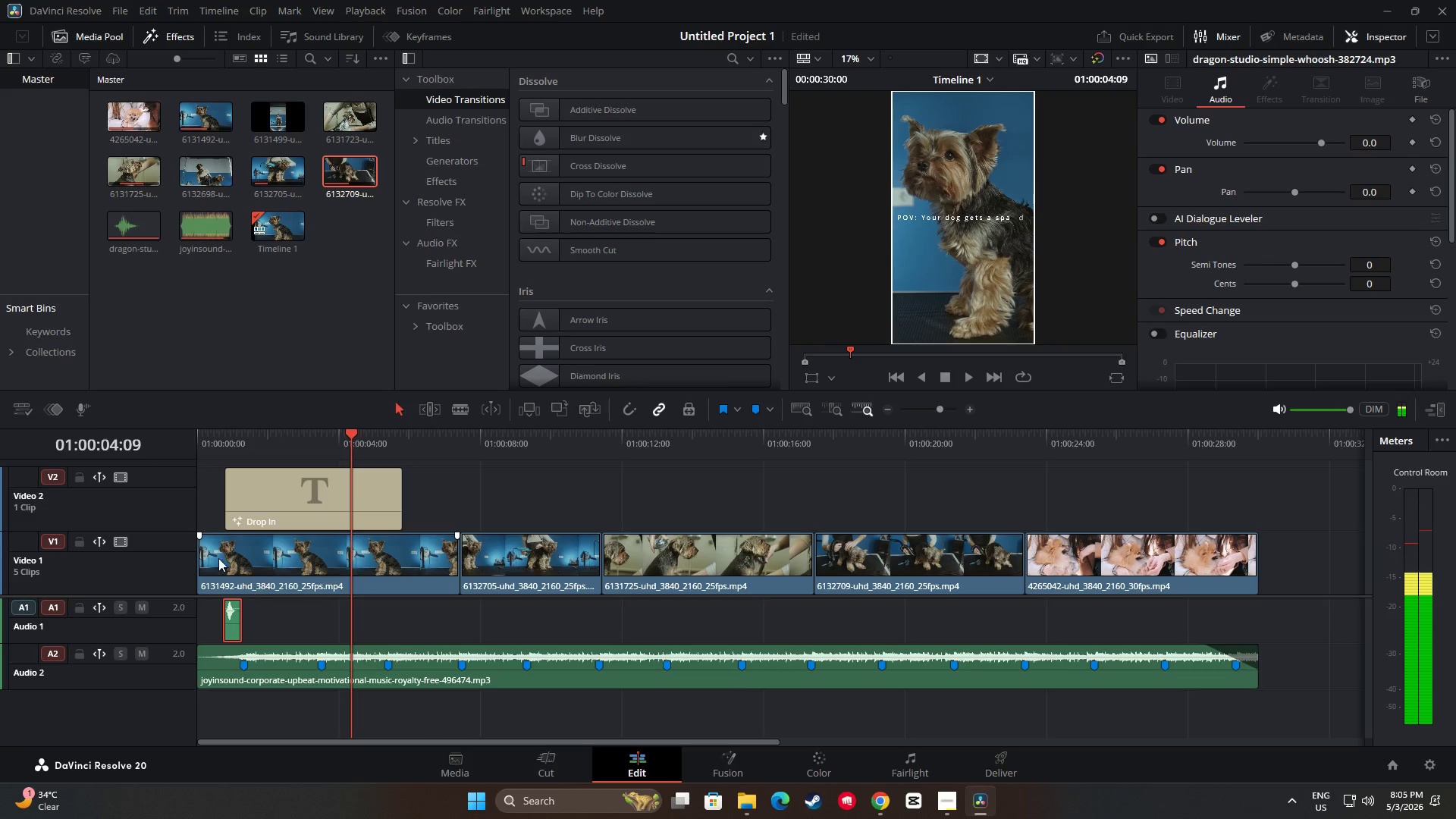 
left_click([212, 554])
 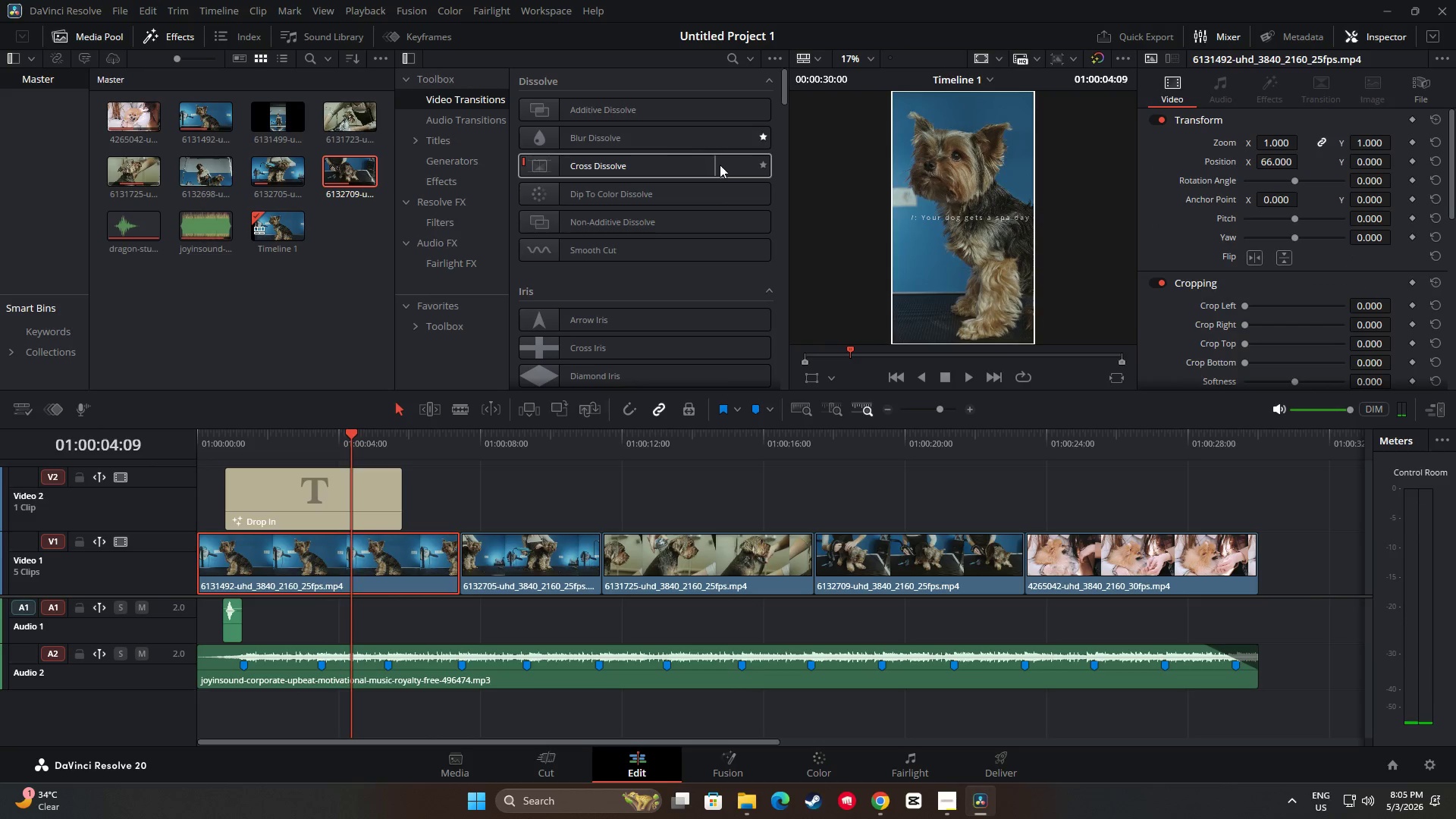 
left_click_drag(start_coordinate=[625, 167], to_coordinate=[226, 552])
 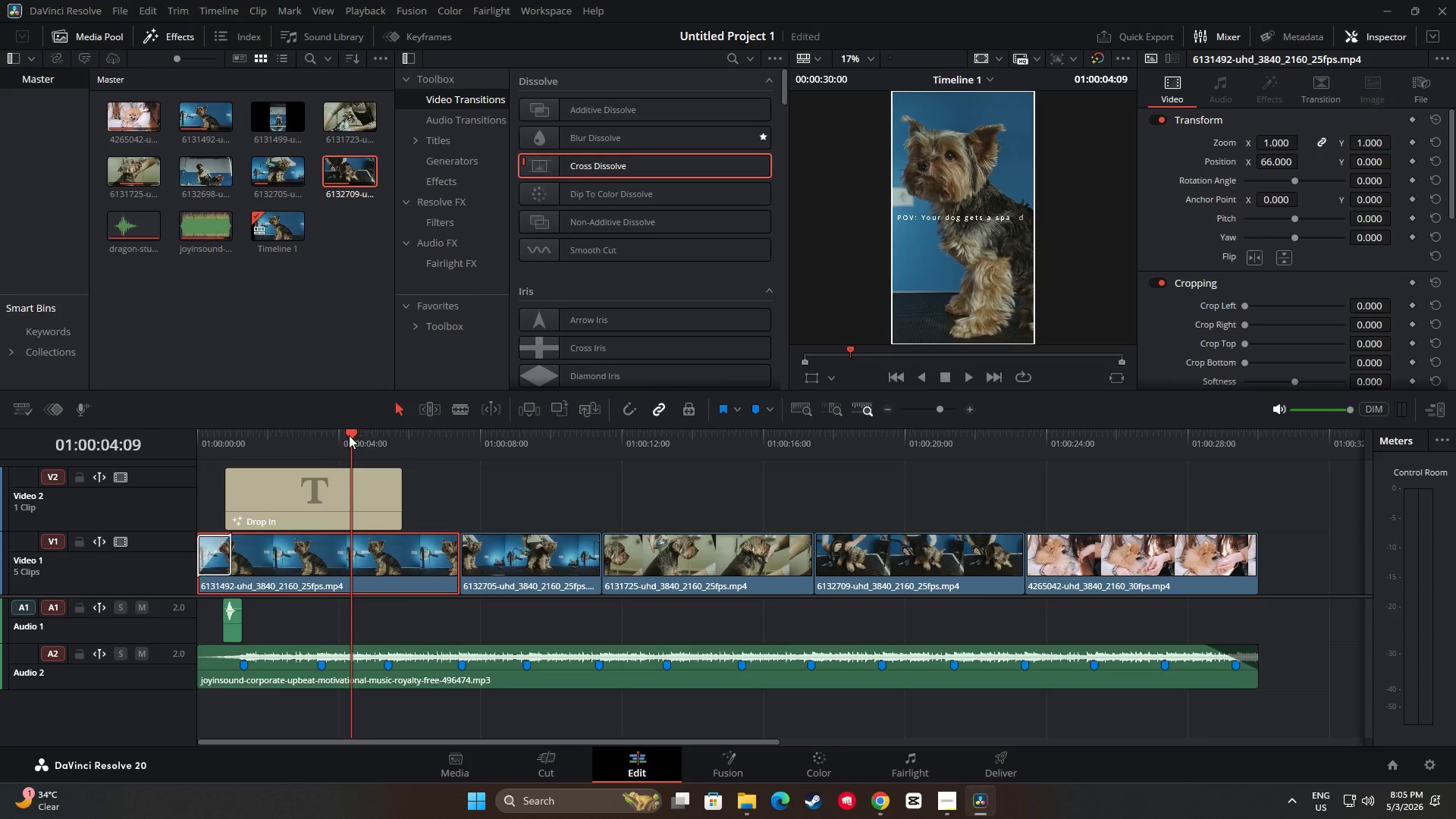 
left_click_drag(start_coordinate=[348, 435], to_coordinate=[181, 432])
 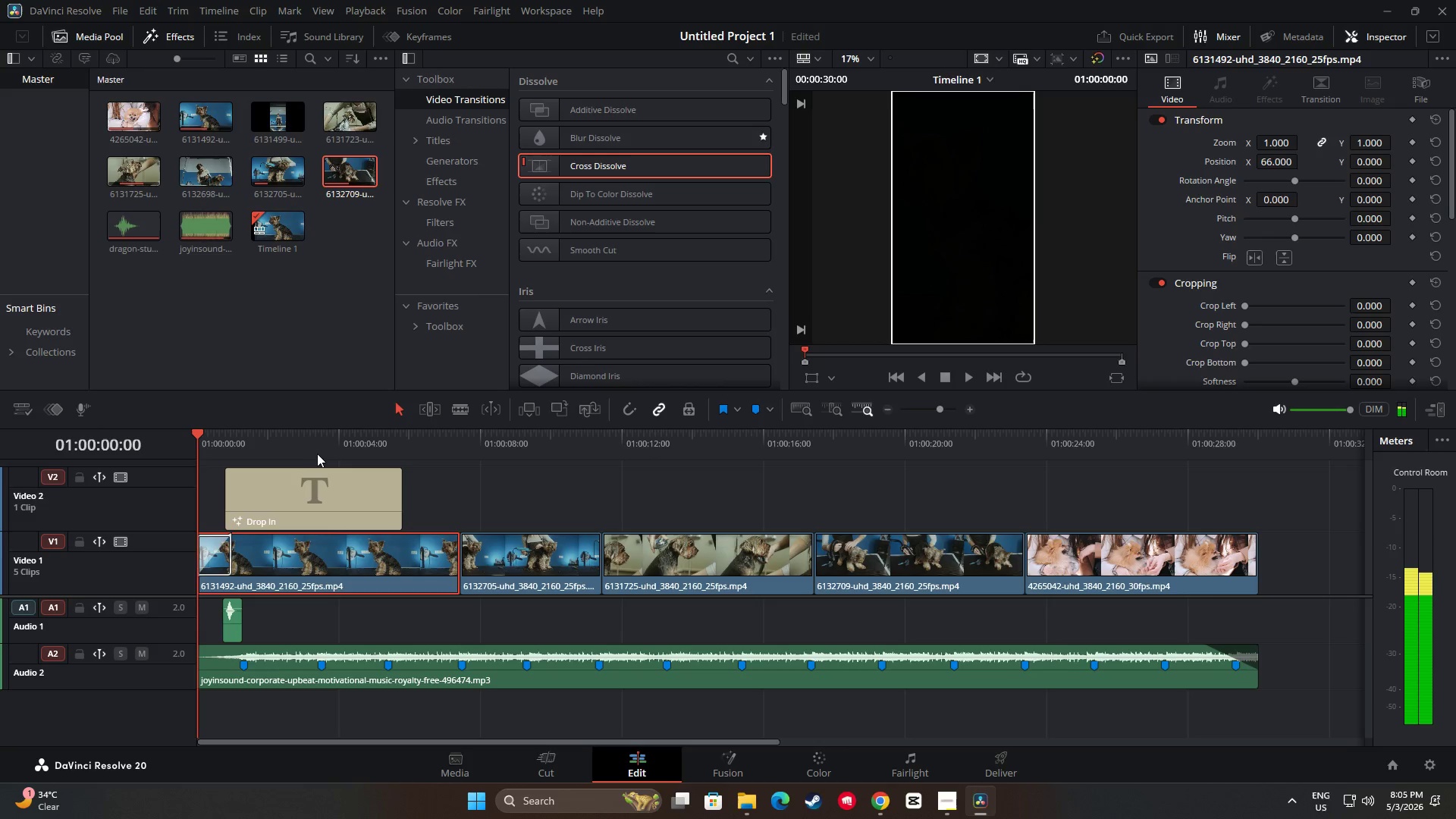 
key(Space)
 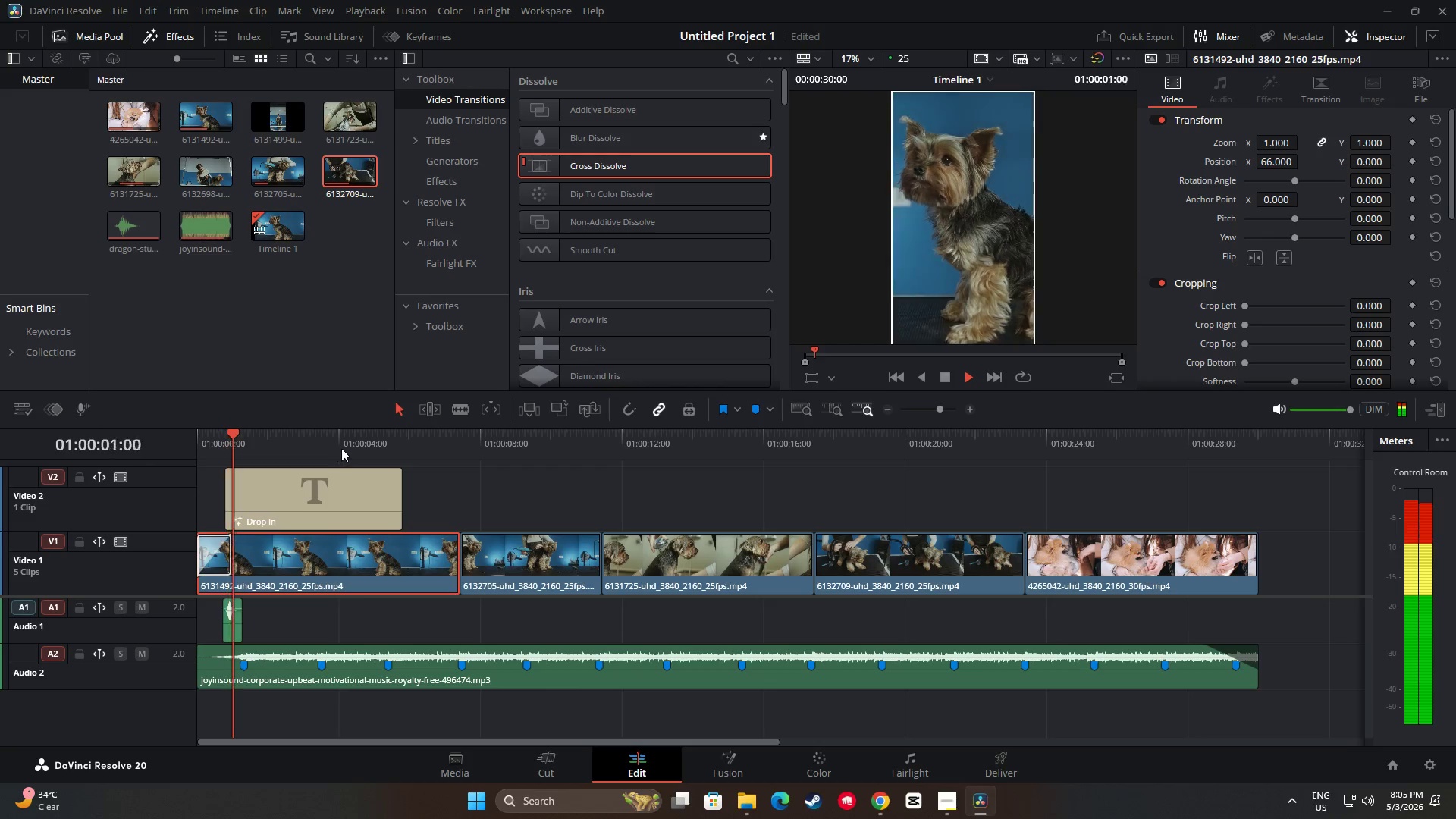 
key(Space)
 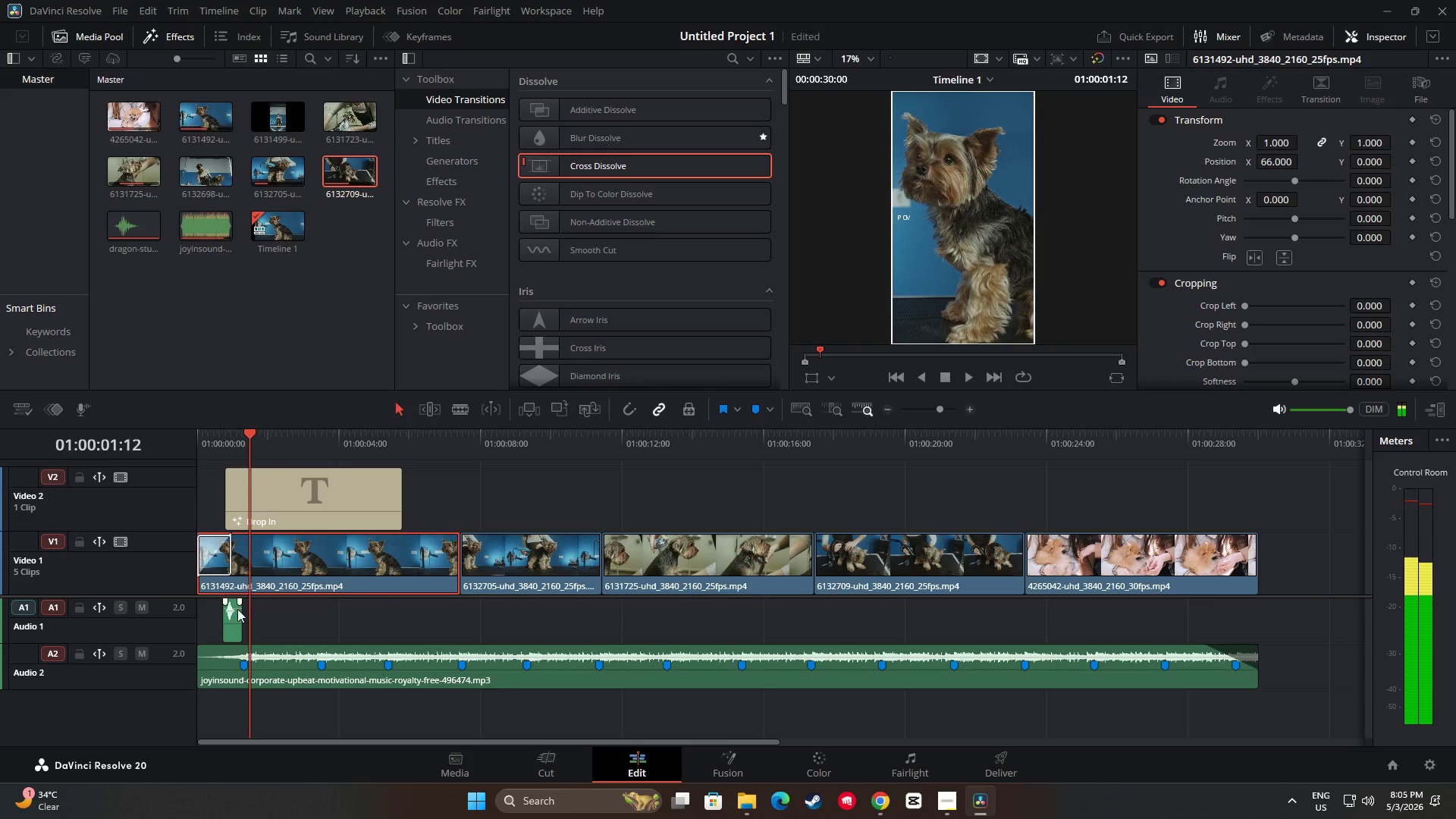 
left_click_drag(start_coordinate=[229, 615], to_coordinate=[215, 615])
 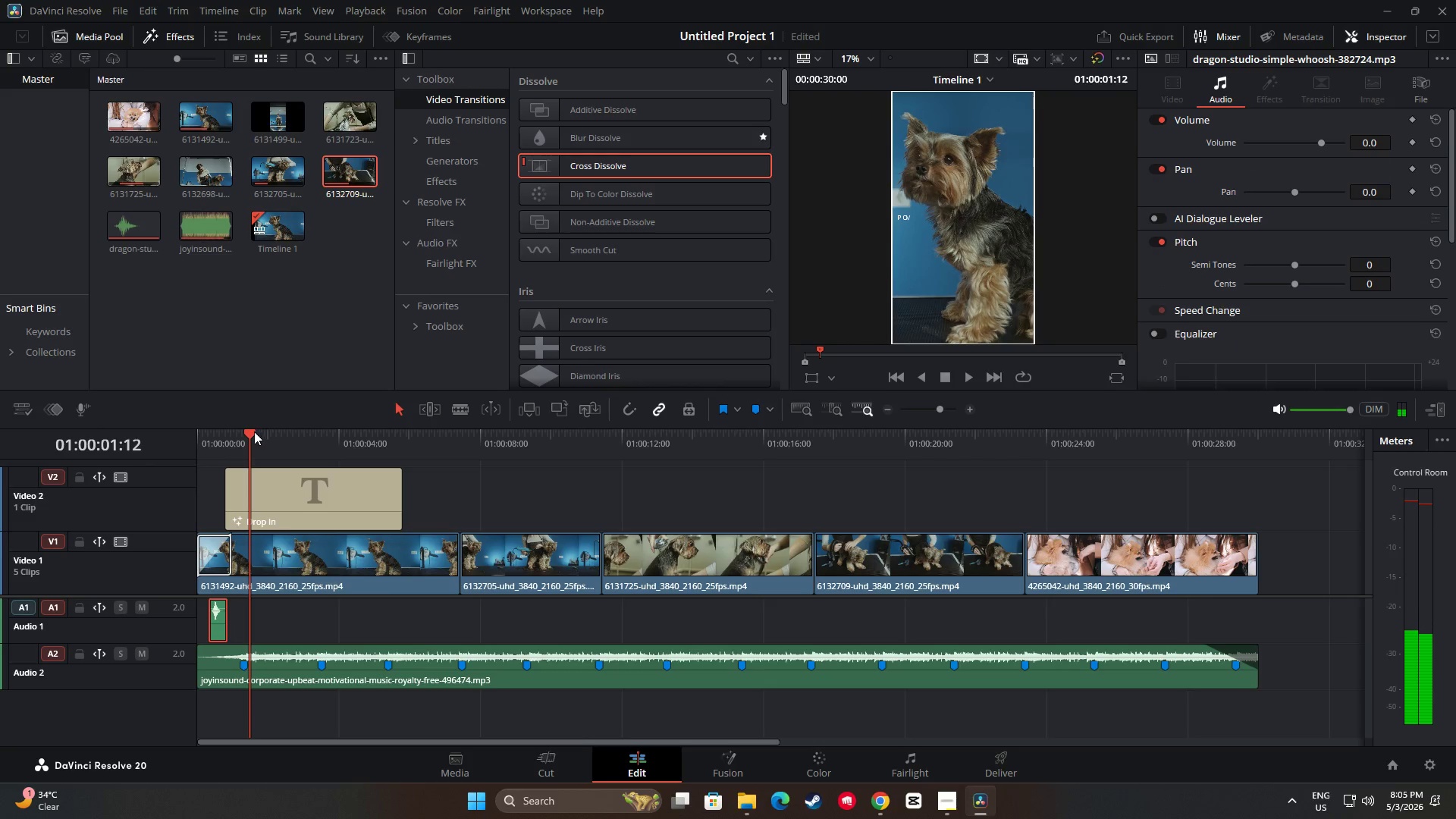 
left_click_drag(start_coordinate=[251, 431], to_coordinate=[193, 426])
 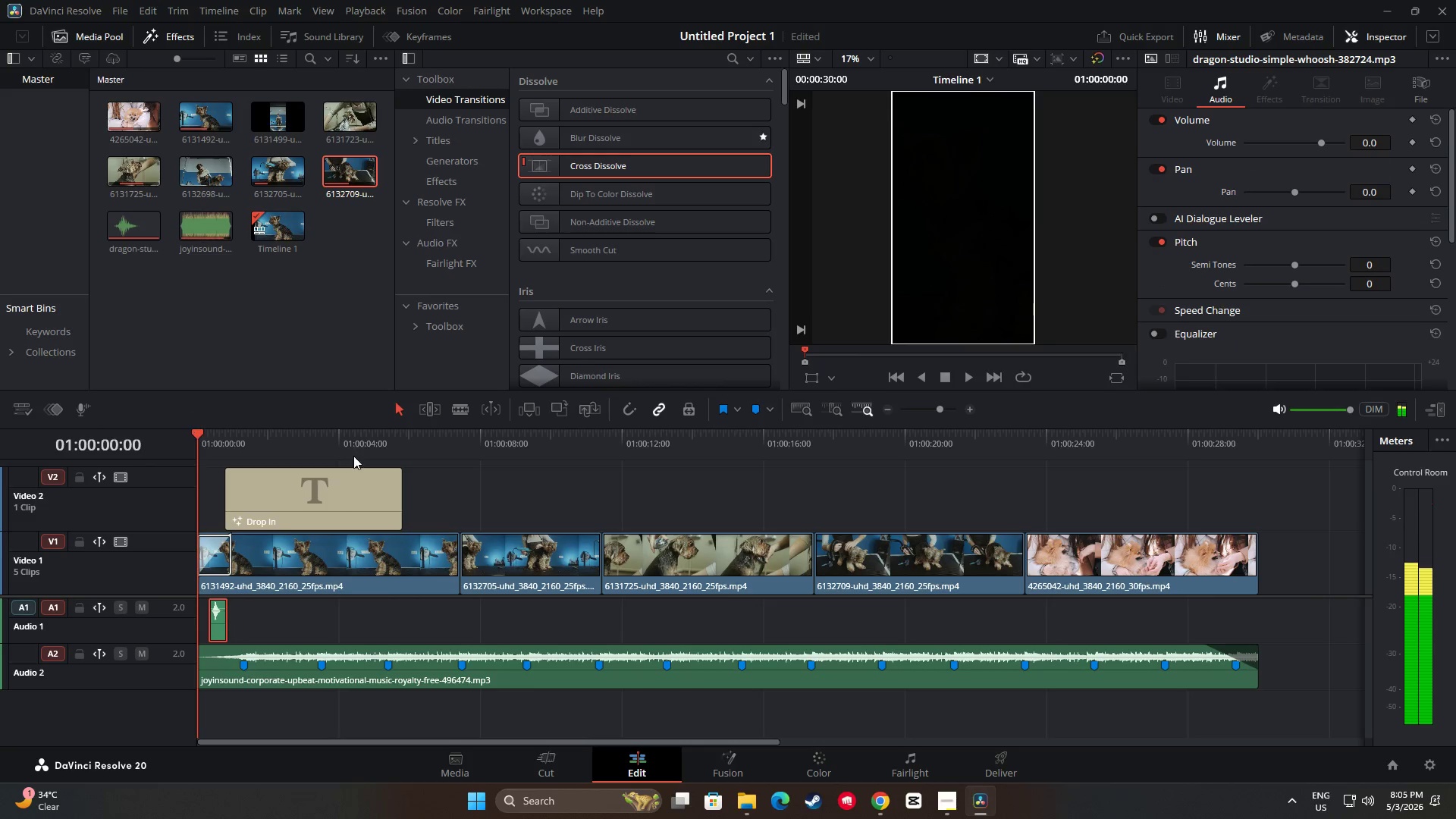 
key(Space)
 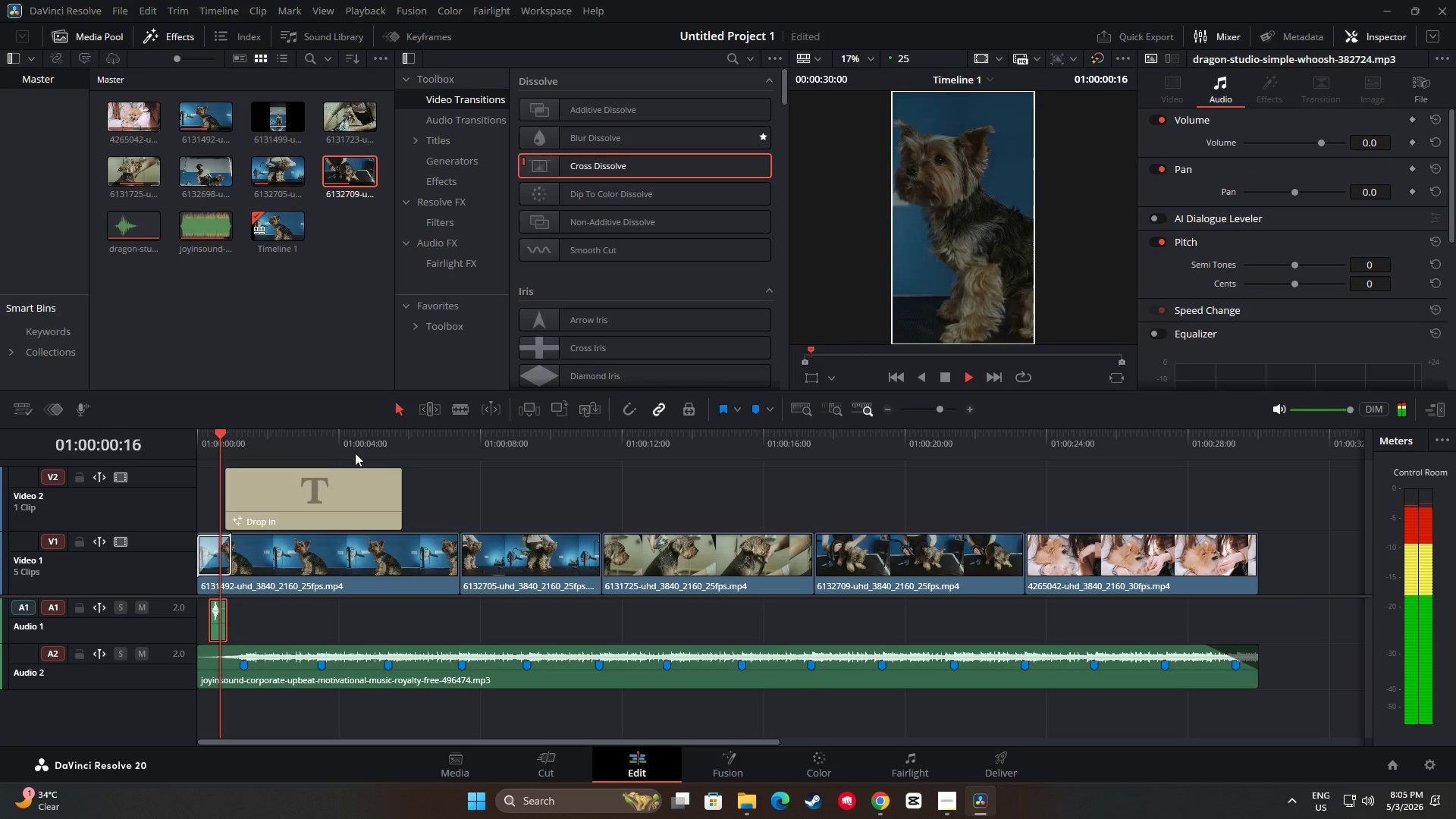 
key(Space)
 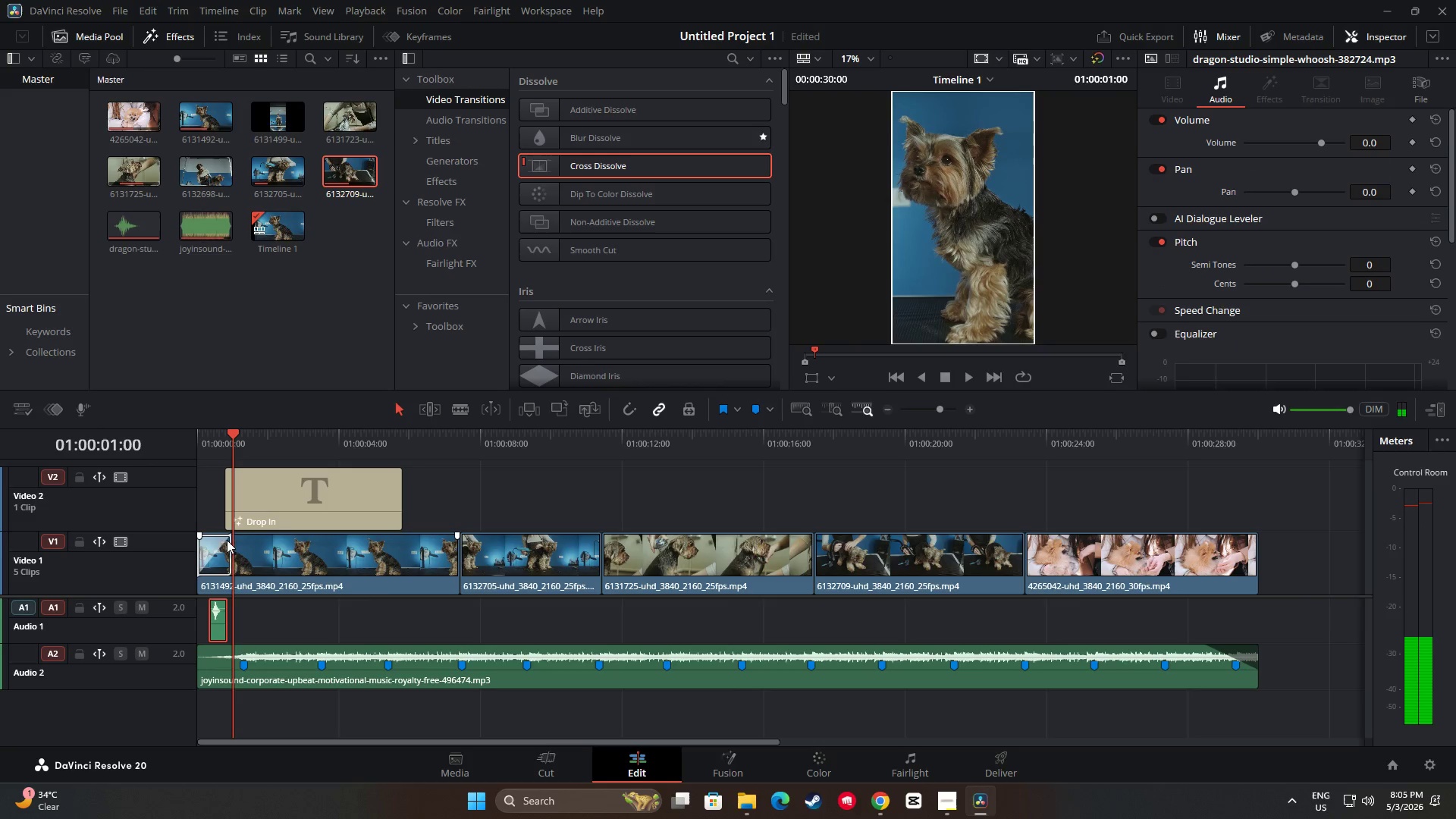 
left_click_drag(start_coordinate=[229, 537], to_coordinate=[261, 543])
 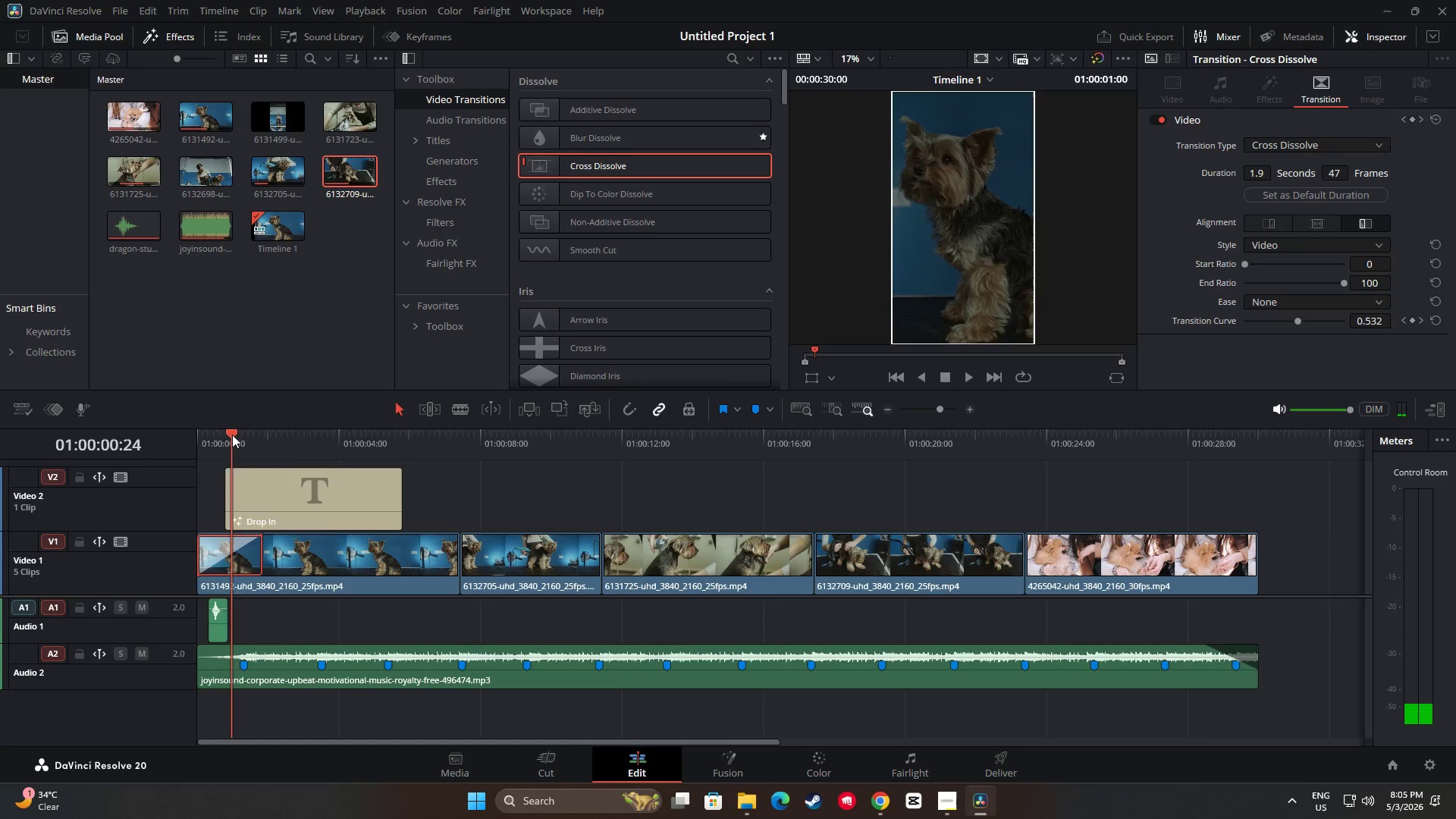 
left_click_drag(start_coordinate=[232, 435], to_coordinate=[186, 433])
 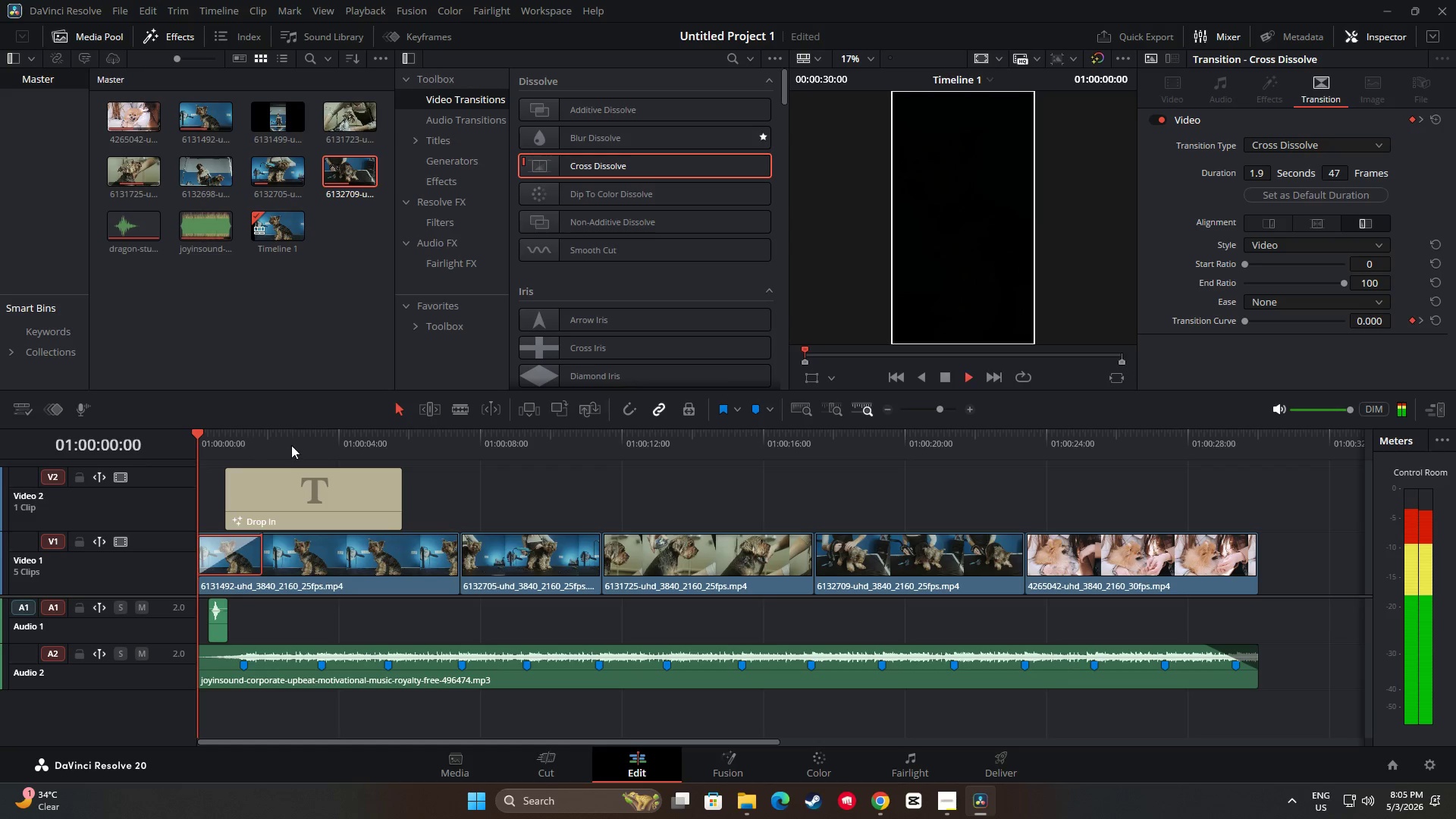 
key(Space)
 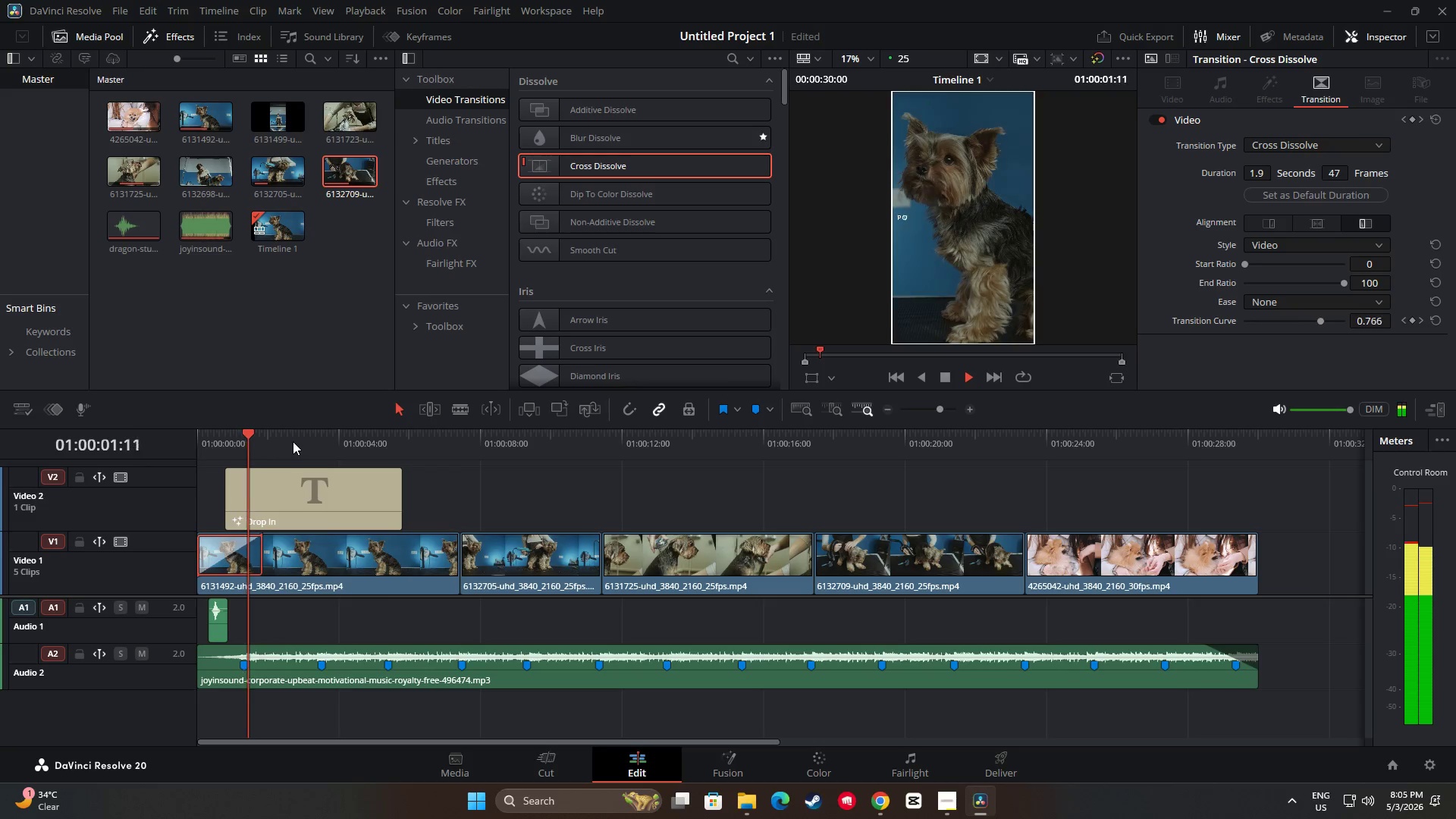 
key(Space)
 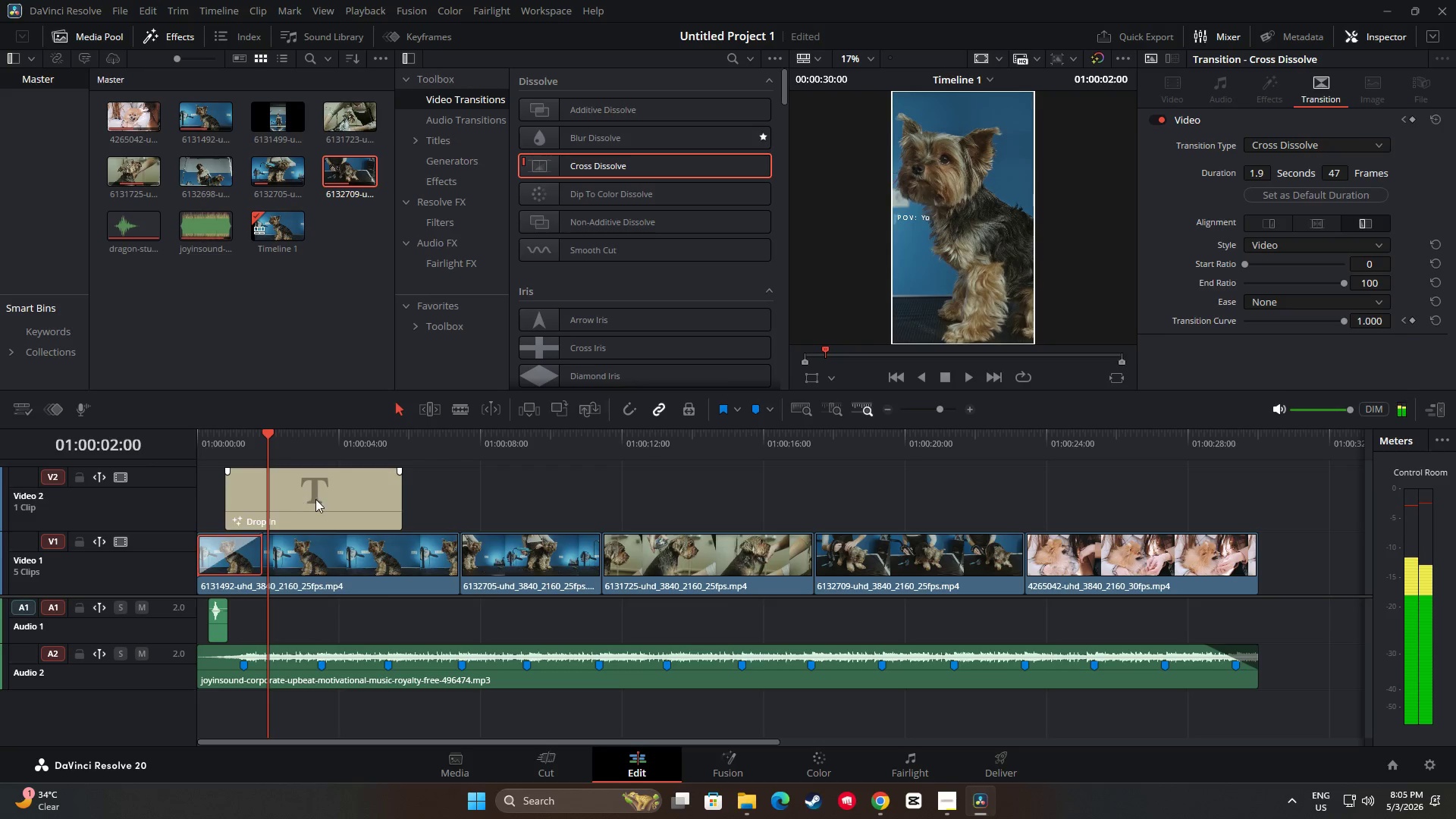 
left_click_drag(start_coordinate=[315, 499], to_coordinate=[305, 500])
 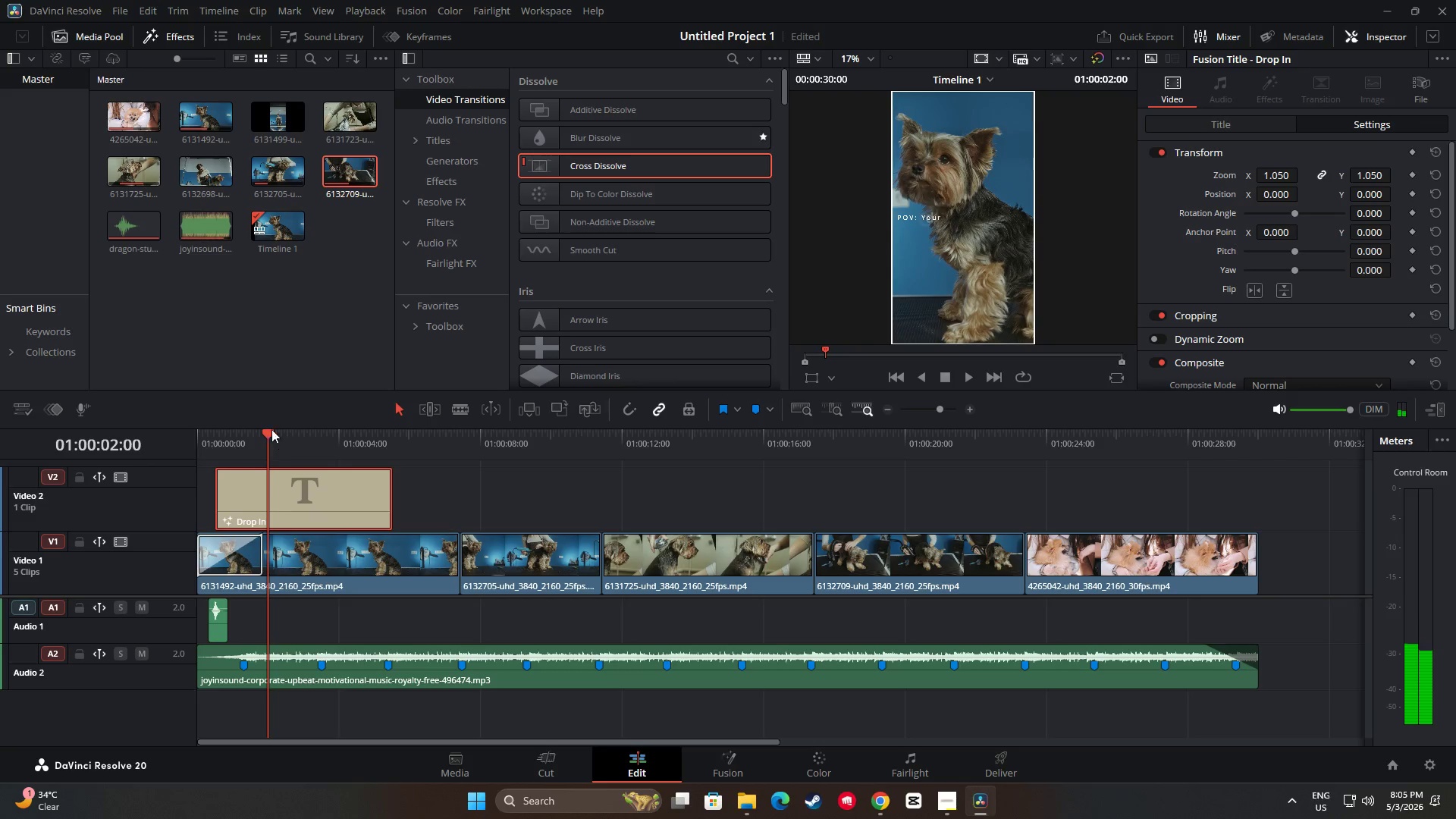 
left_click_drag(start_coordinate=[270, 429], to_coordinate=[202, 425])
 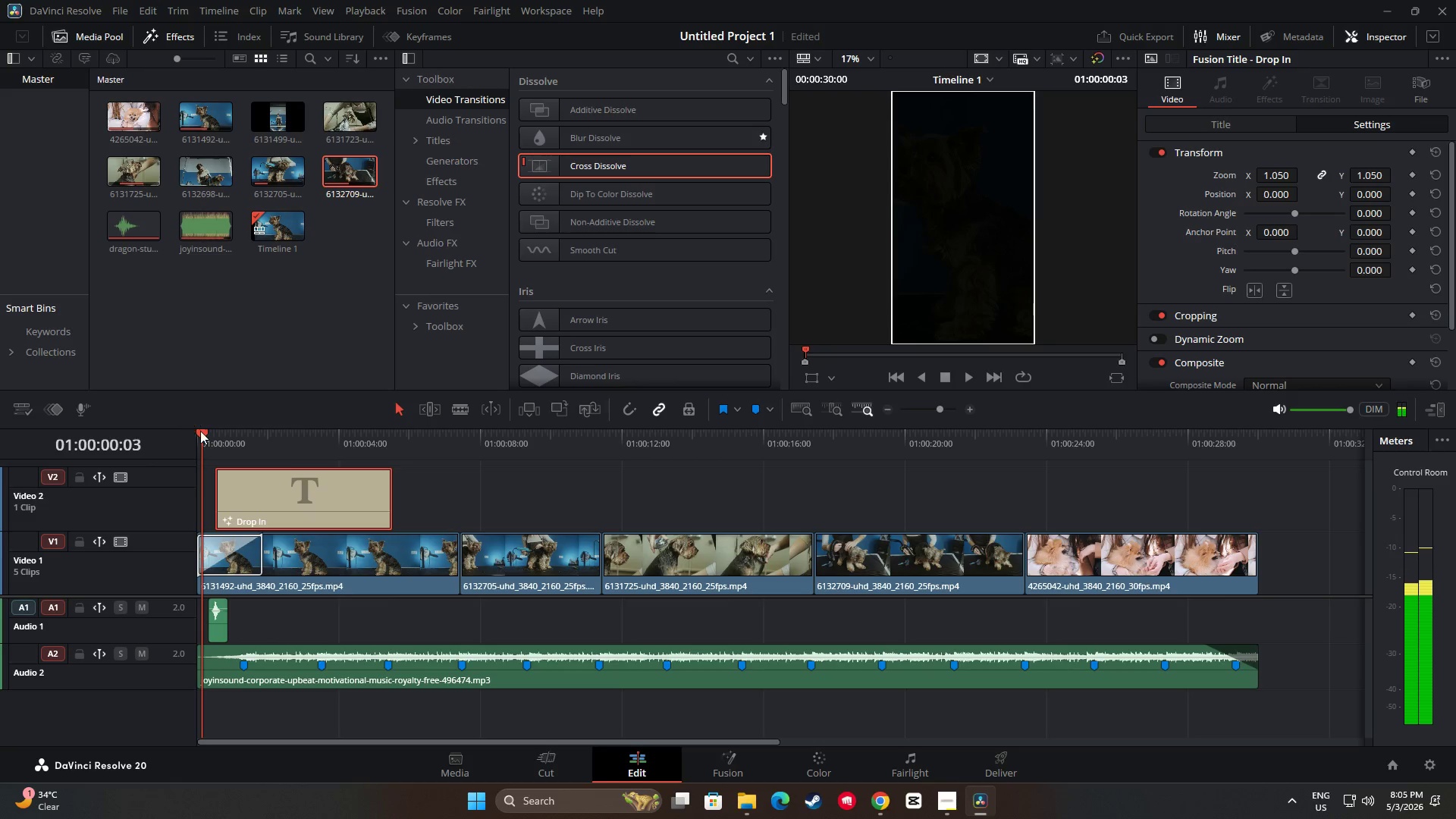 
left_click_drag(start_coordinate=[204, 433], to_coordinate=[173, 431])
 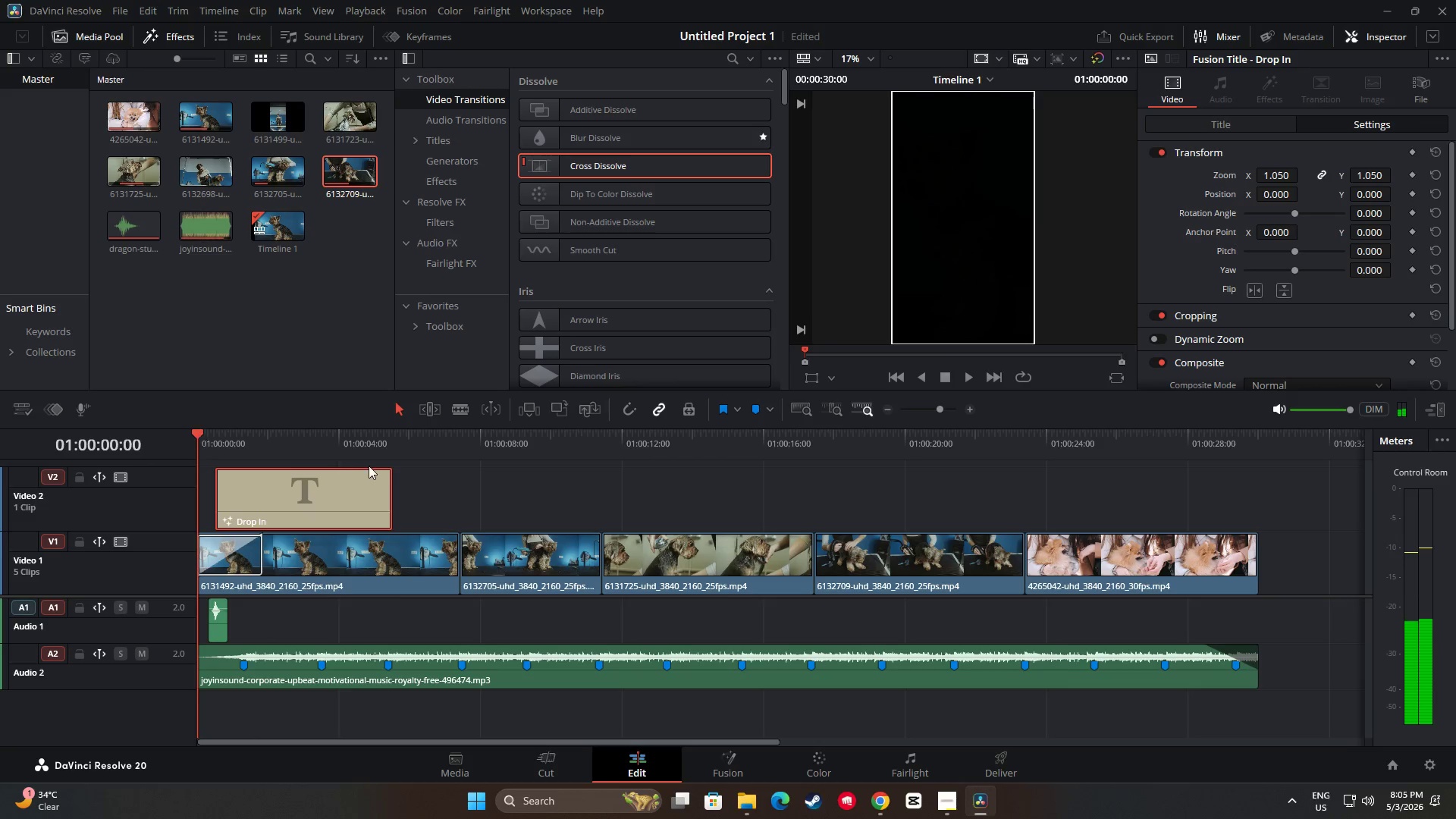 
key(Space)
 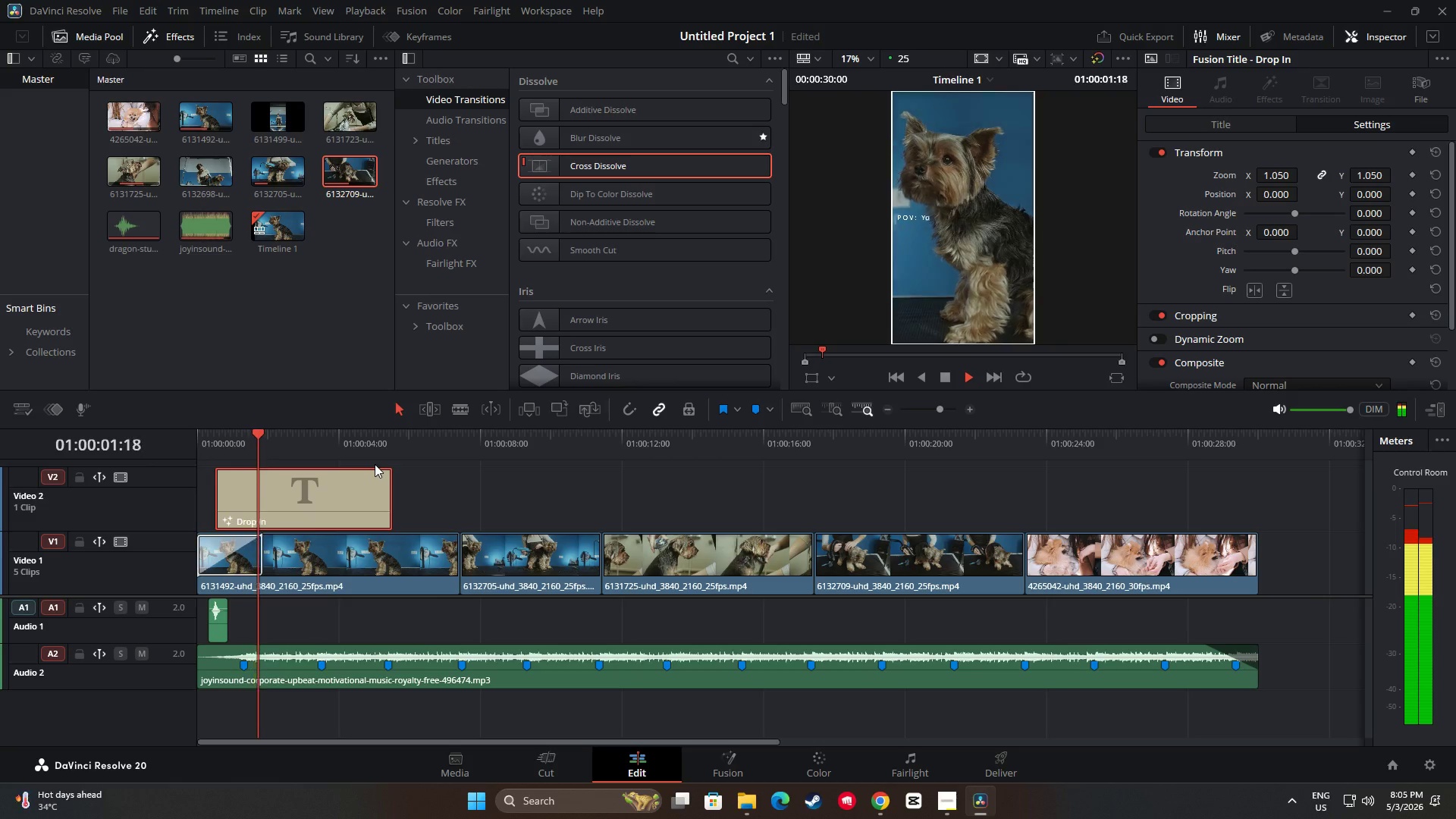 
key(Space)
 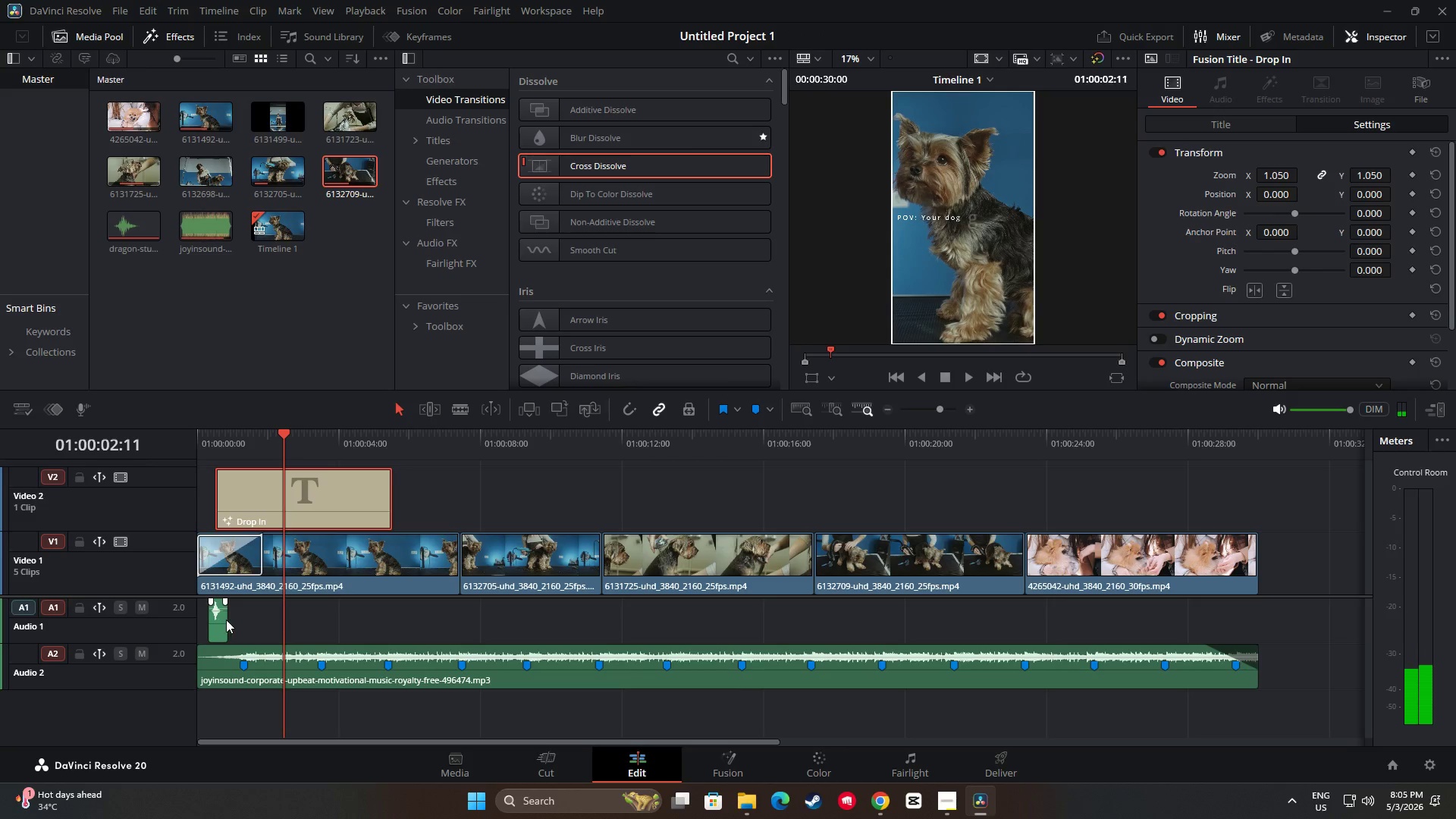 
left_click([218, 619])
 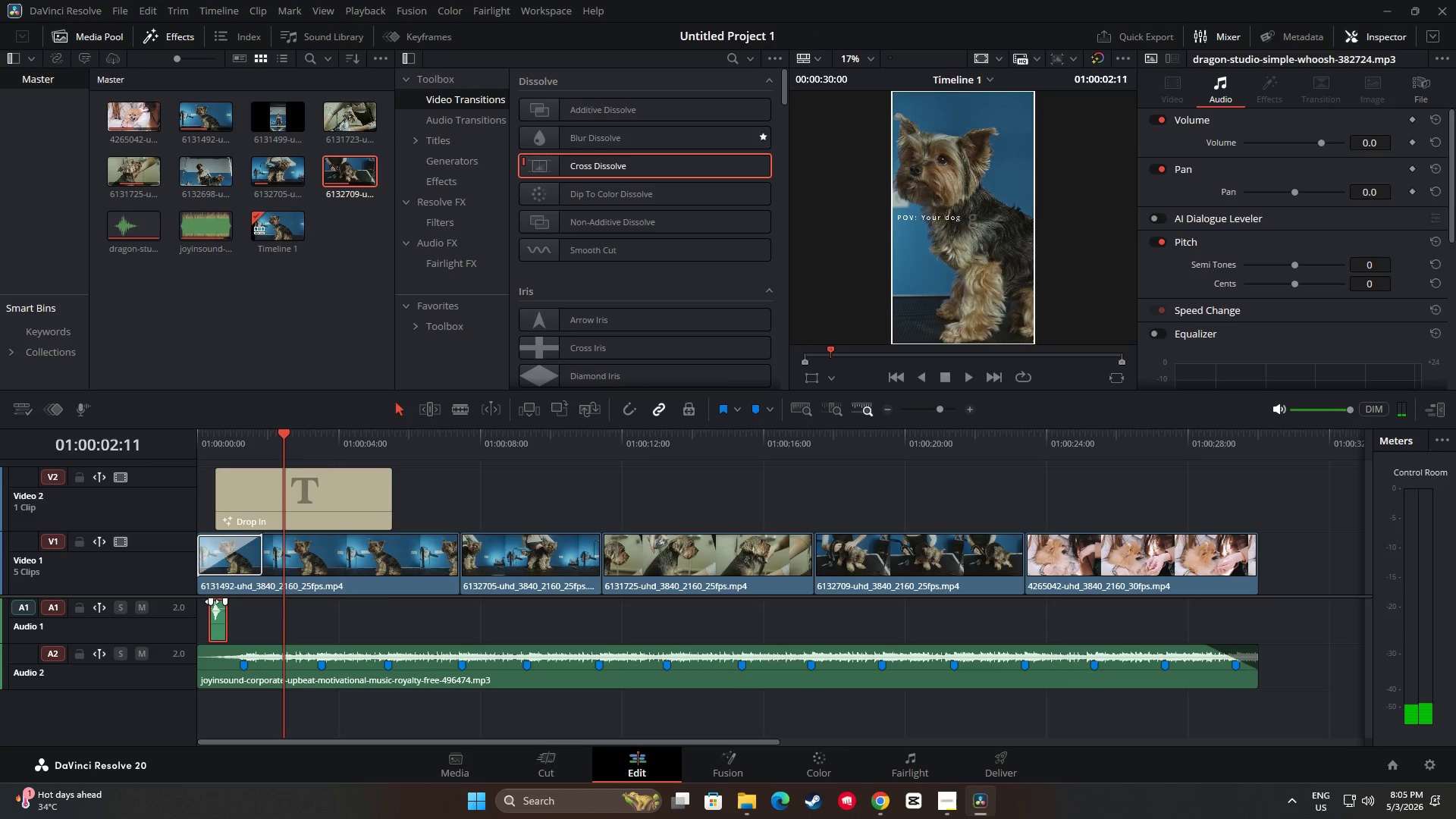 
left_click_drag(start_coordinate=[212, 601], to_coordinate=[215, 601])
 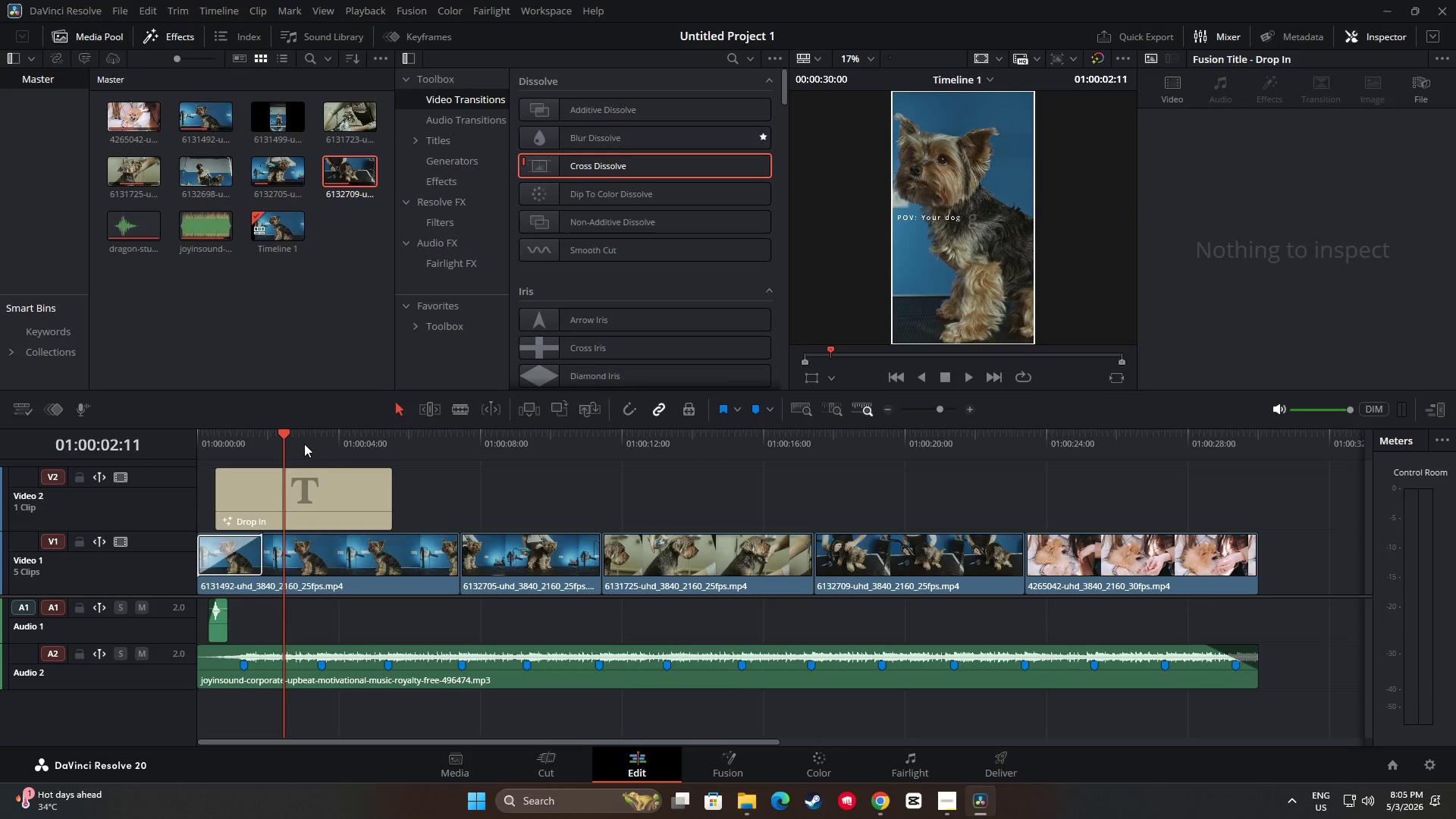 
left_click_drag(start_coordinate=[284, 430], to_coordinate=[197, 431])
 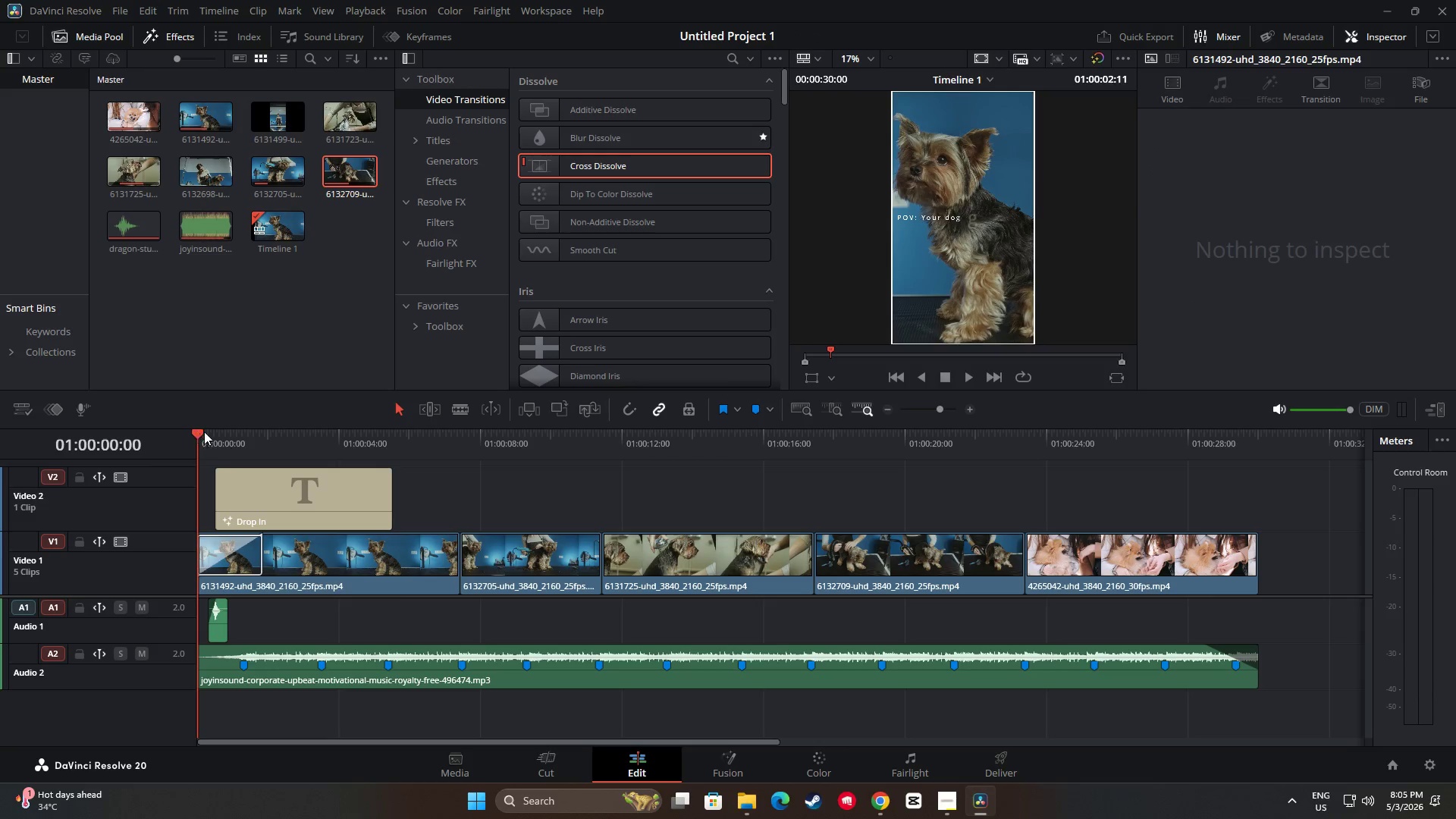 
key(Space)
 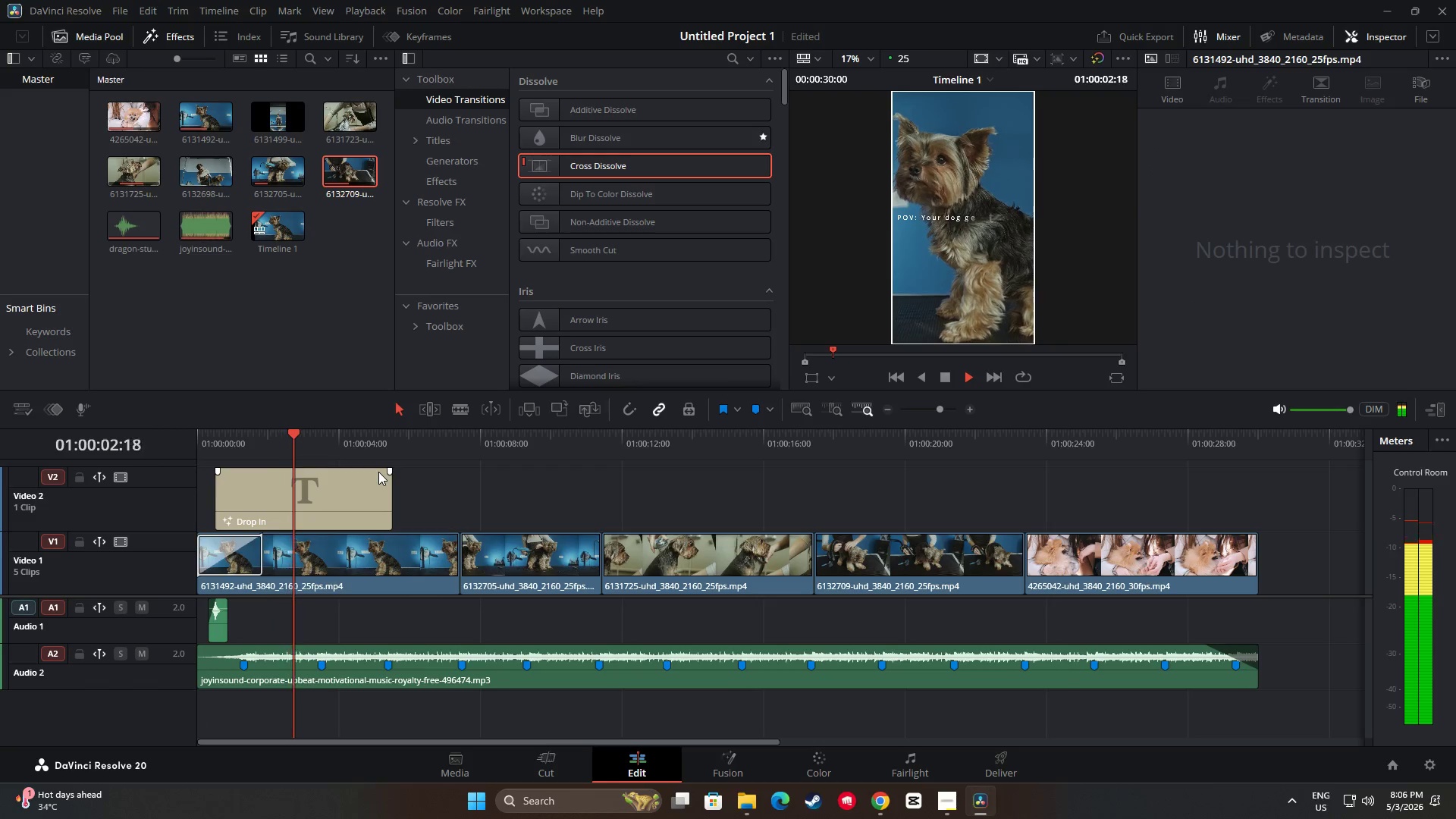 
key(Space)
 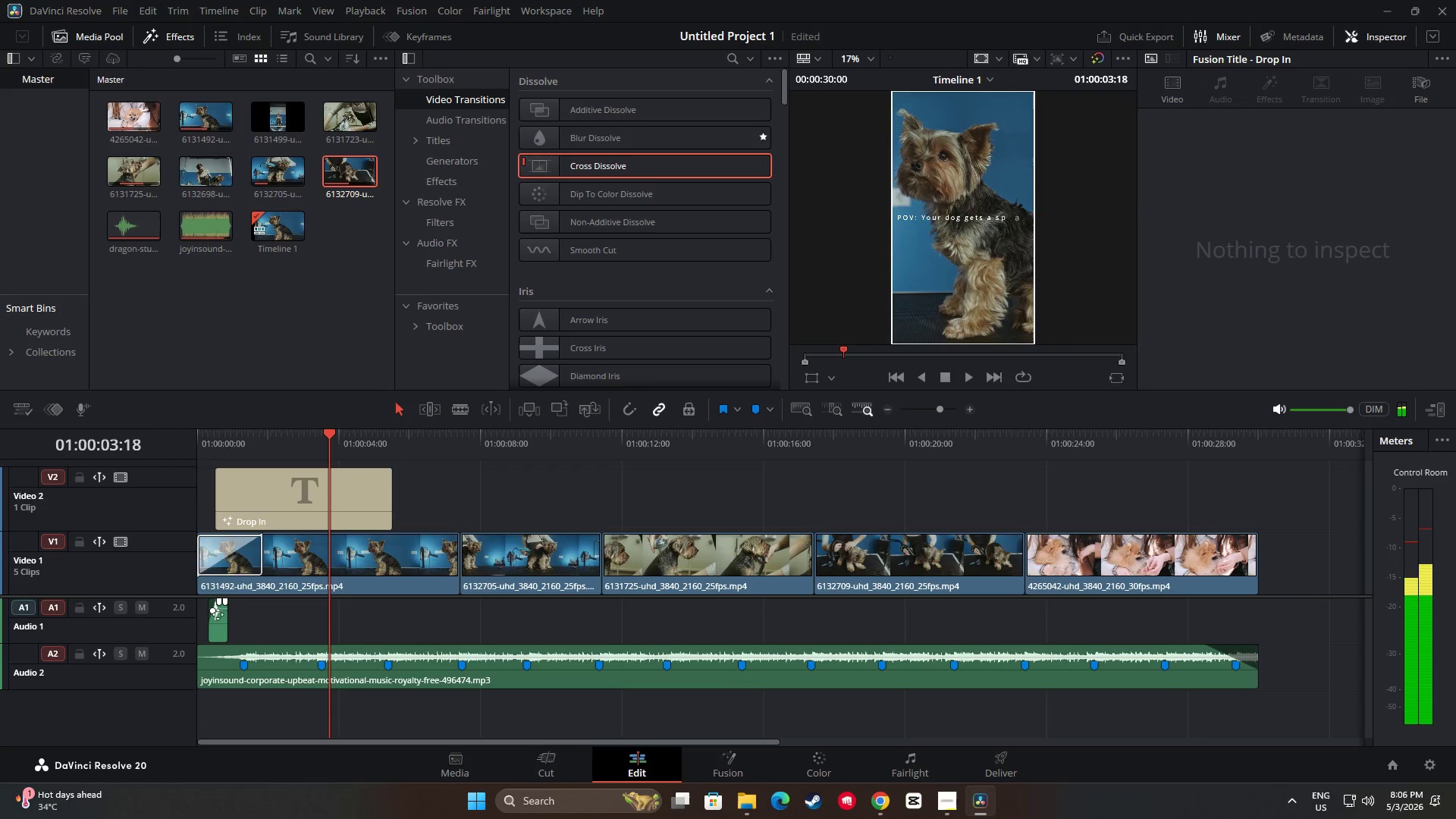 
left_click_drag(start_coordinate=[213, 622], to_coordinate=[206, 622])
 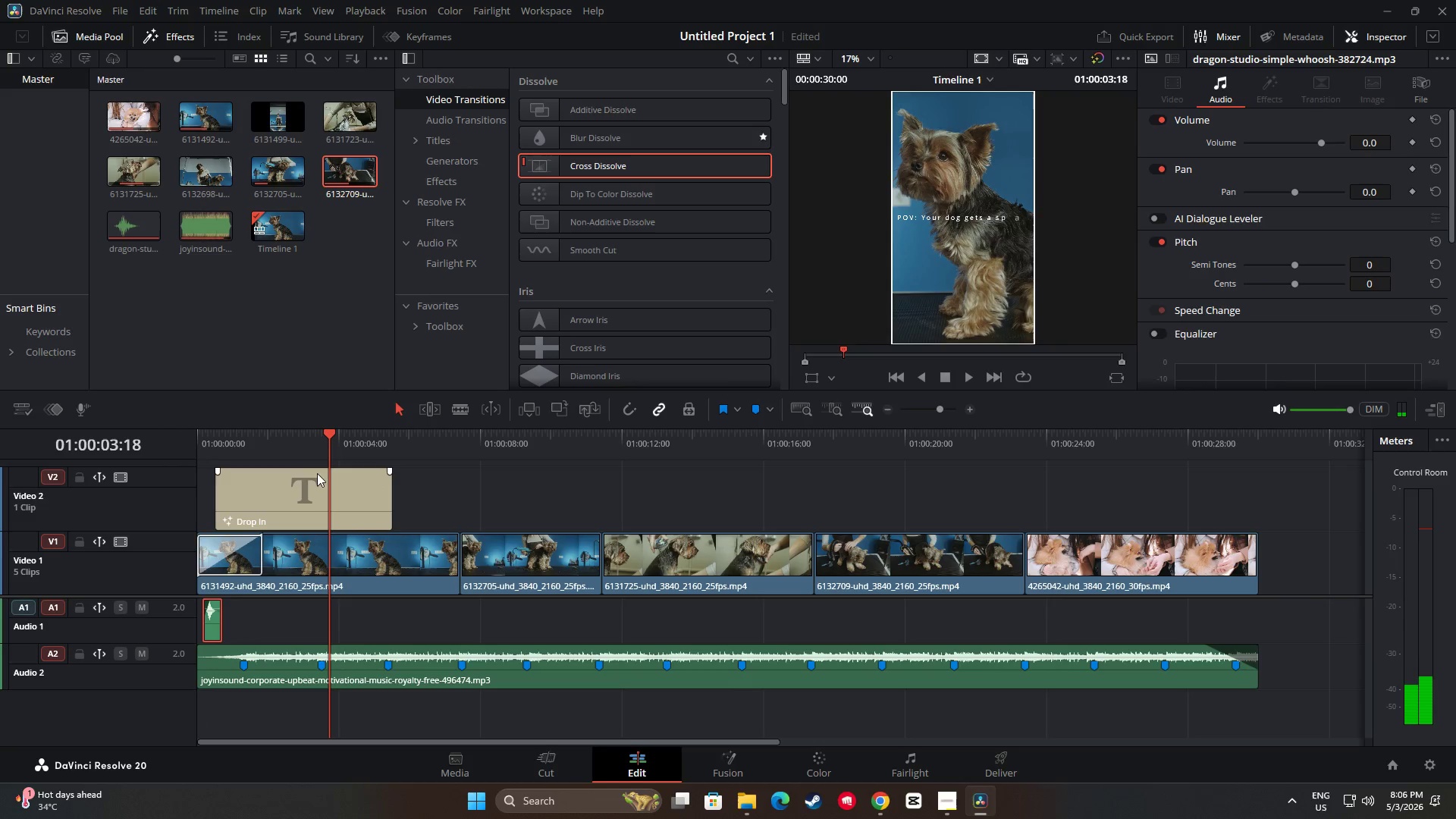 
left_click_drag(start_coordinate=[307, 482], to_coordinate=[298, 483])
 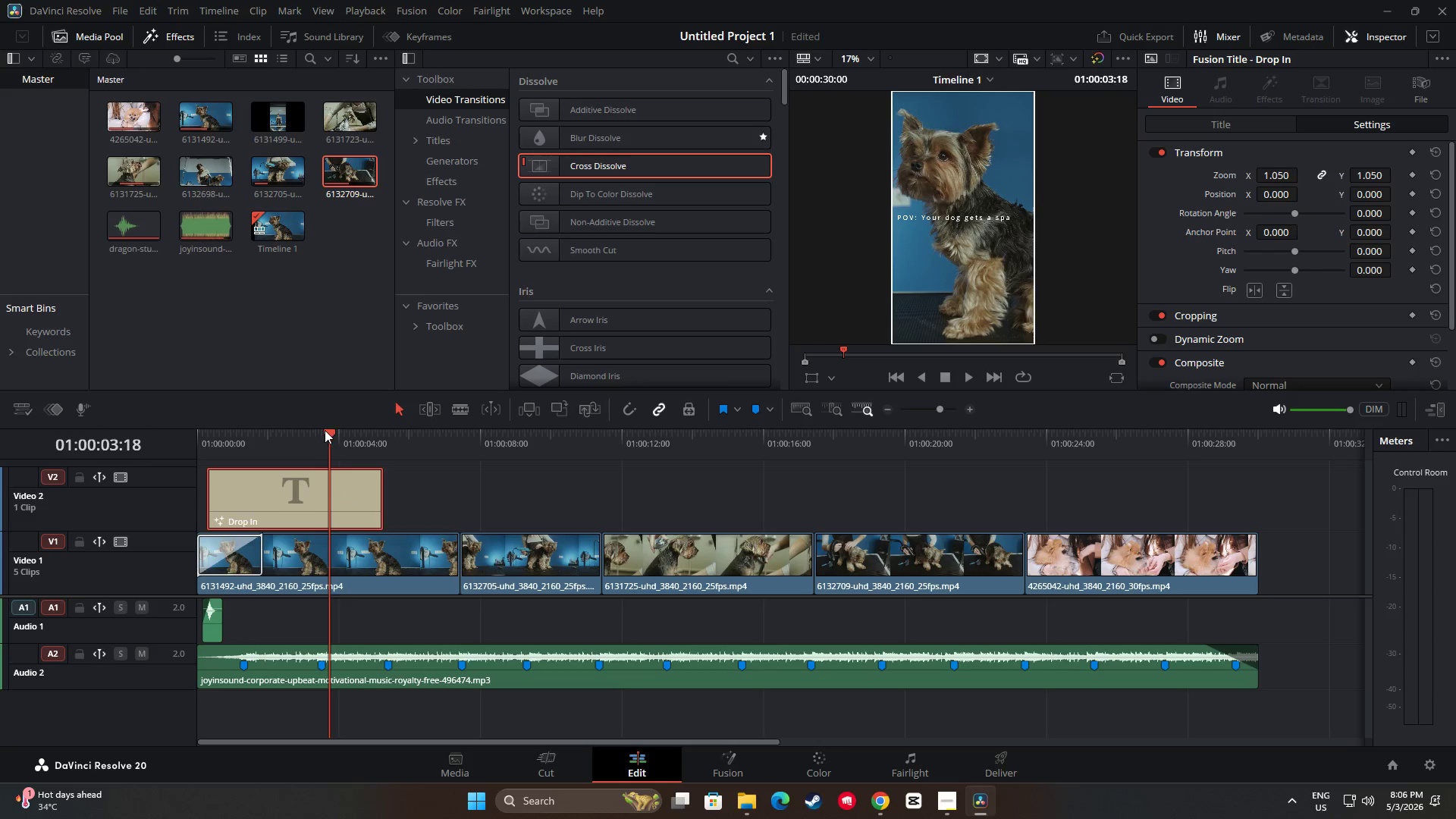 
left_click_drag(start_coordinate=[325, 430], to_coordinate=[180, 421])
 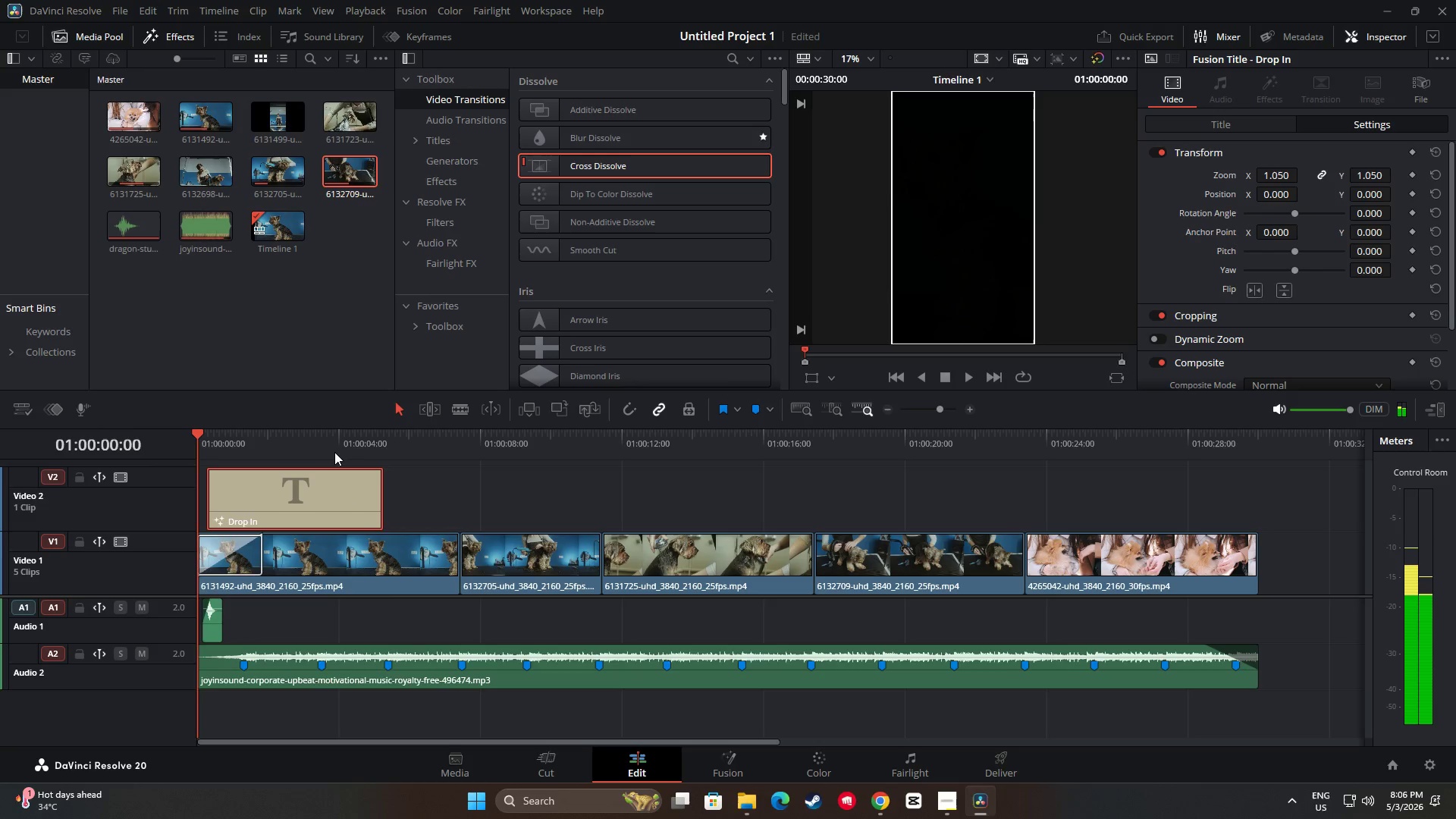 
key(Space)
 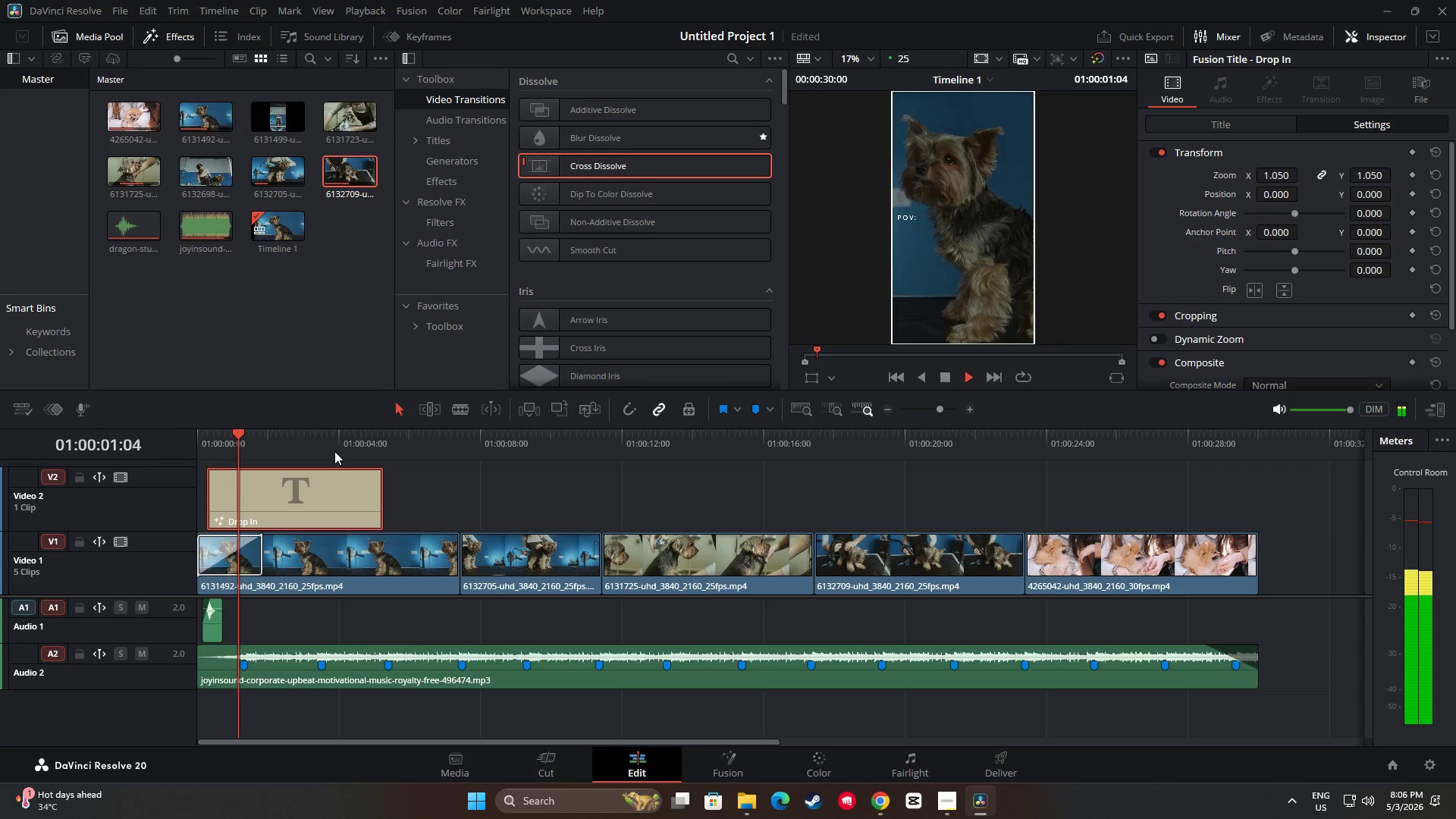 
key(Space)
 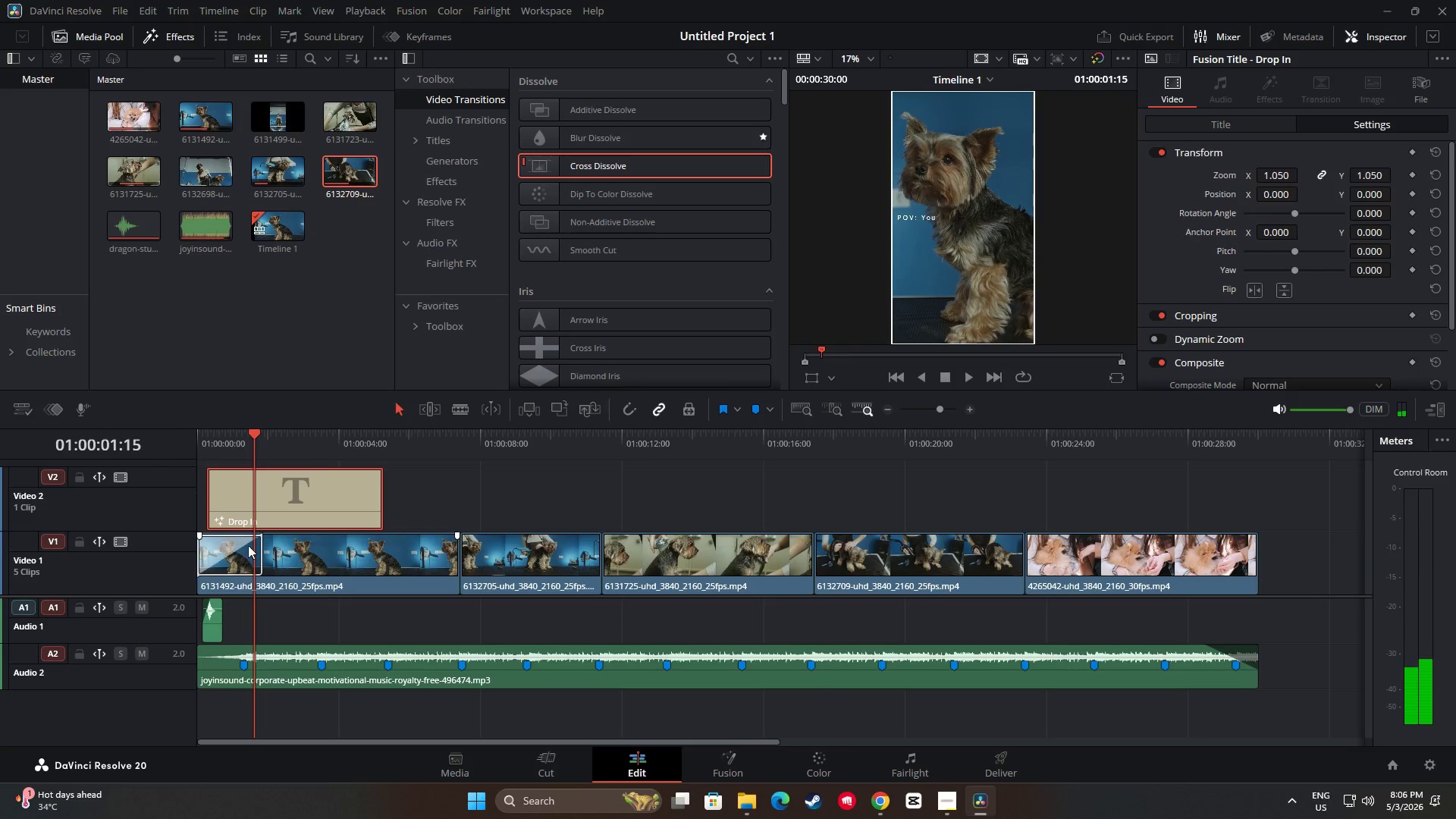 
left_click([224, 545])
 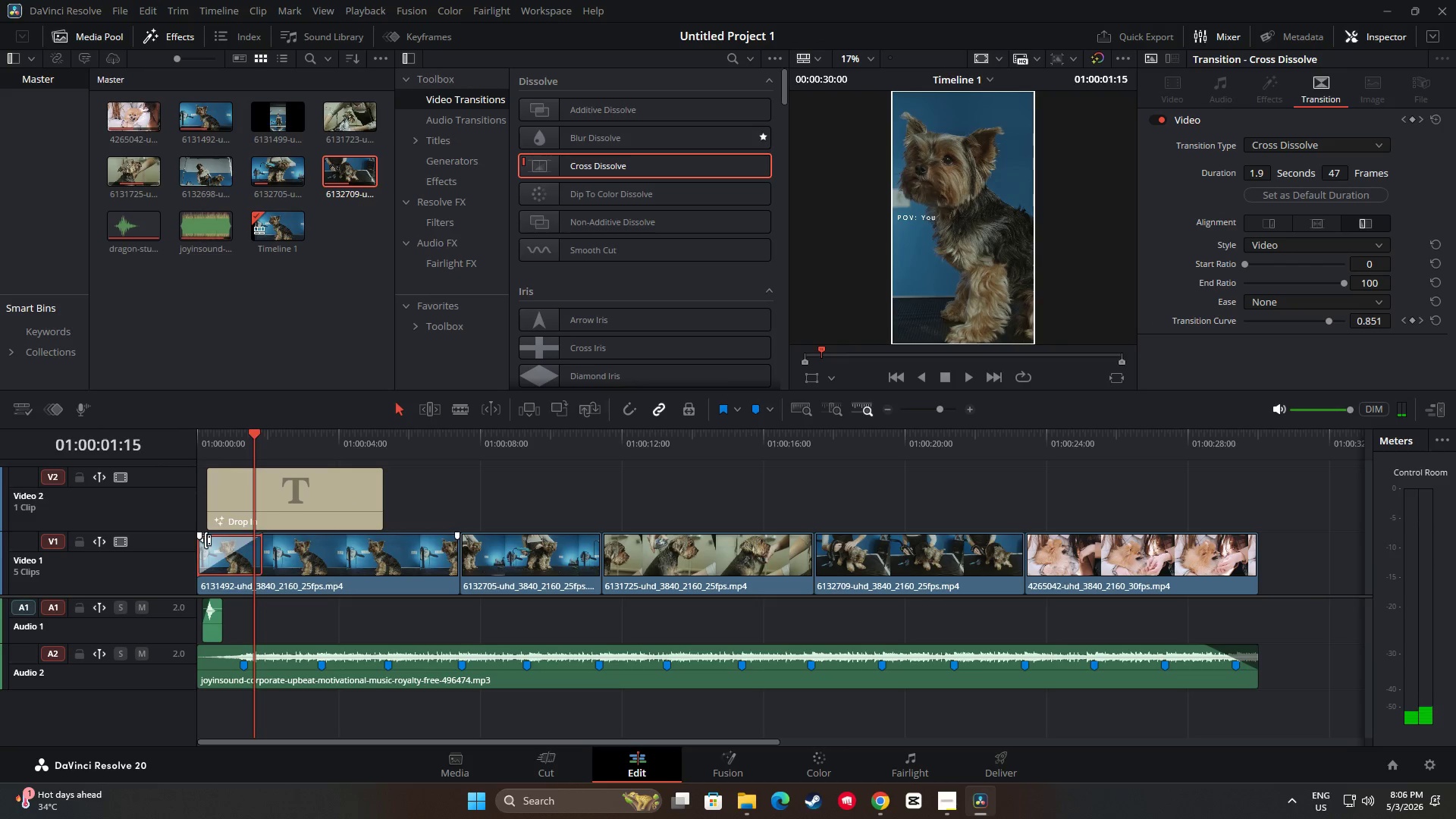 
left_click_drag(start_coordinate=[213, 549], to_coordinate=[218, 549])
 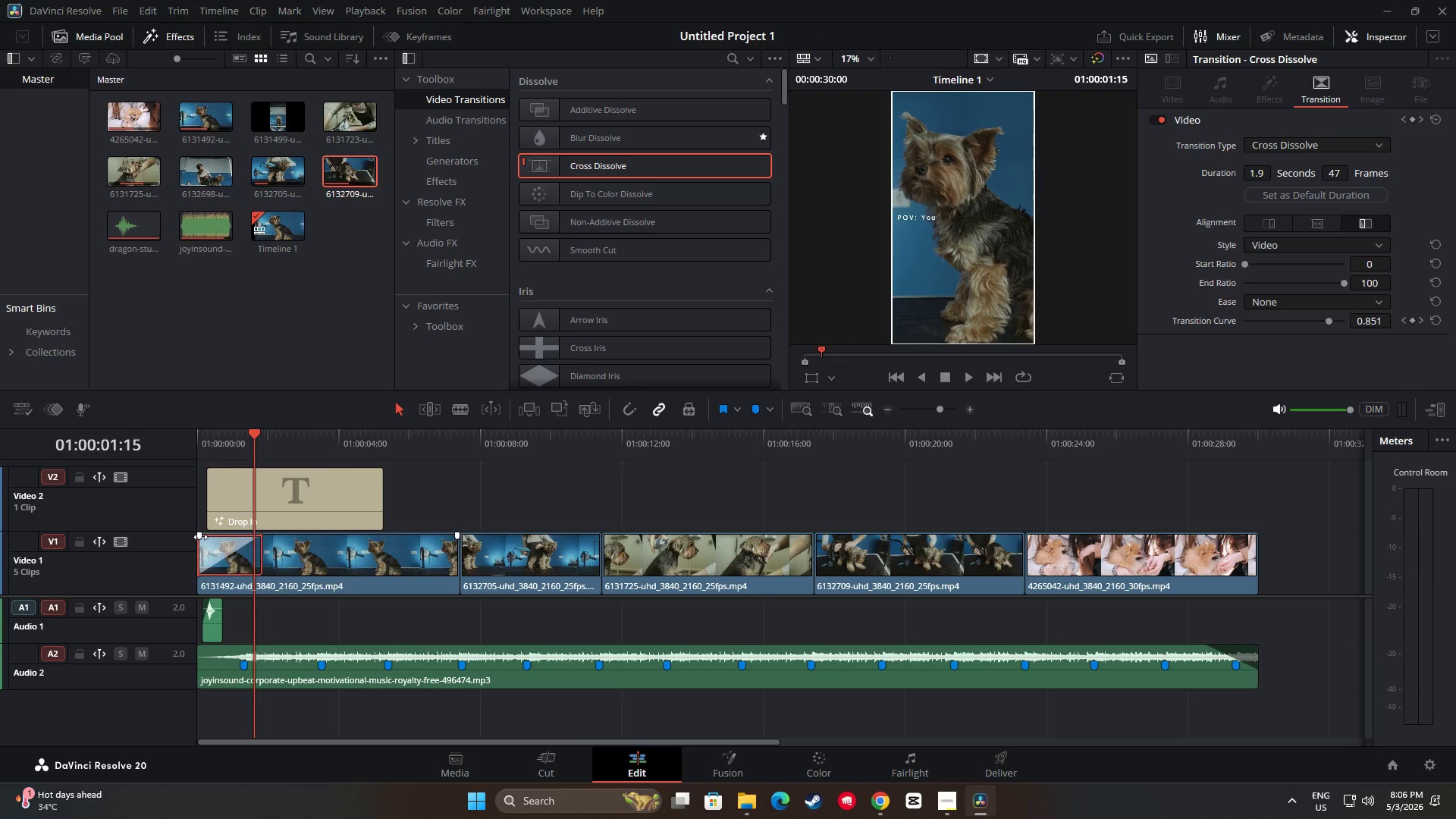 
left_click_drag(start_coordinate=[200, 537], to_coordinate=[186, 537])
 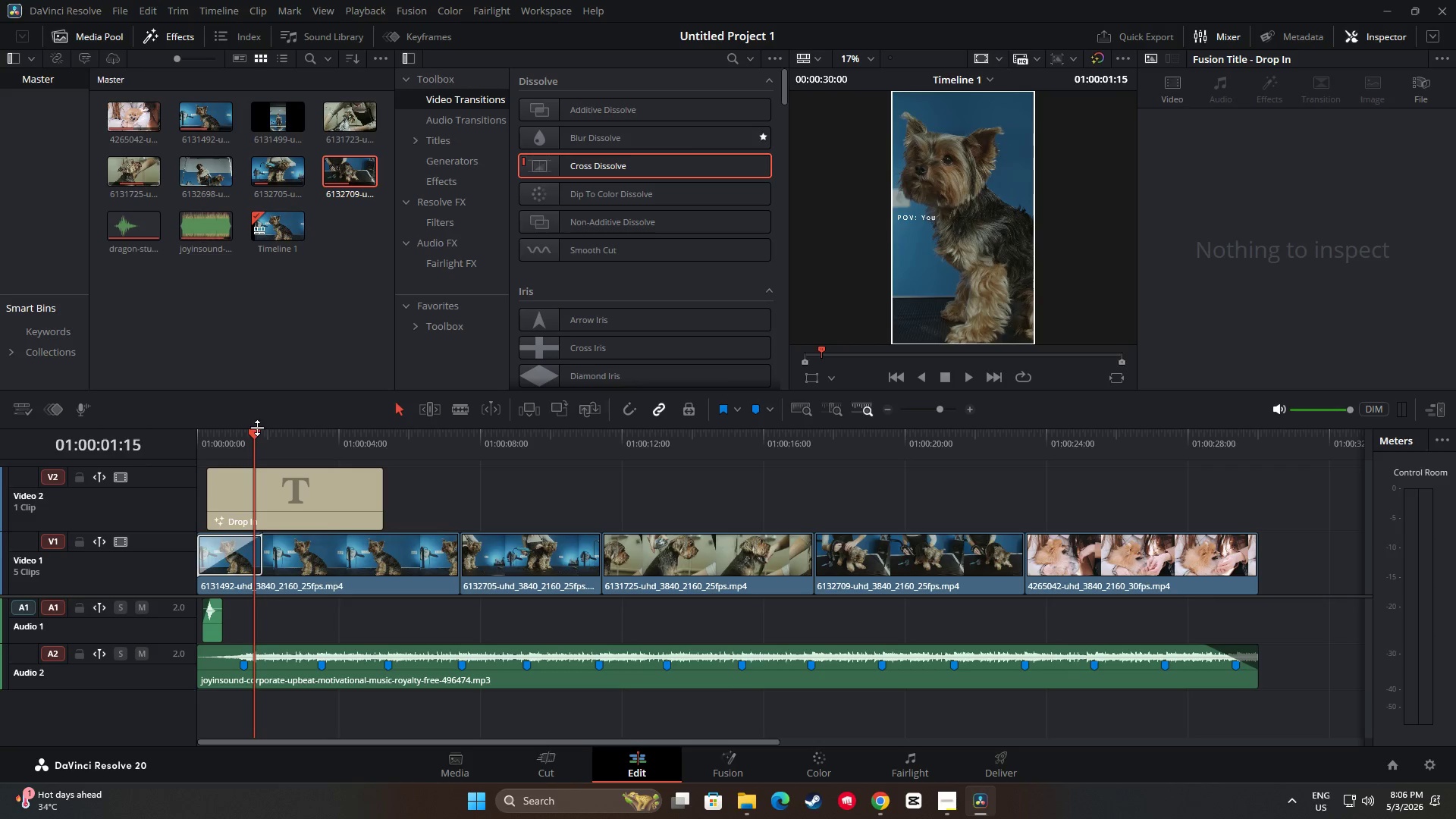 
left_click_drag(start_coordinate=[257, 428], to_coordinate=[233, 428])
 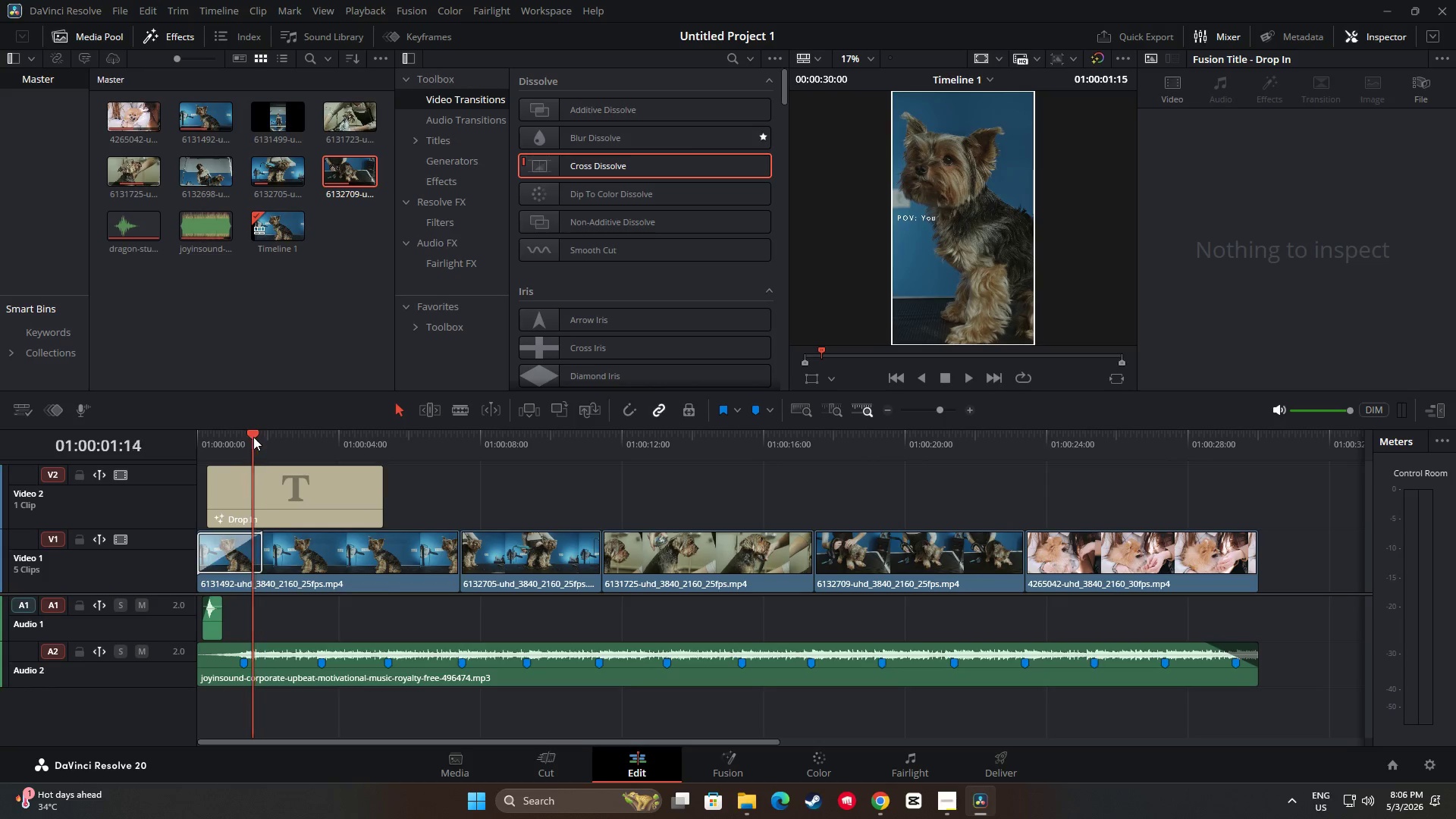 
left_click_drag(start_coordinate=[253, 437], to_coordinate=[193, 437])
 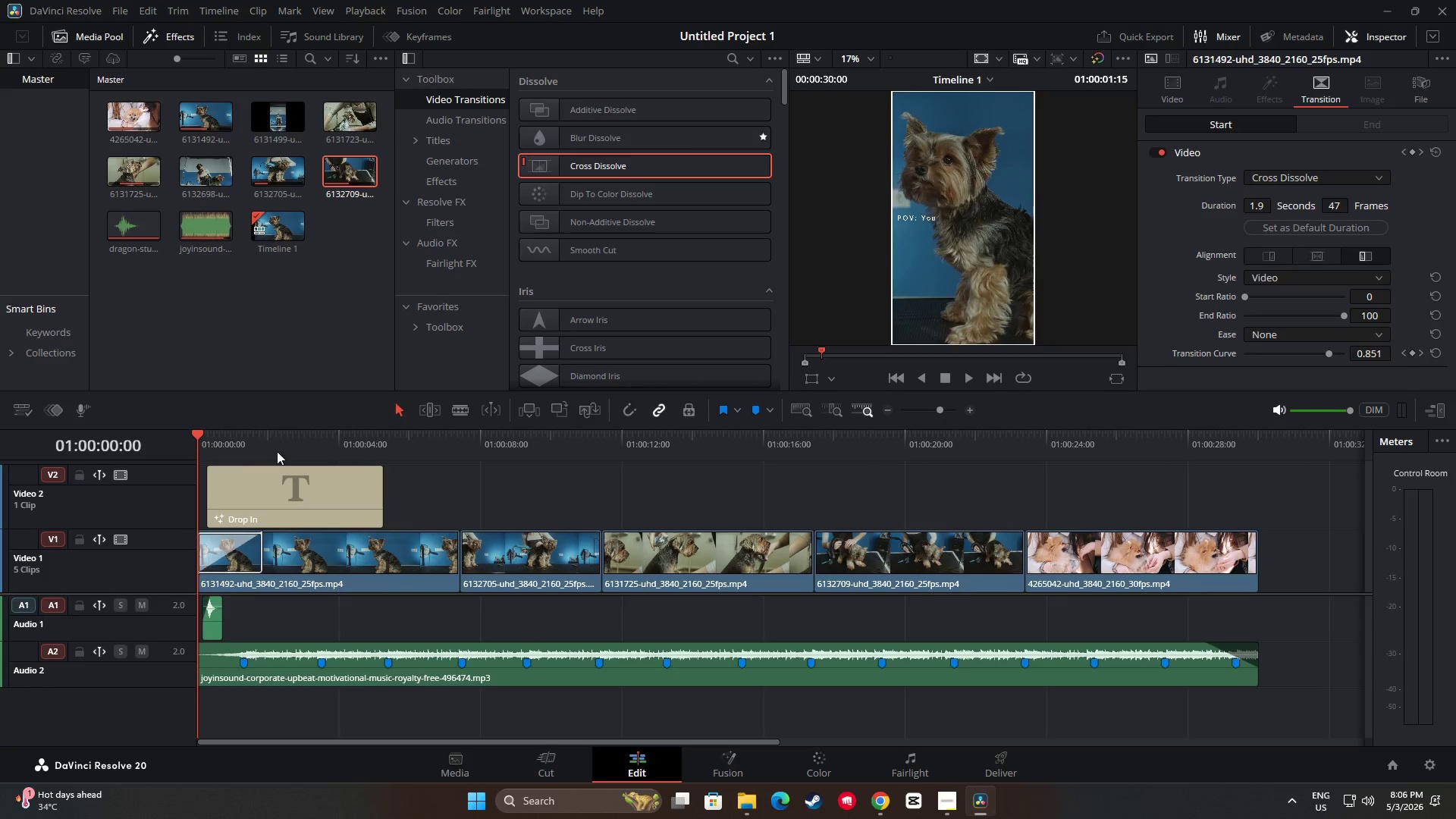 
key(Space)
 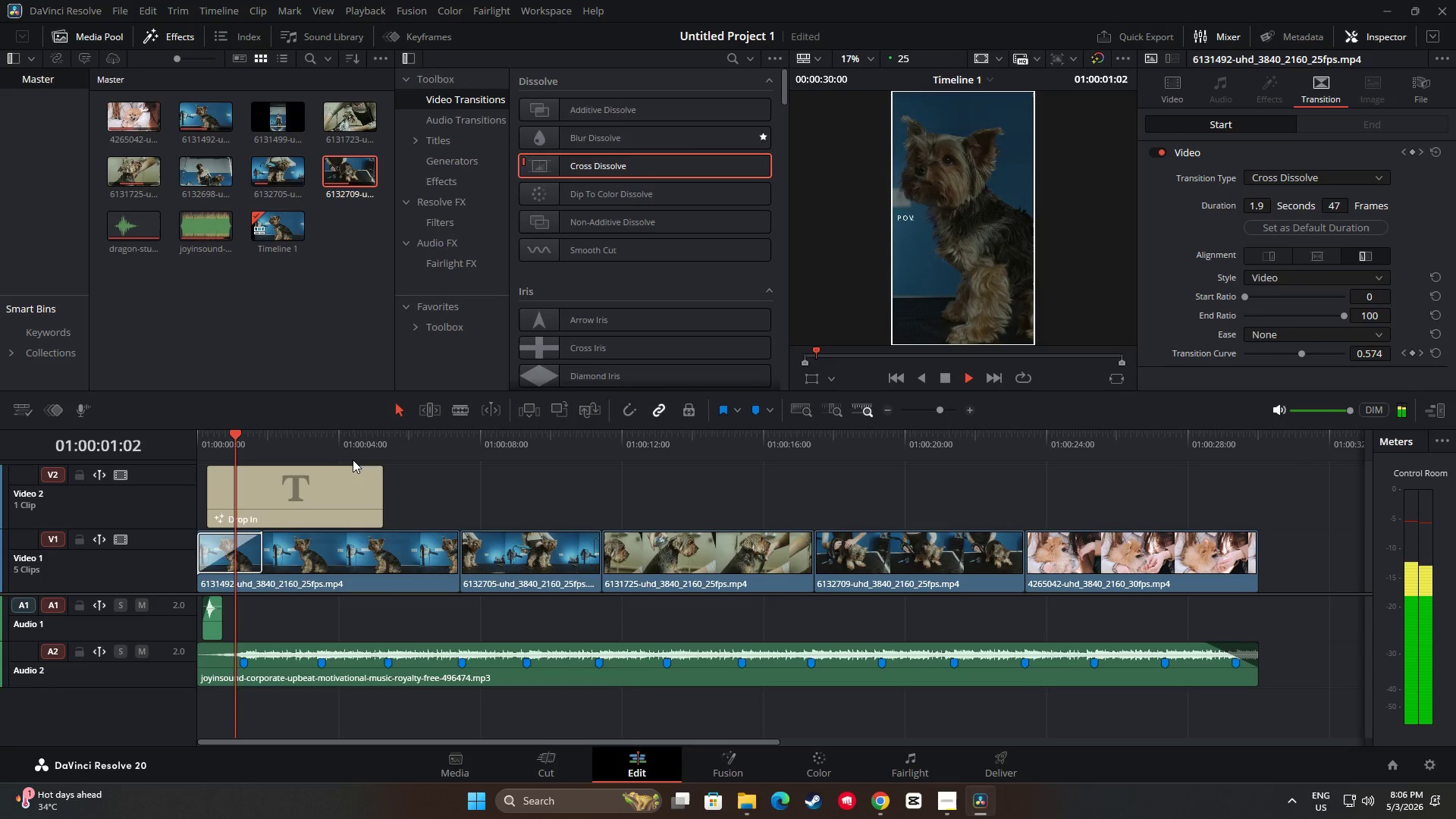 
key(Space)
 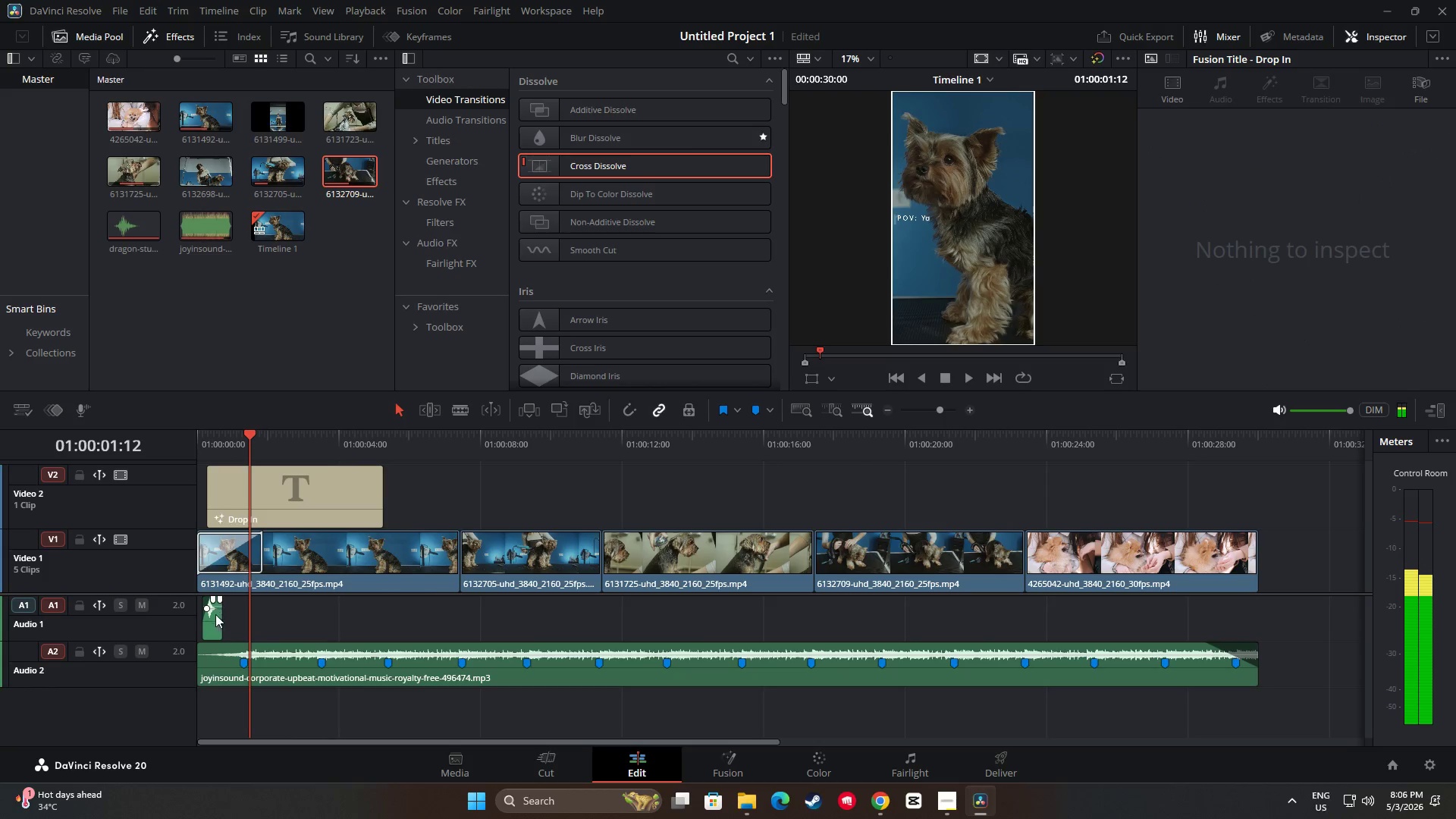 
left_click_drag(start_coordinate=[209, 618], to_coordinate=[216, 618])
 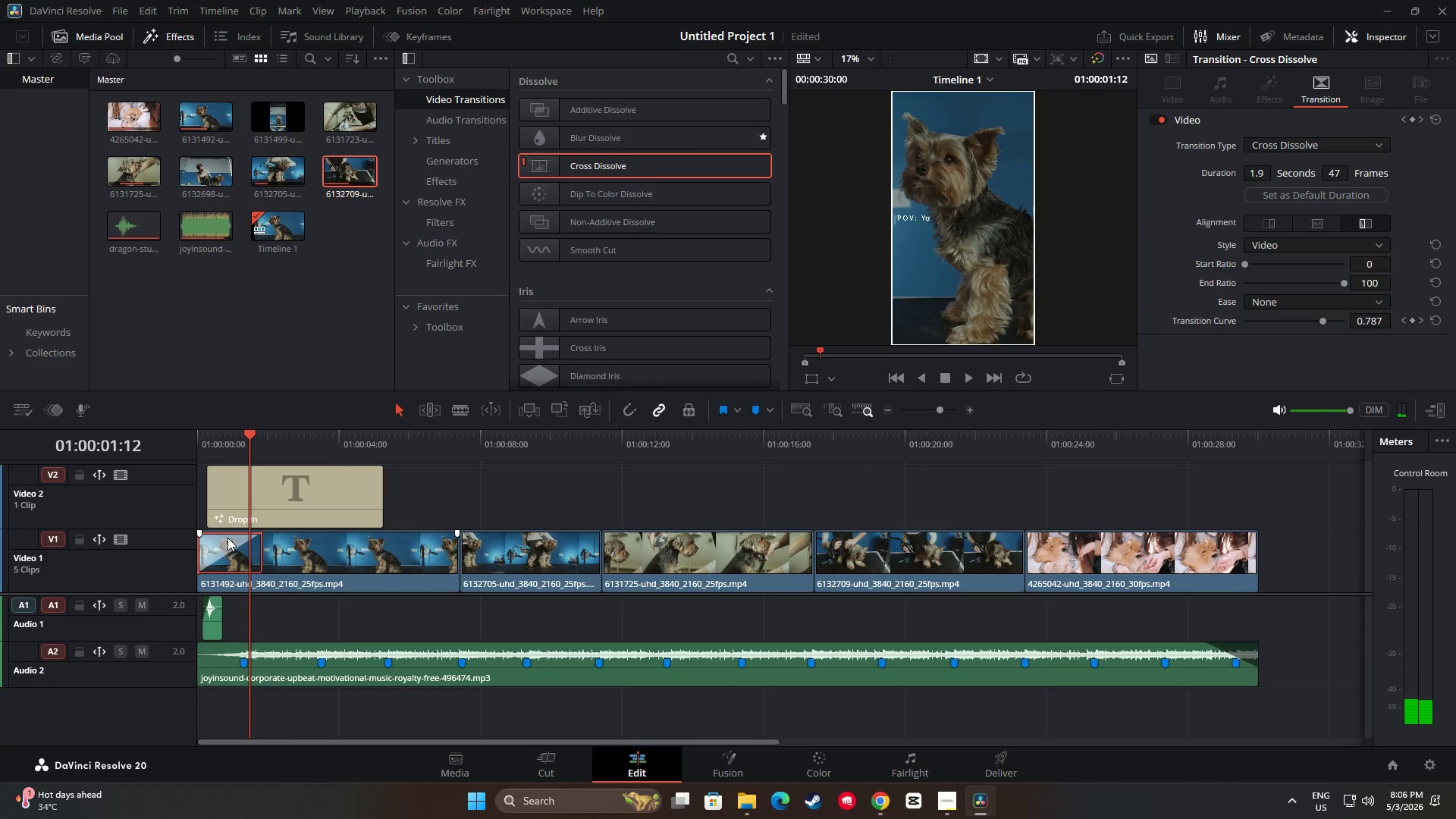 
double_click([224, 542])
 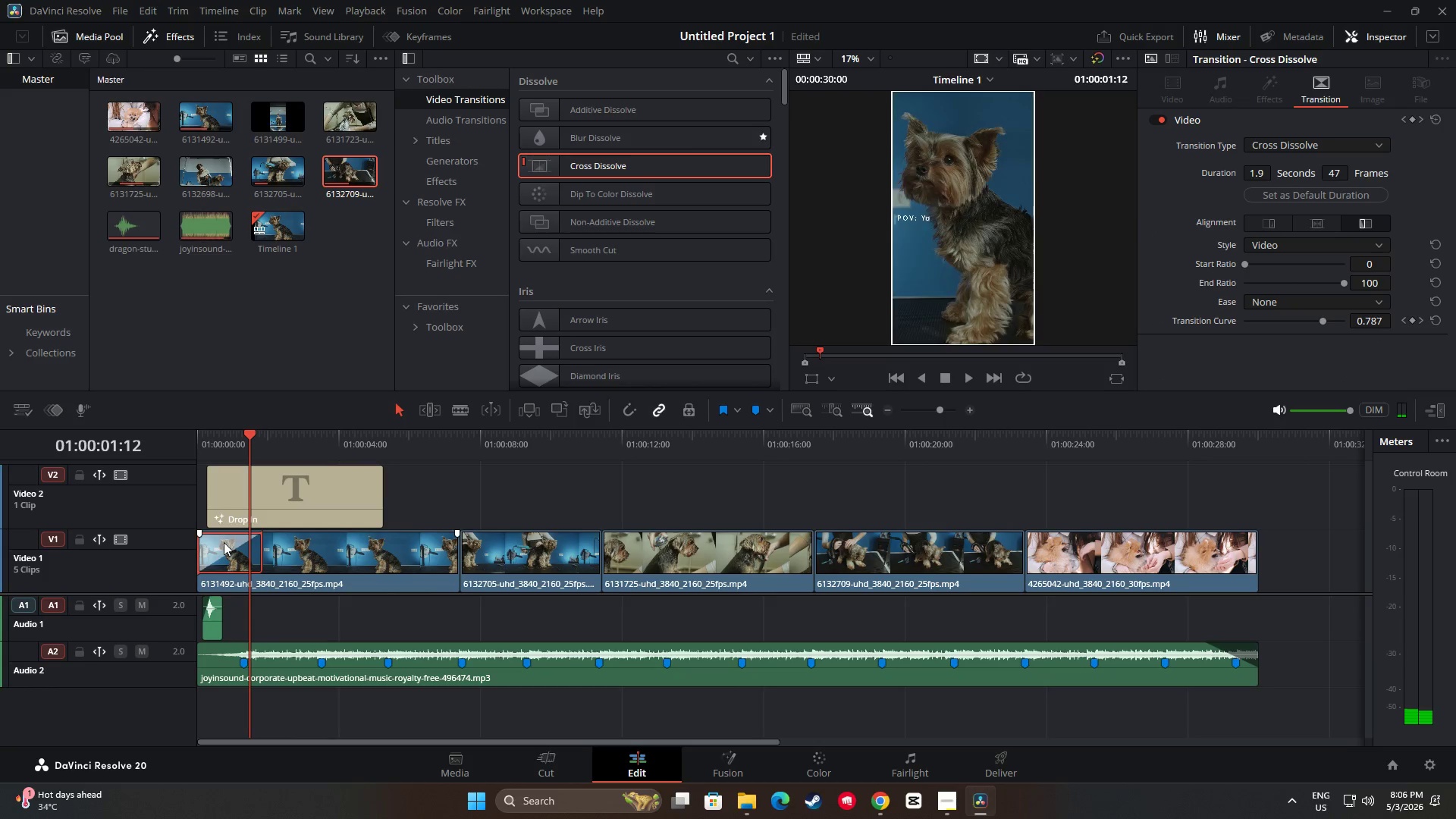 
triple_click([224, 542])
 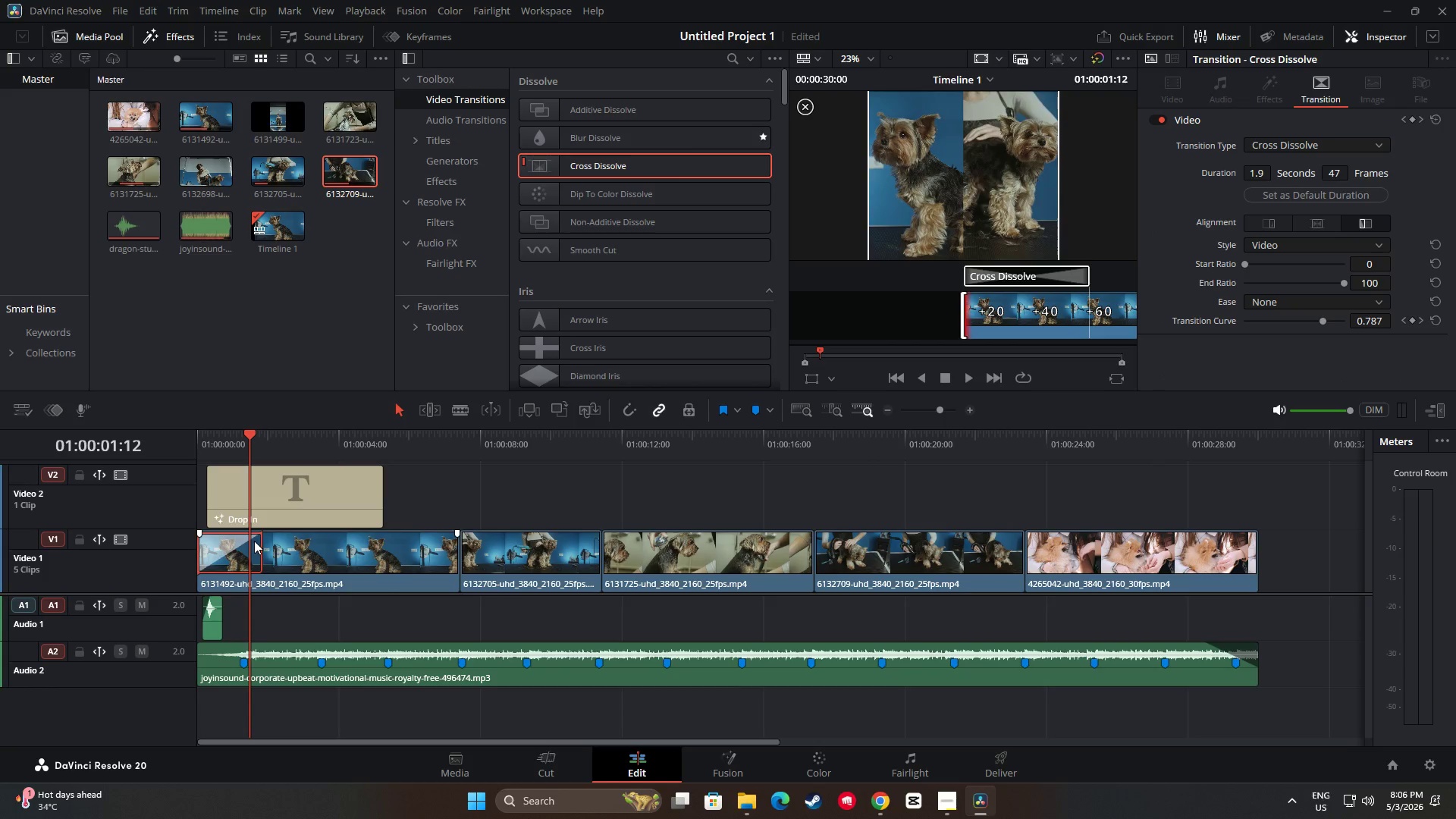 
left_click([309, 496])
 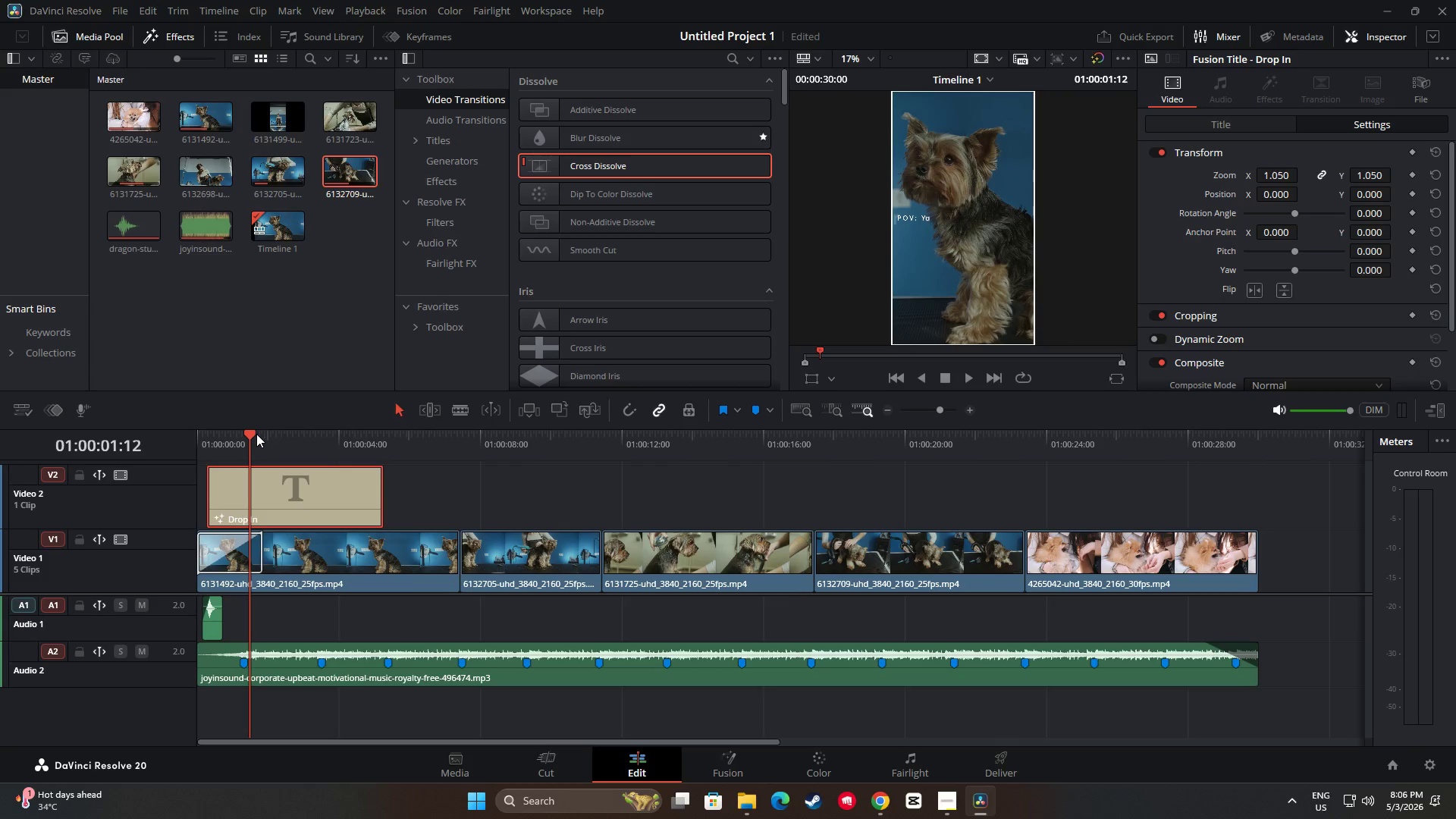 
left_click_drag(start_coordinate=[252, 431], to_coordinate=[212, 444])
 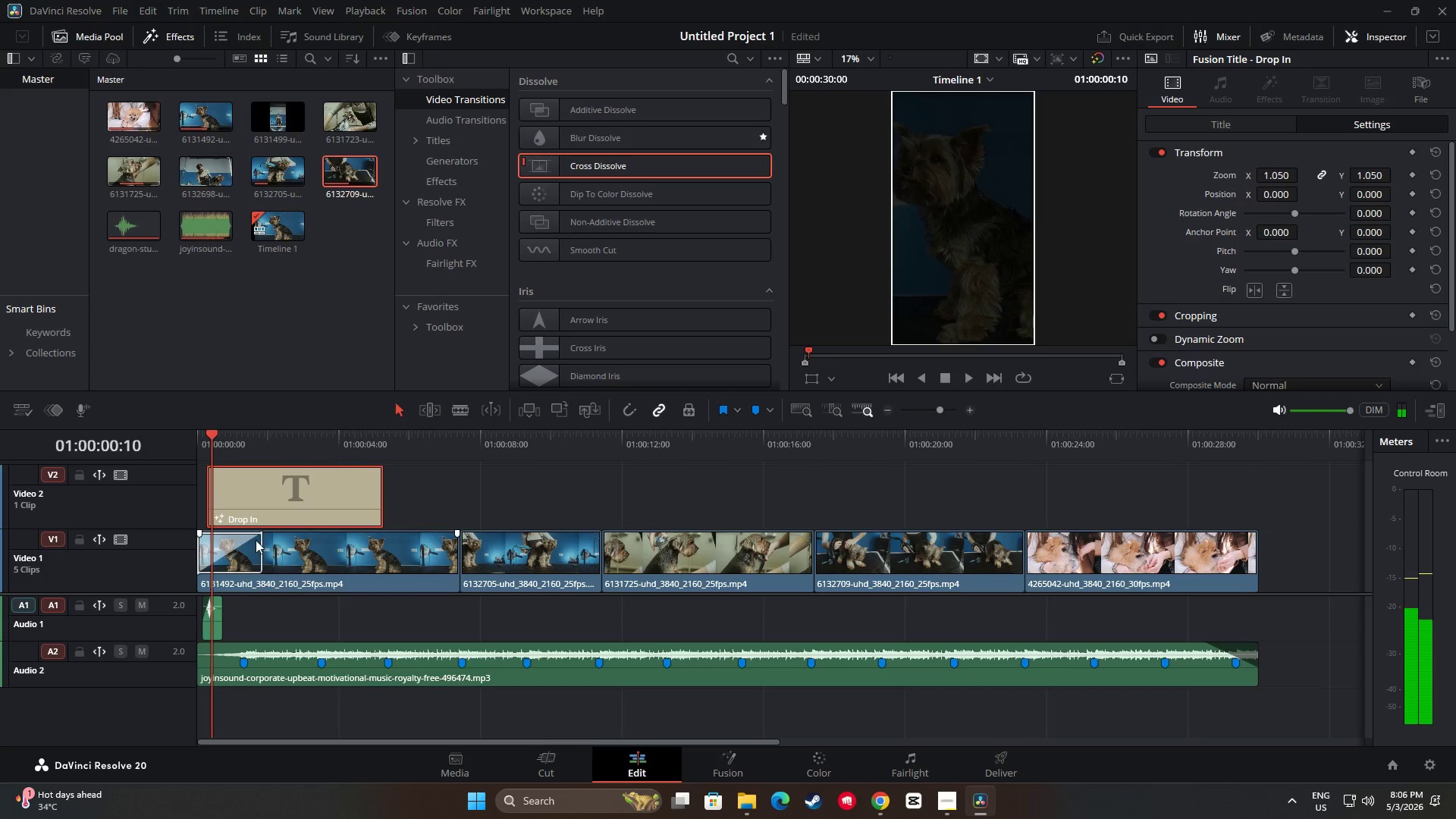 
left_click([245, 557])
 